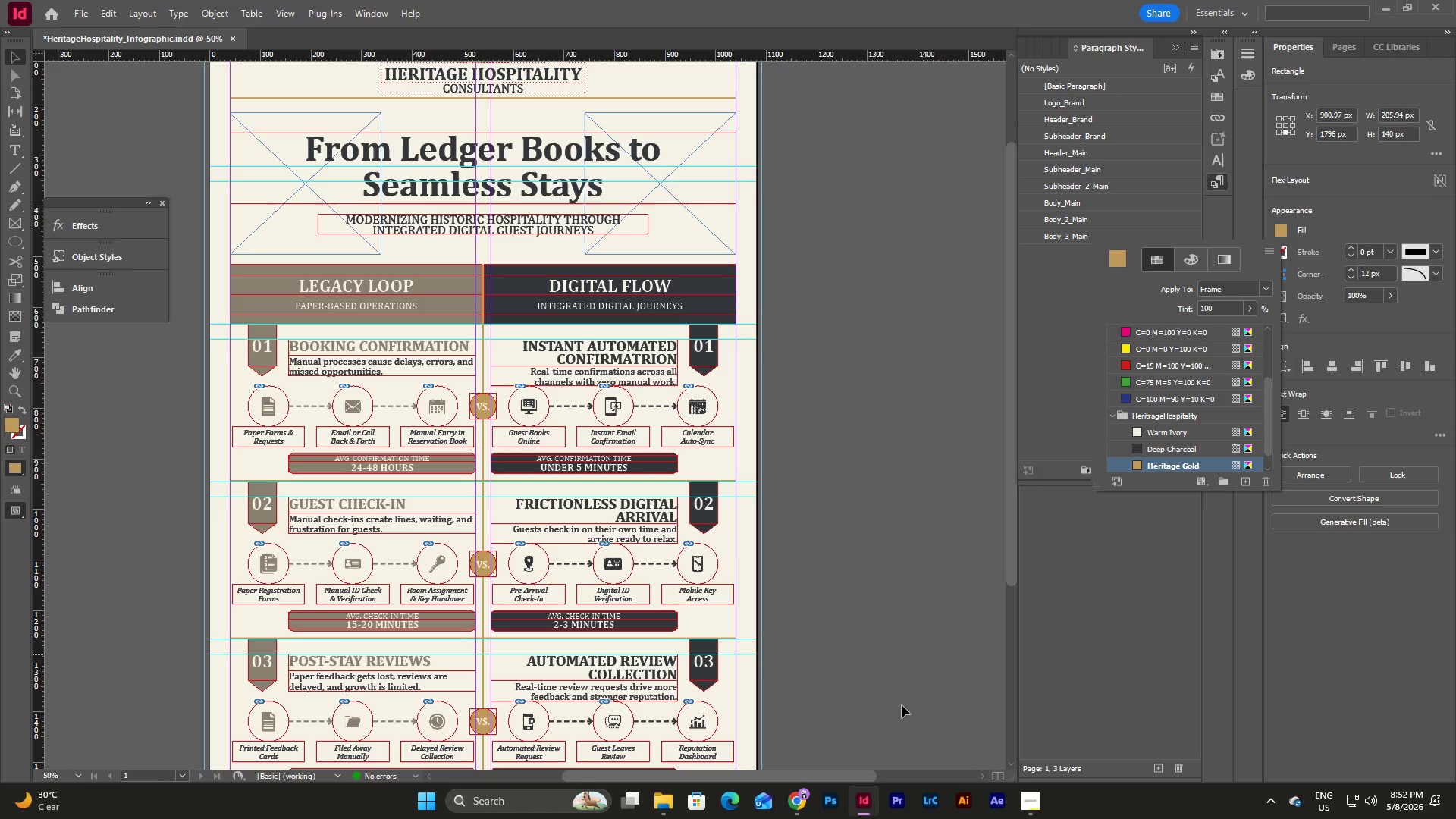 
left_click([795, 806])
 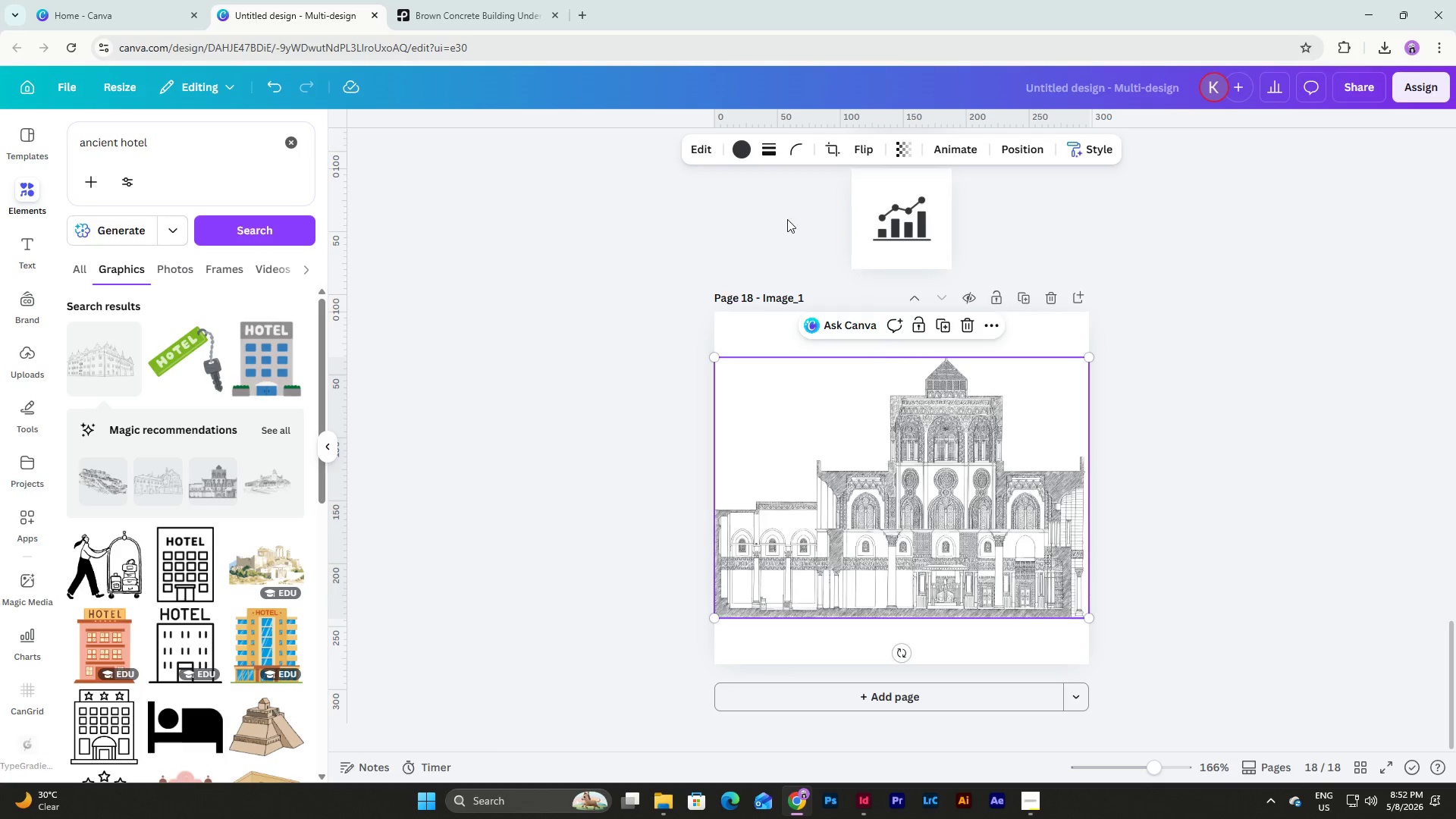 
left_click([740, 145])
 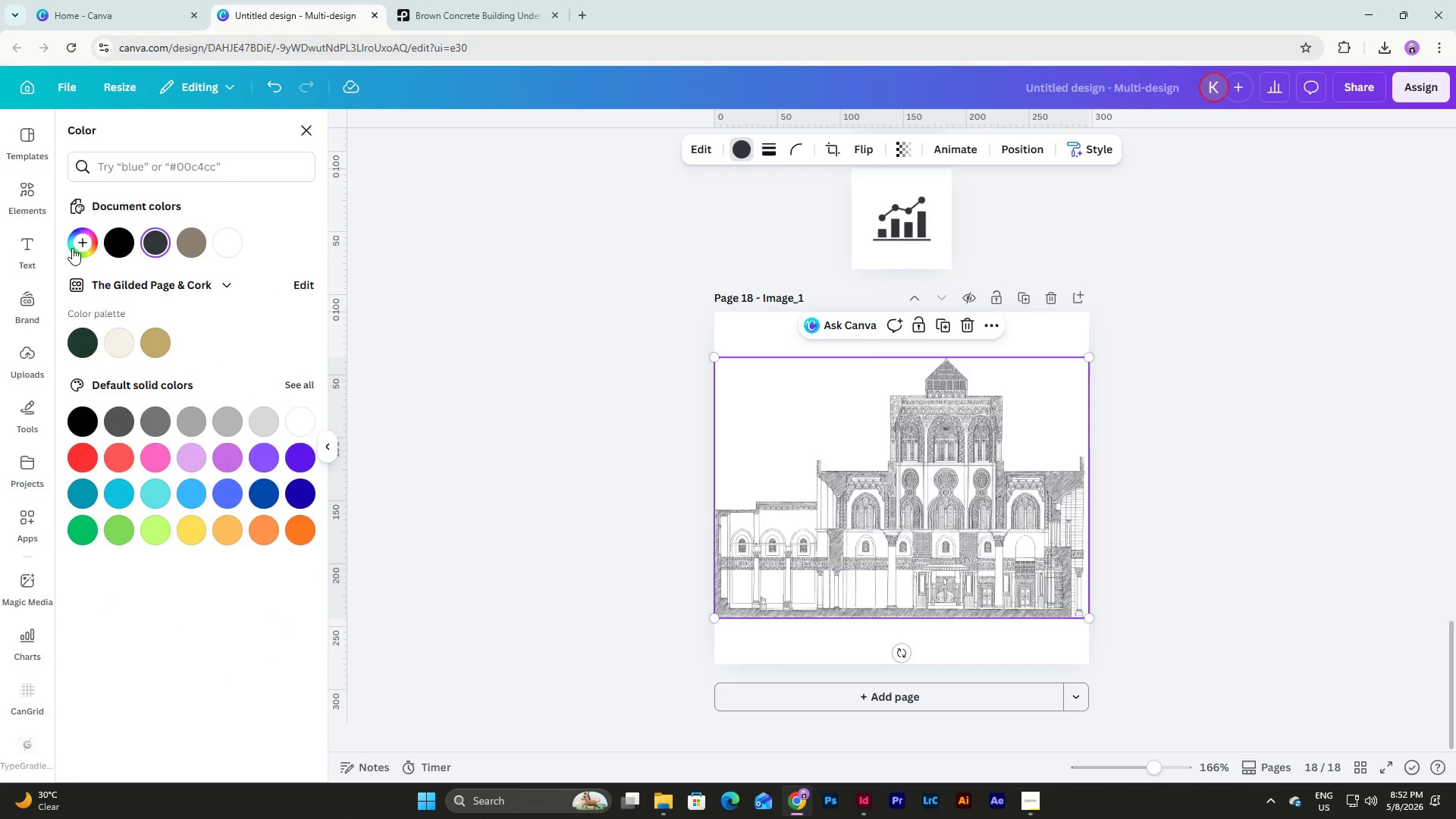 
left_click([84, 236])
 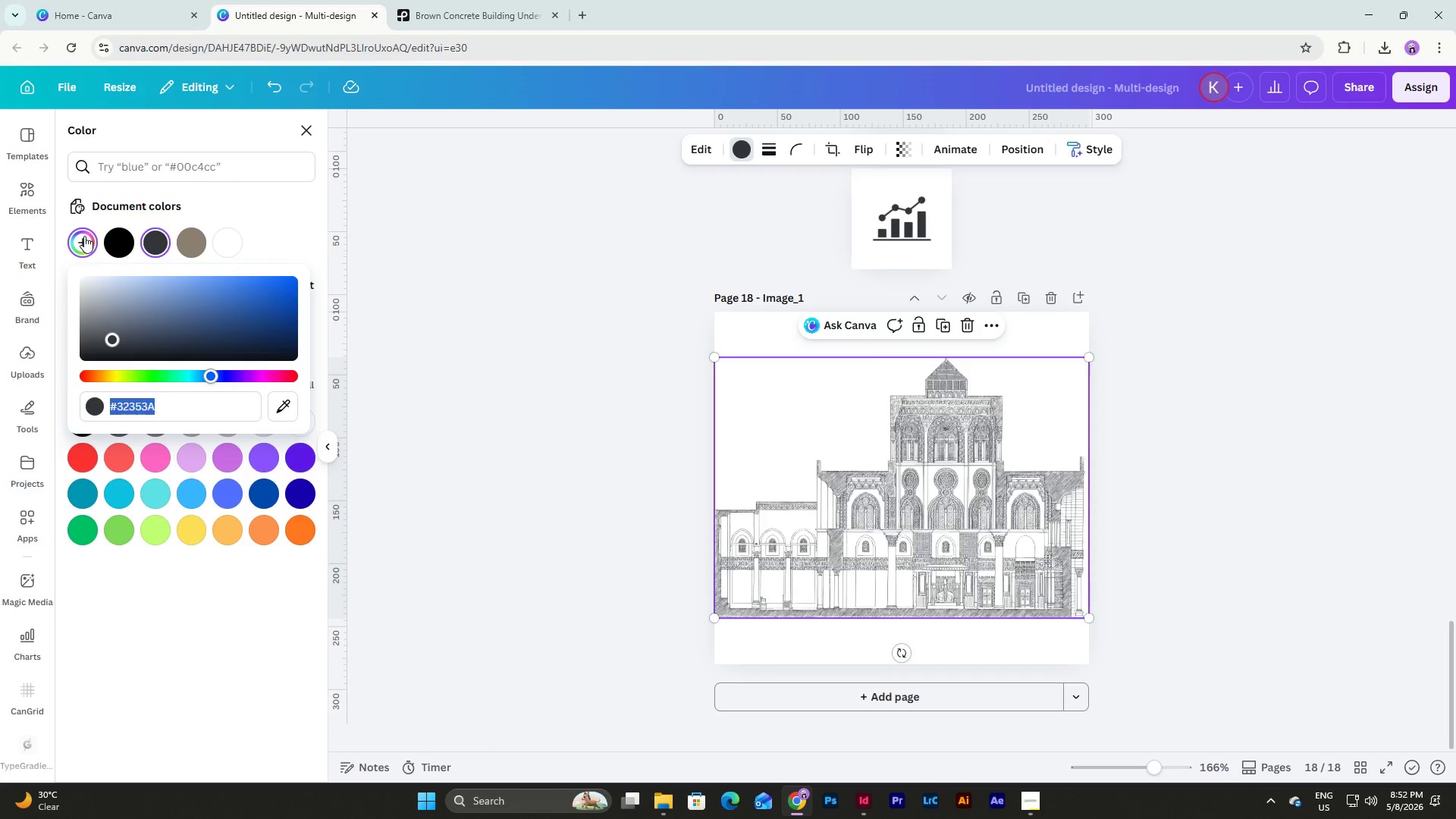 
key(Control+V)
 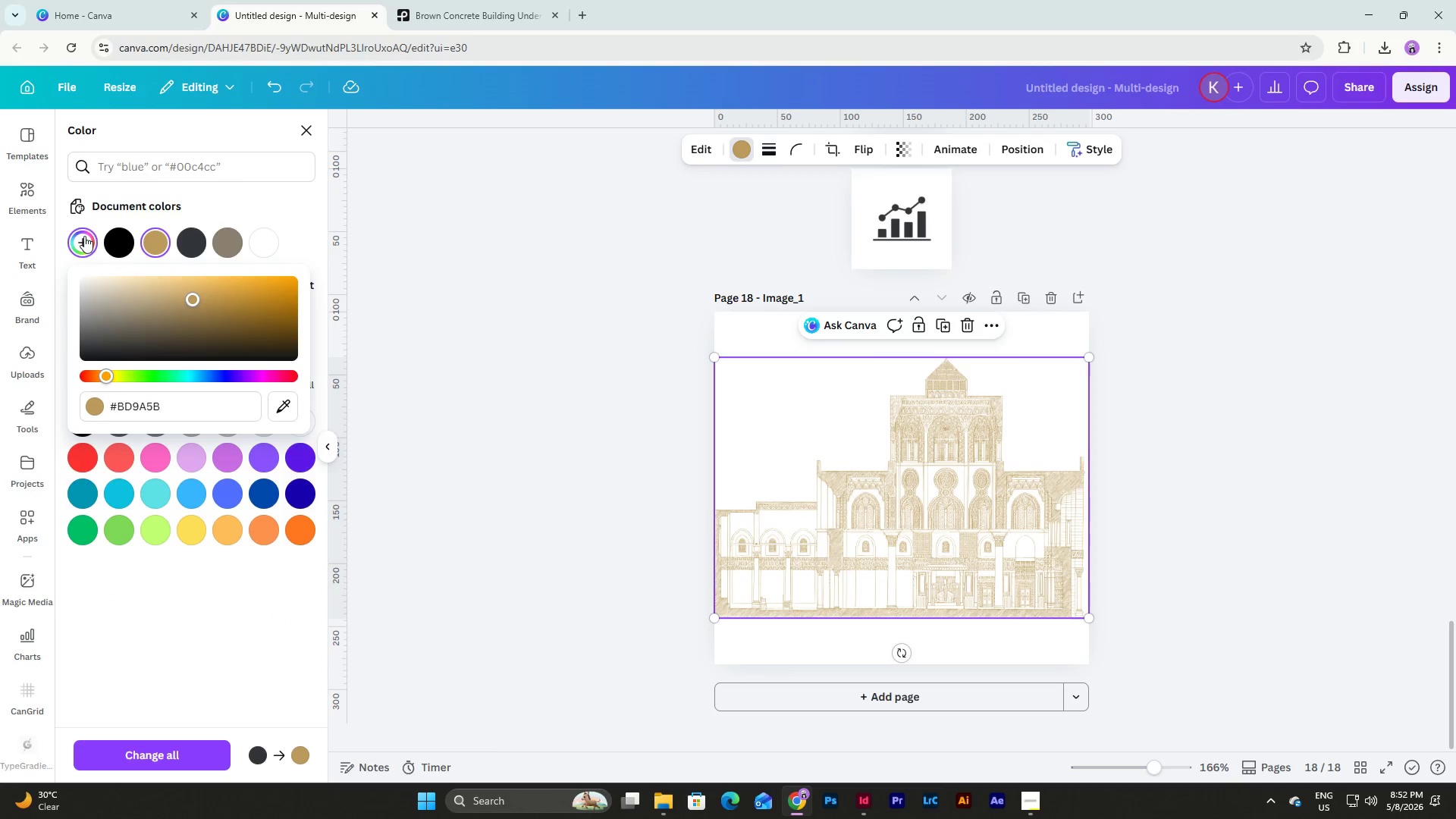 
key(NumpadEnter)
 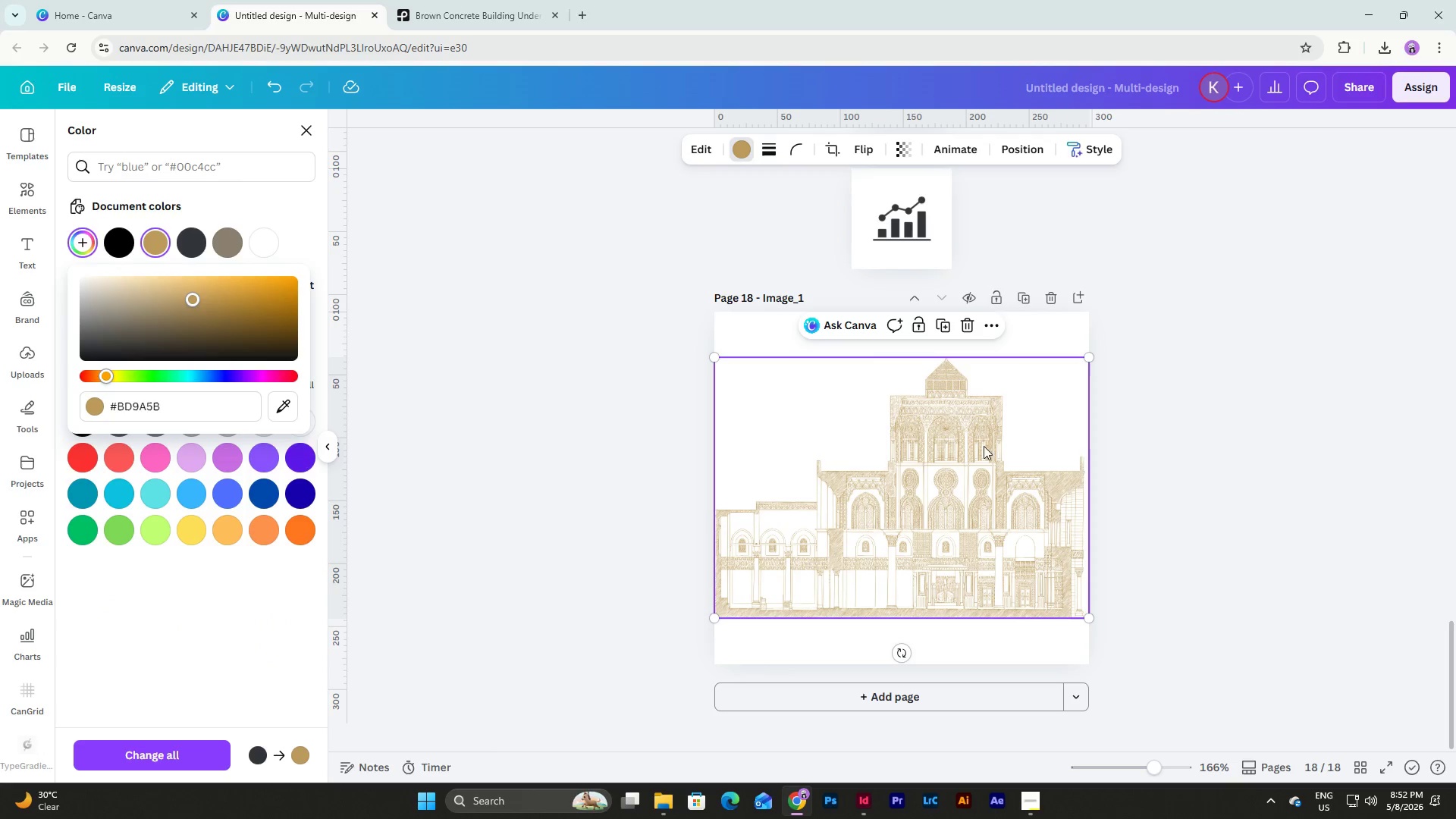 
left_click([1203, 457])
 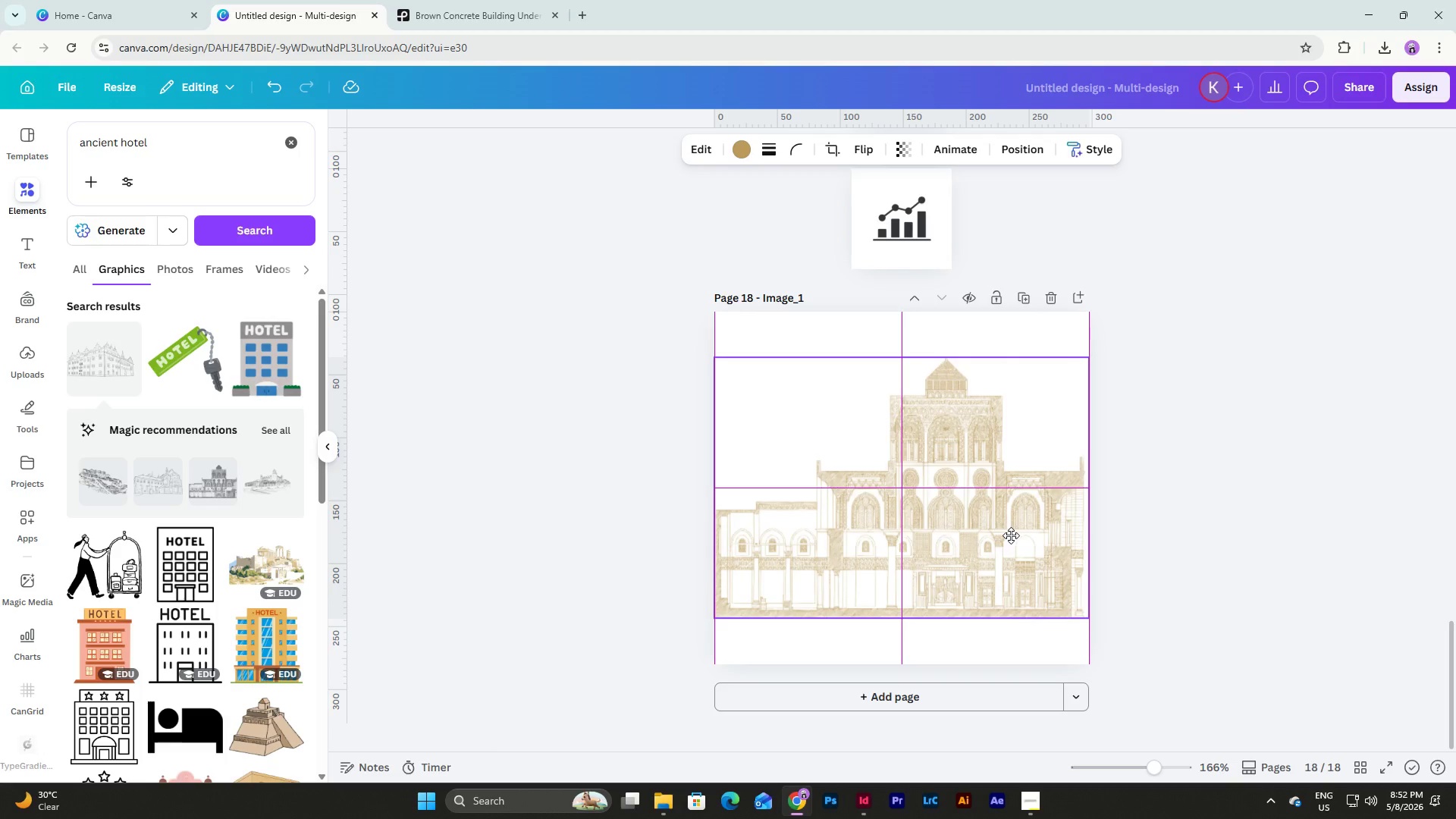 
left_click([1238, 535])
 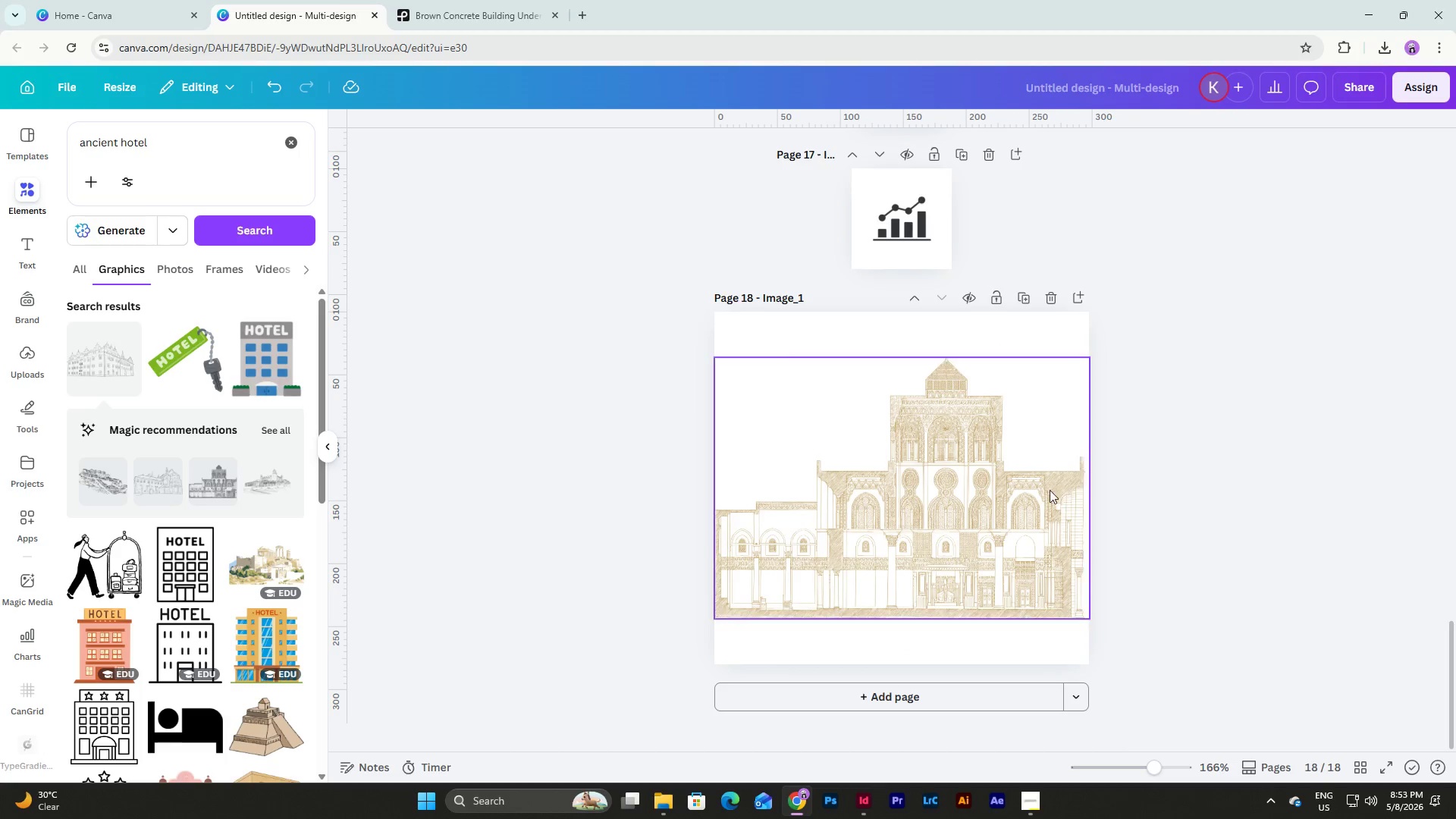 
left_click([1011, 481])
 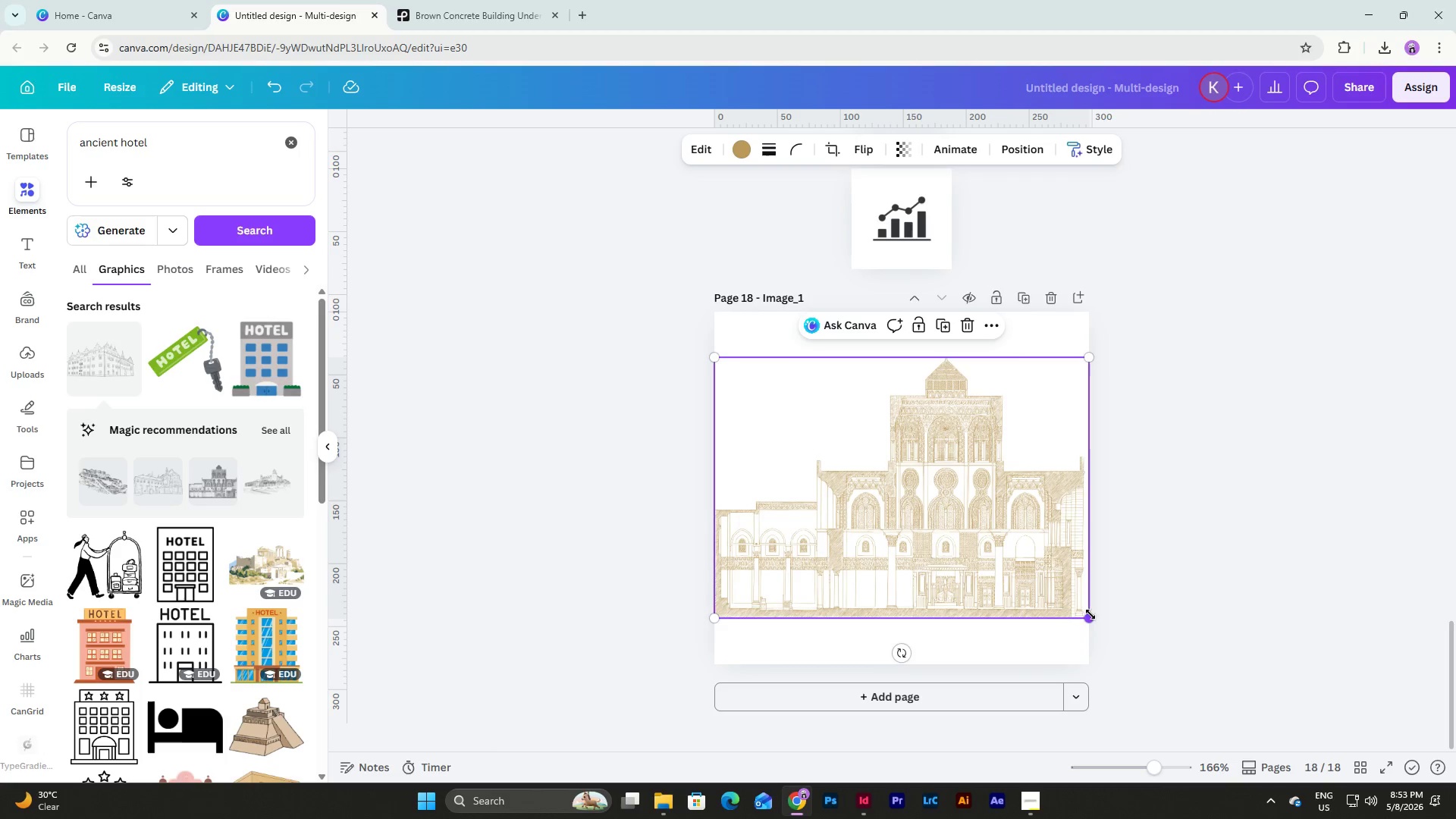 
left_click_drag(start_coordinate=[1089, 614], to_coordinate=[1097, 615])
 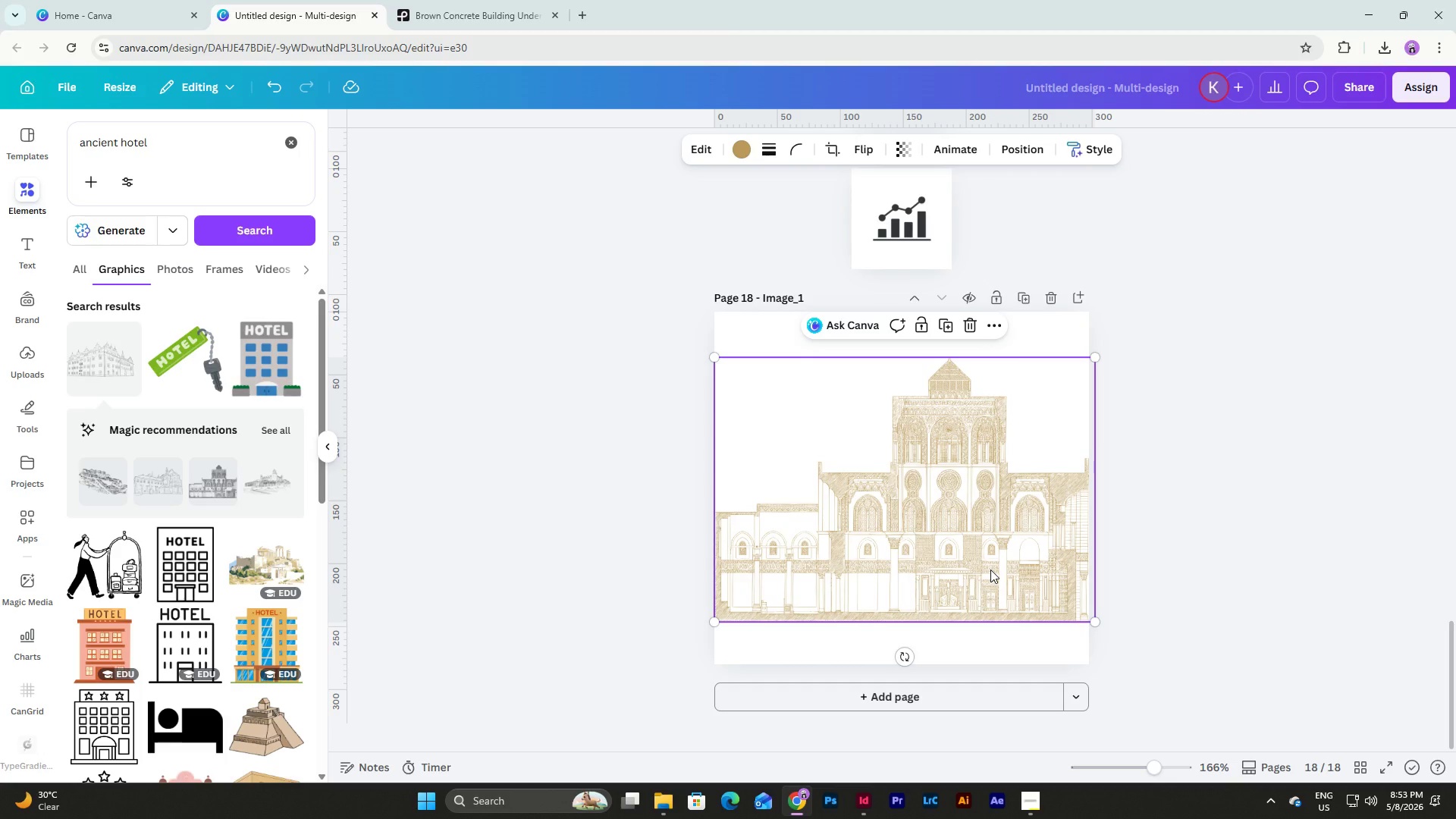 
left_click([990, 570])
 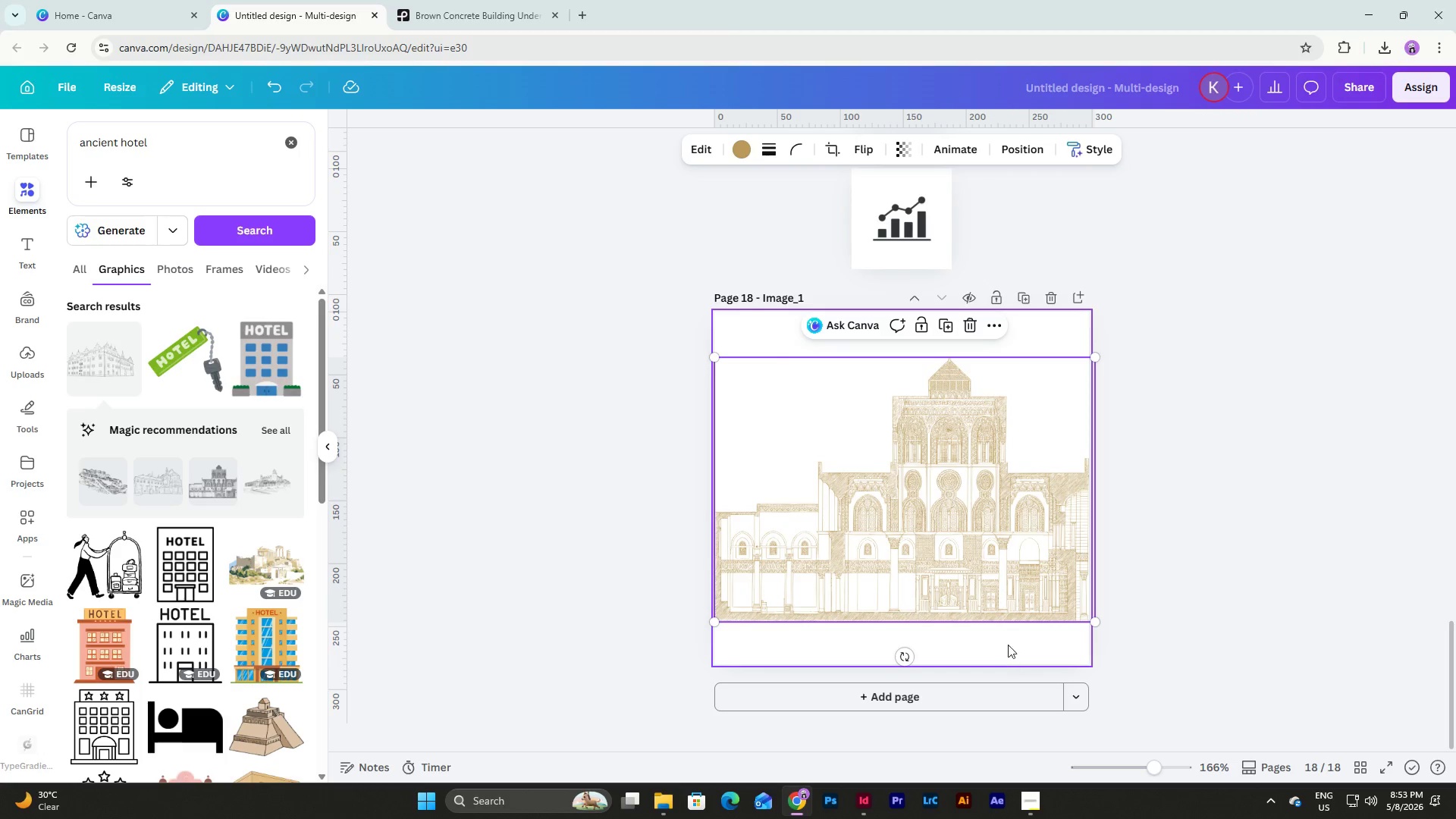 
left_click([1008, 639])
 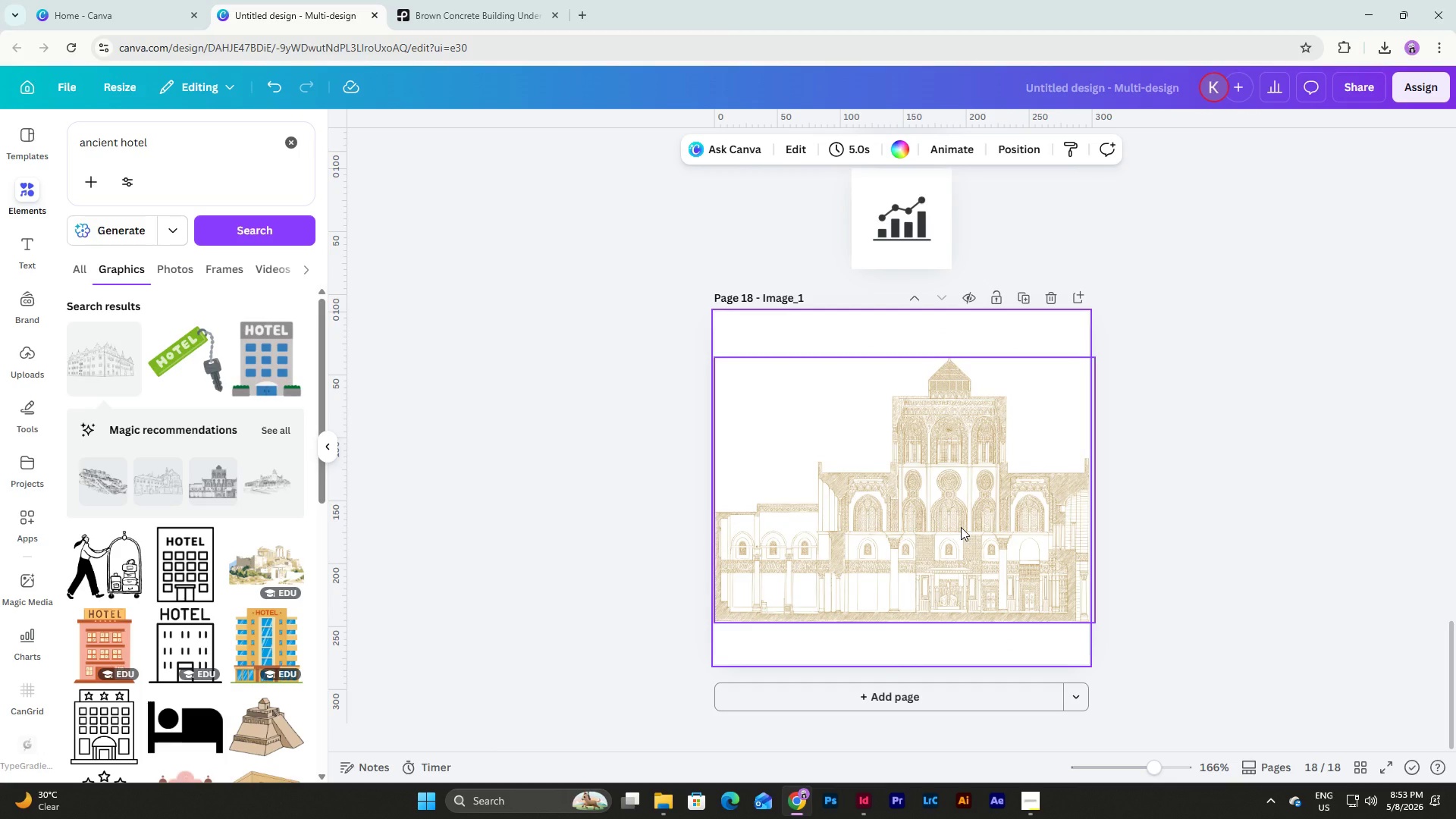 
left_click([961, 527])
 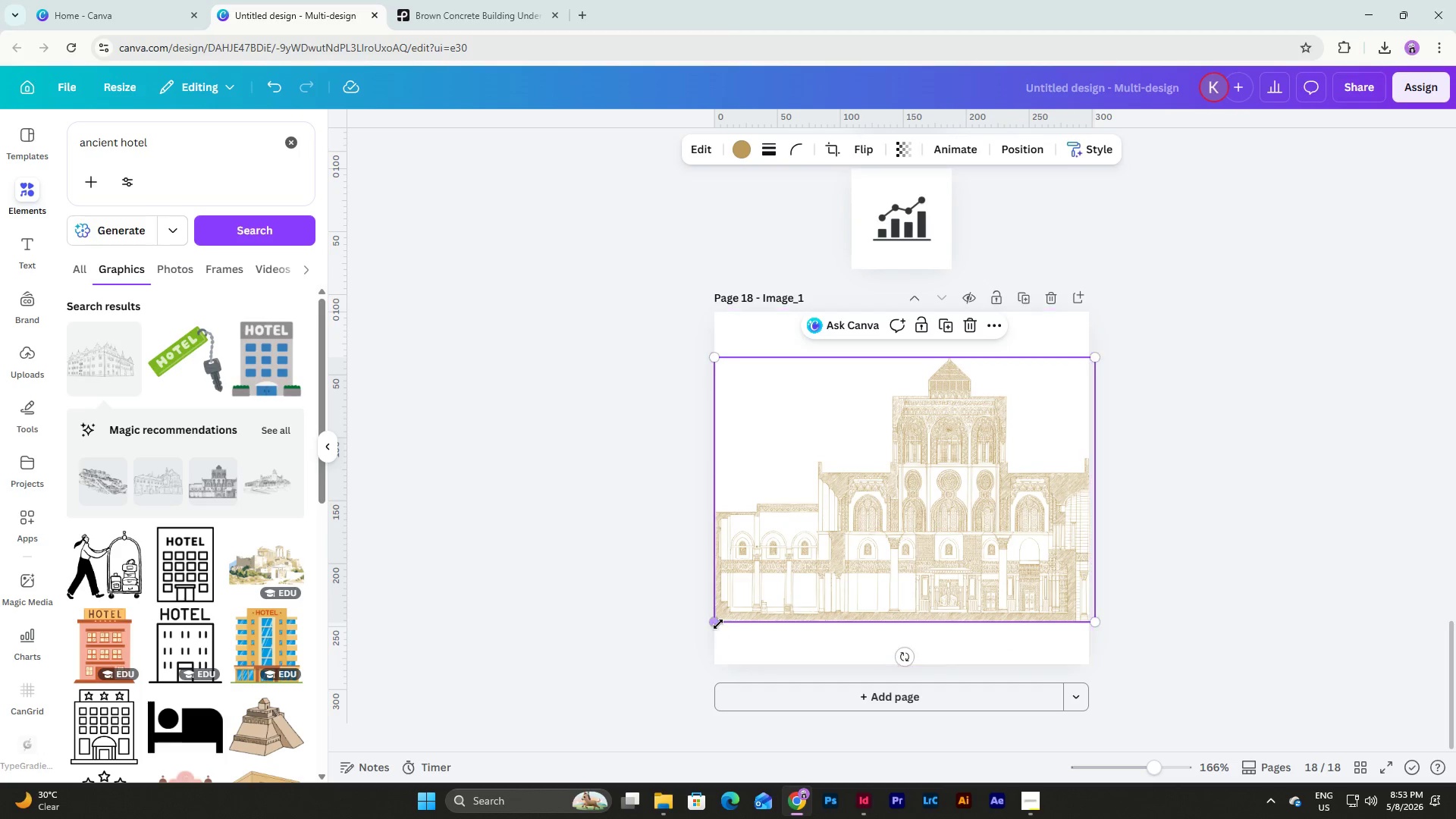 
left_click_drag(start_coordinate=[714, 623], to_coordinate=[711, 624])
 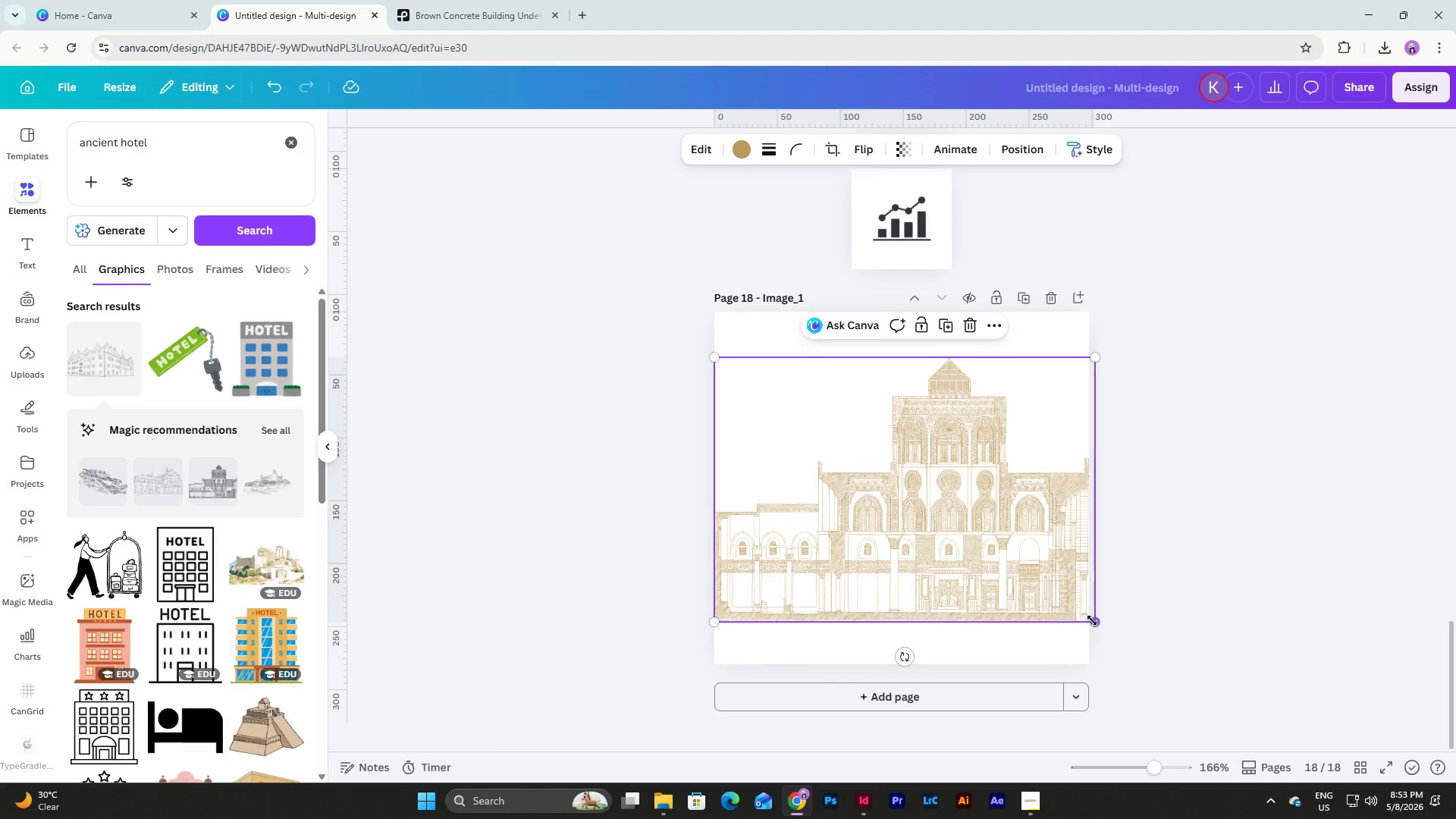 
left_click_drag(start_coordinate=[1094, 621], to_coordinate=[1088, 615])
 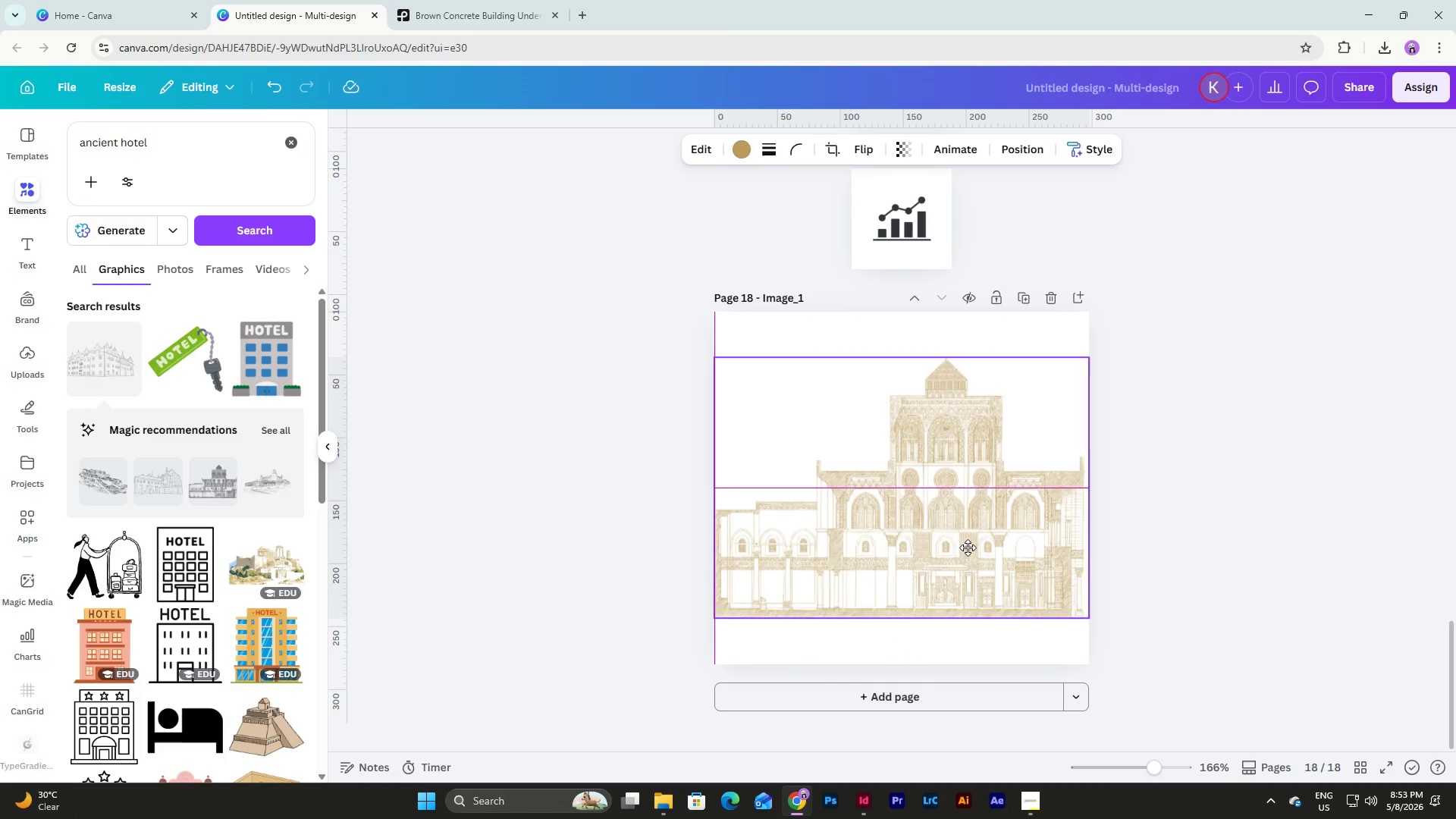 
left_click([1250, 434])
 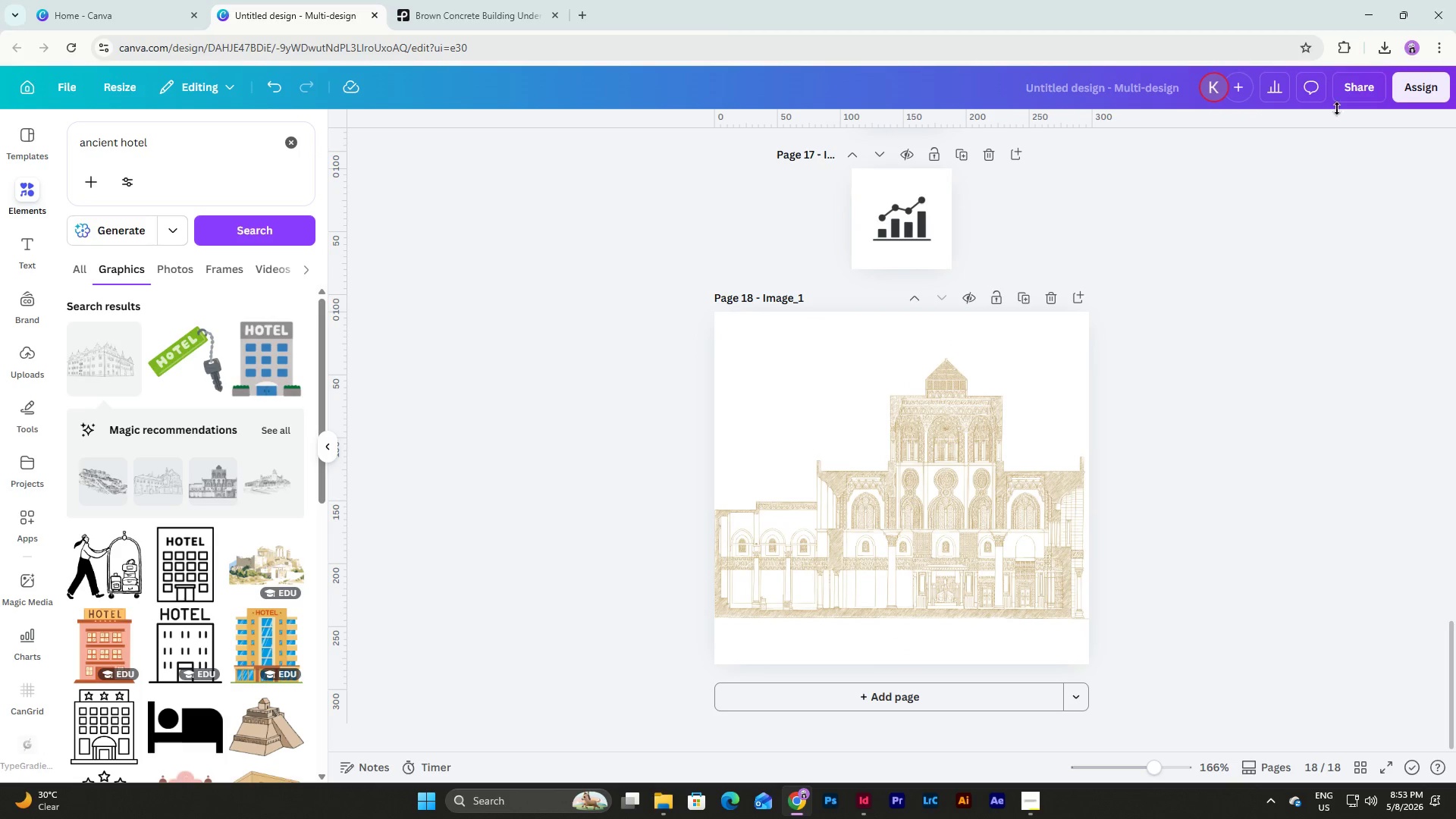 
left_click([1351, 95])
 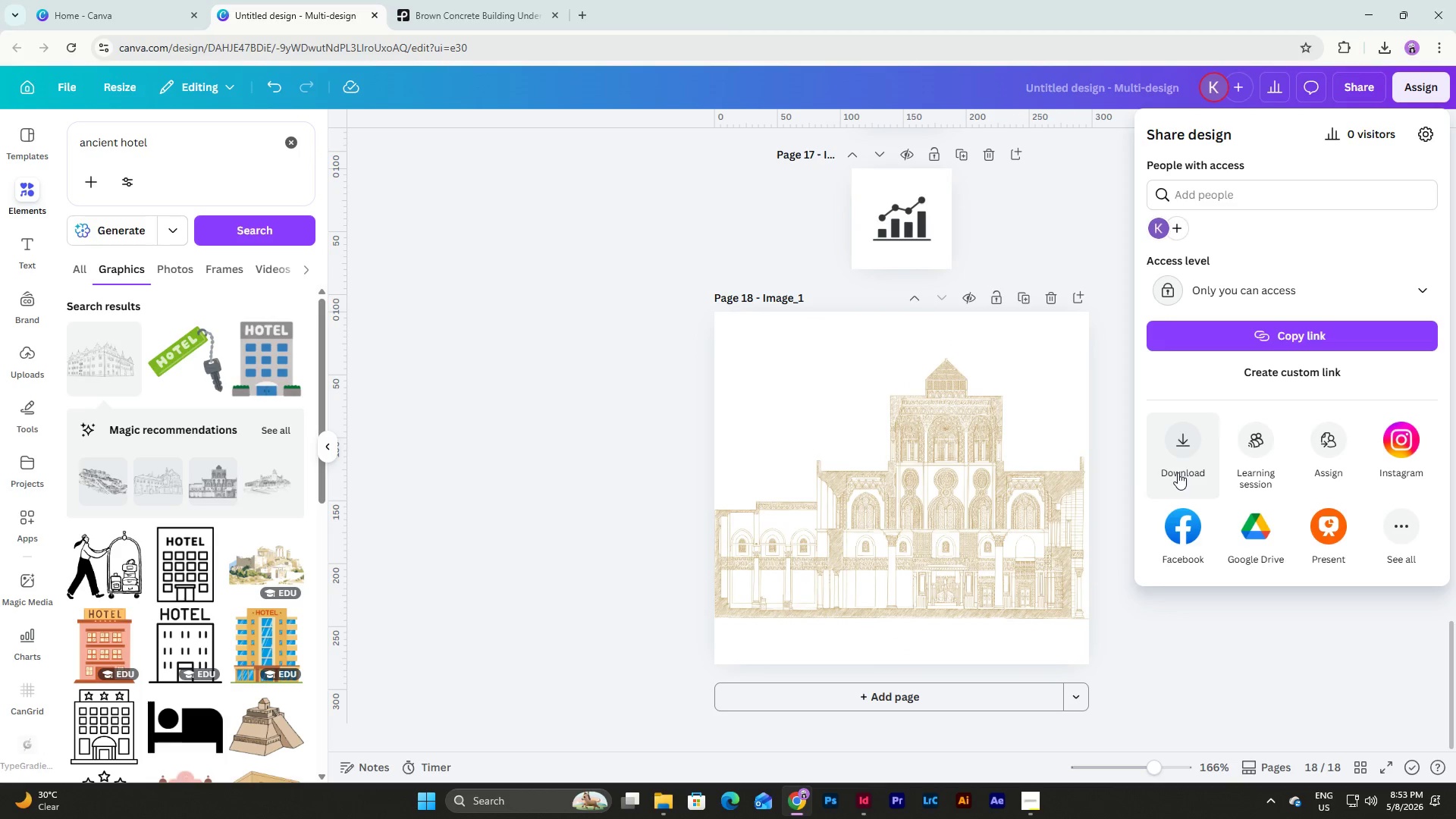 
left_click([1178, 435])
 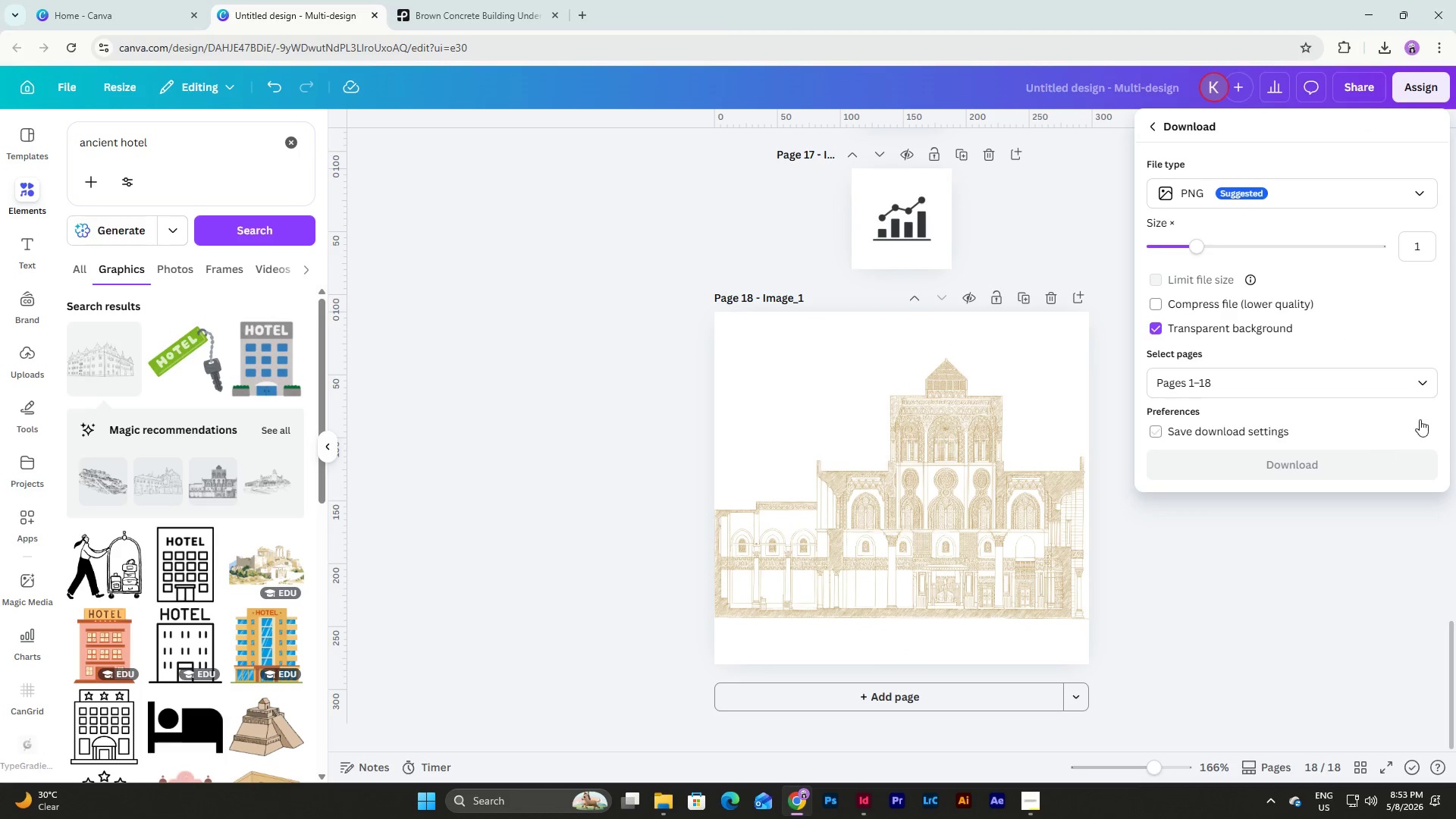 
left_click([1423, 374])
 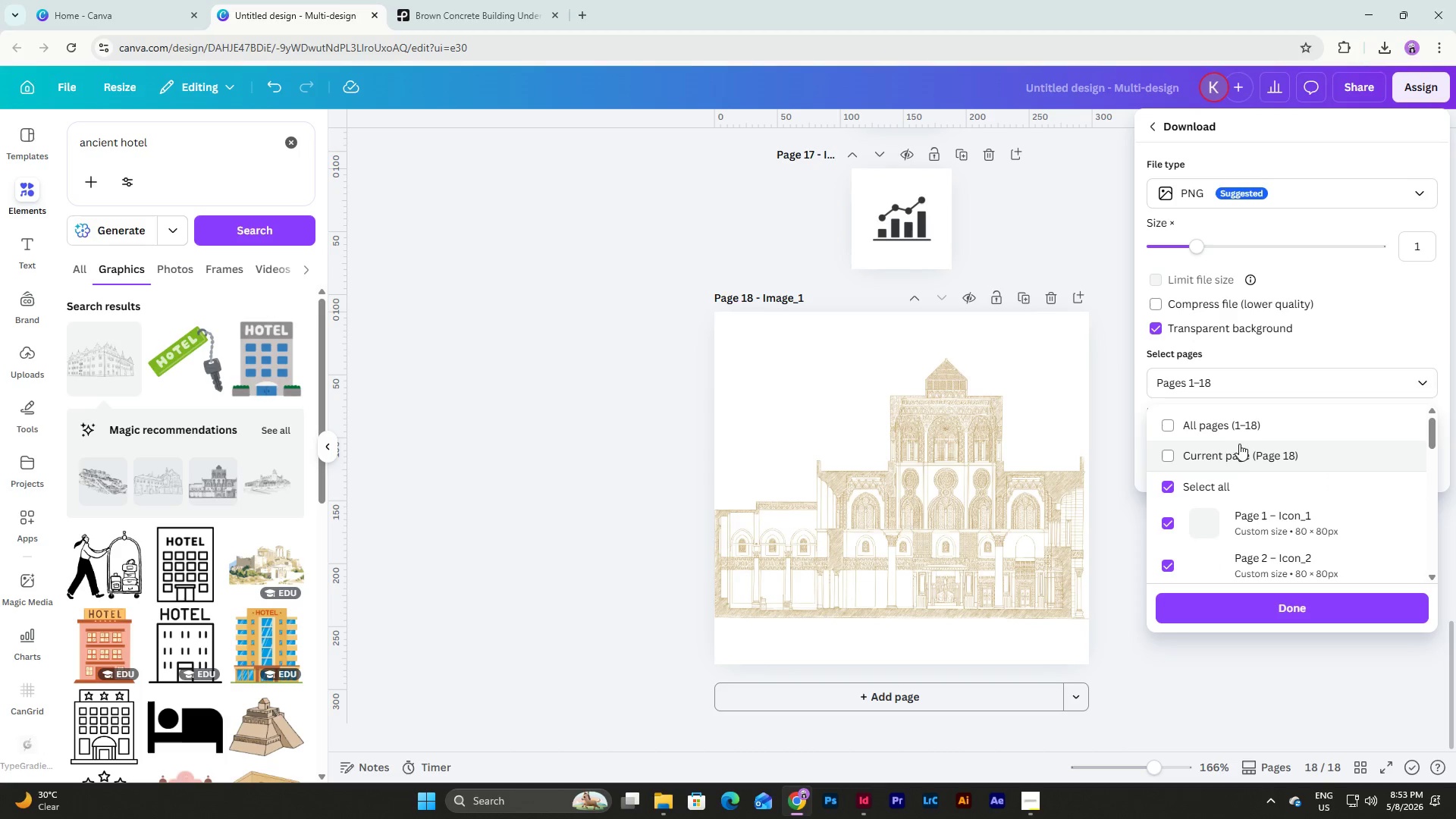 
left_click([1223, 448])
 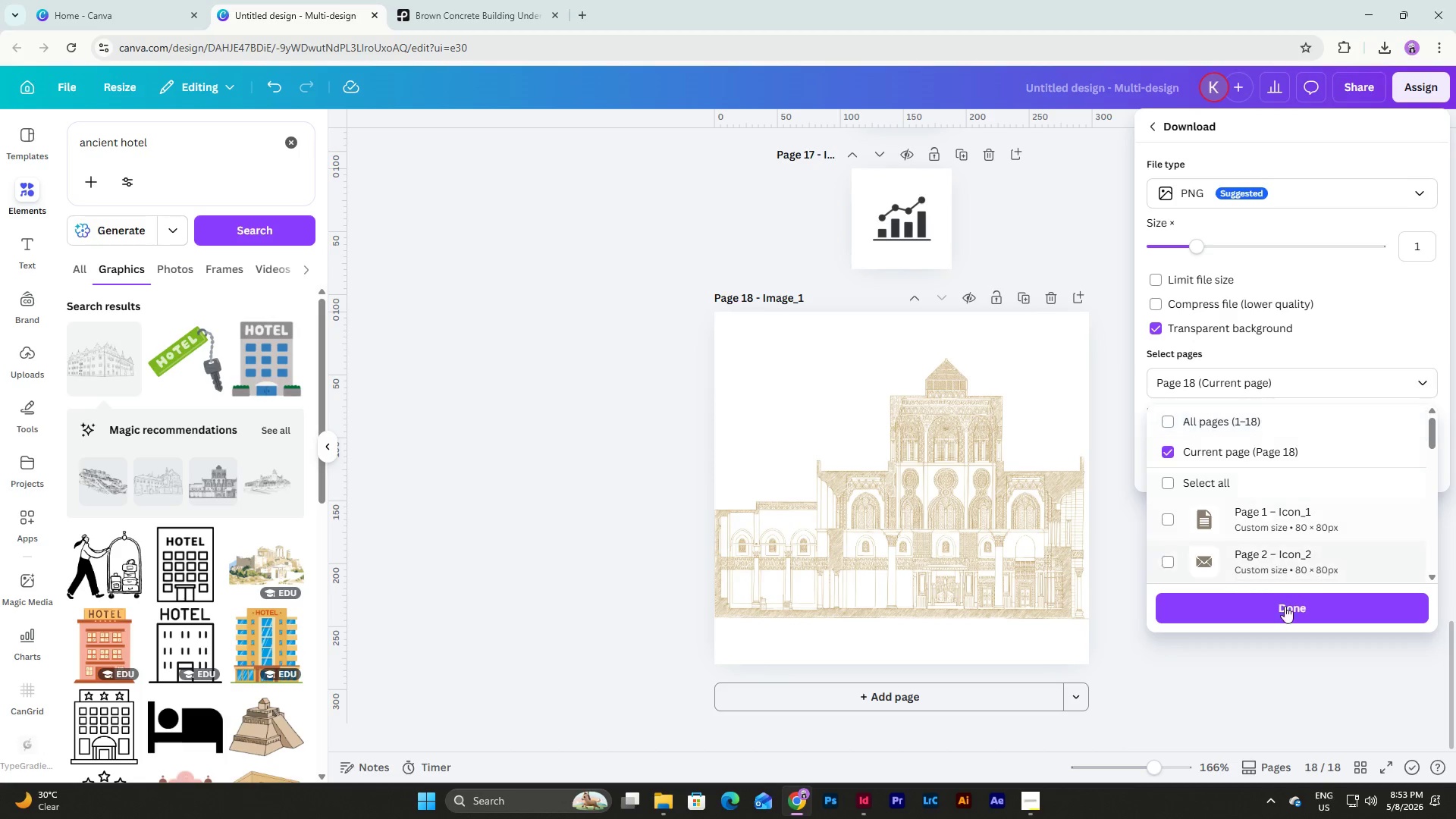 
left_click([1285, 607])
 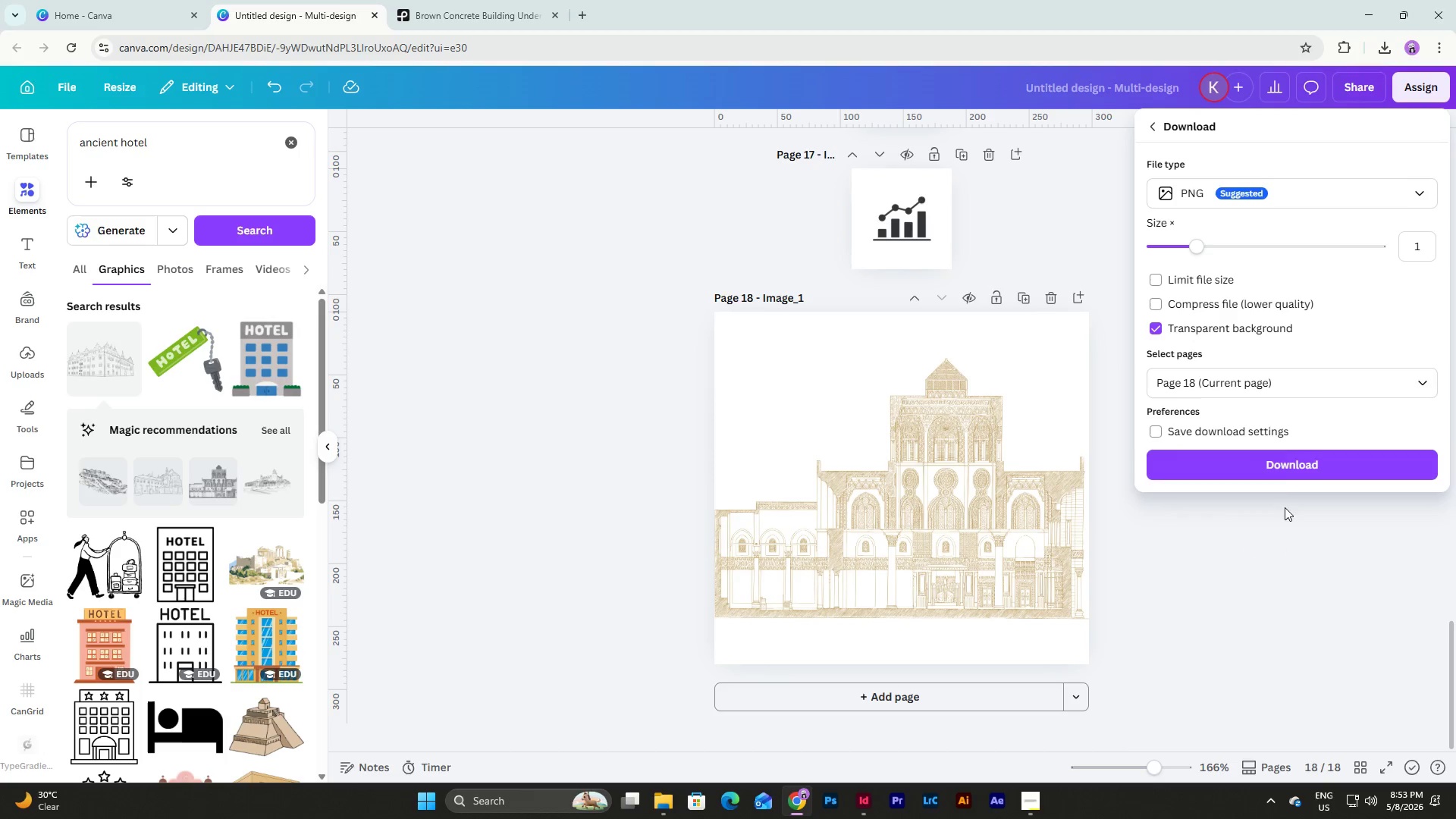 
left_click([1283, 460])
 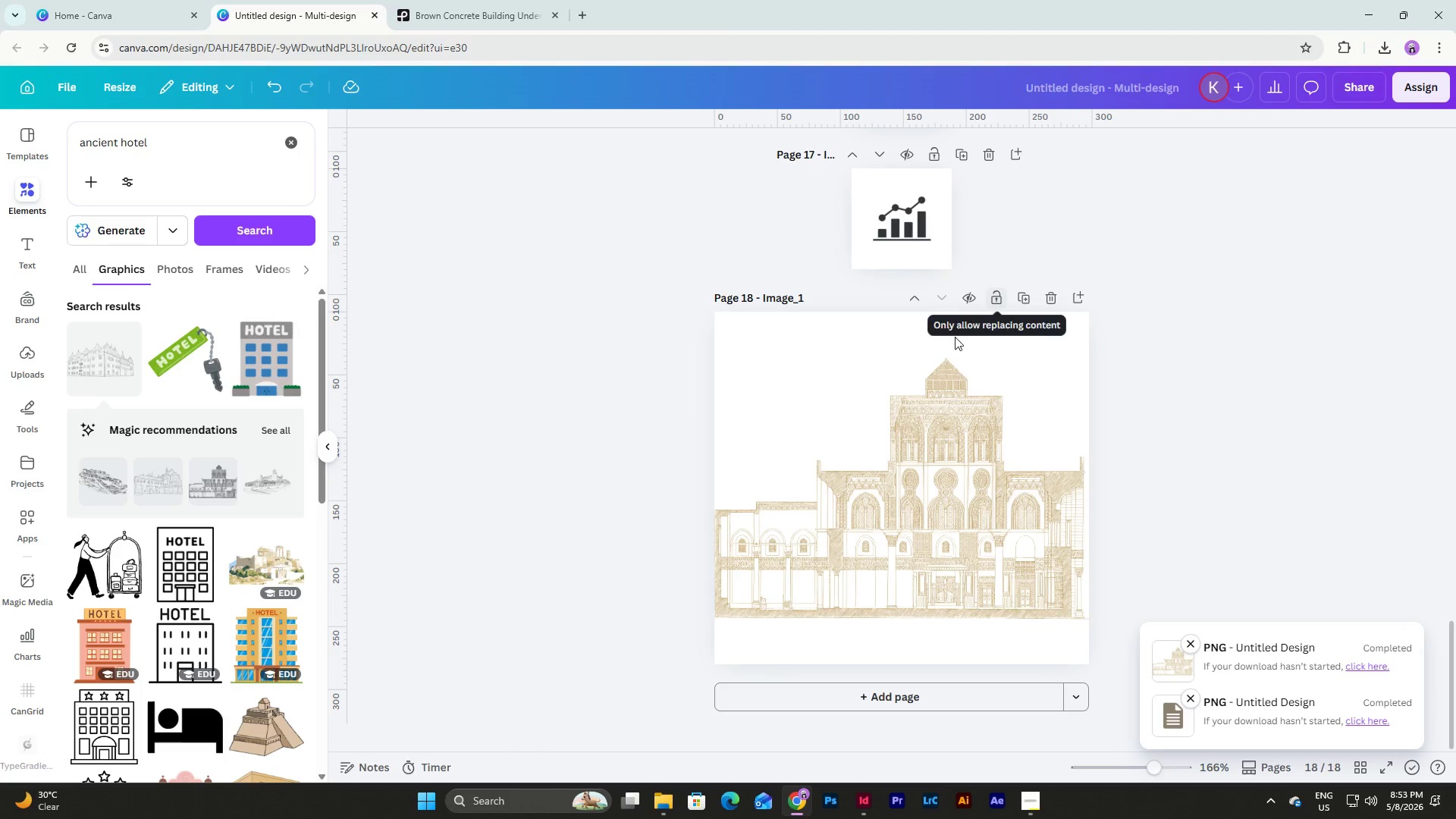 
left_click([278, 422])
 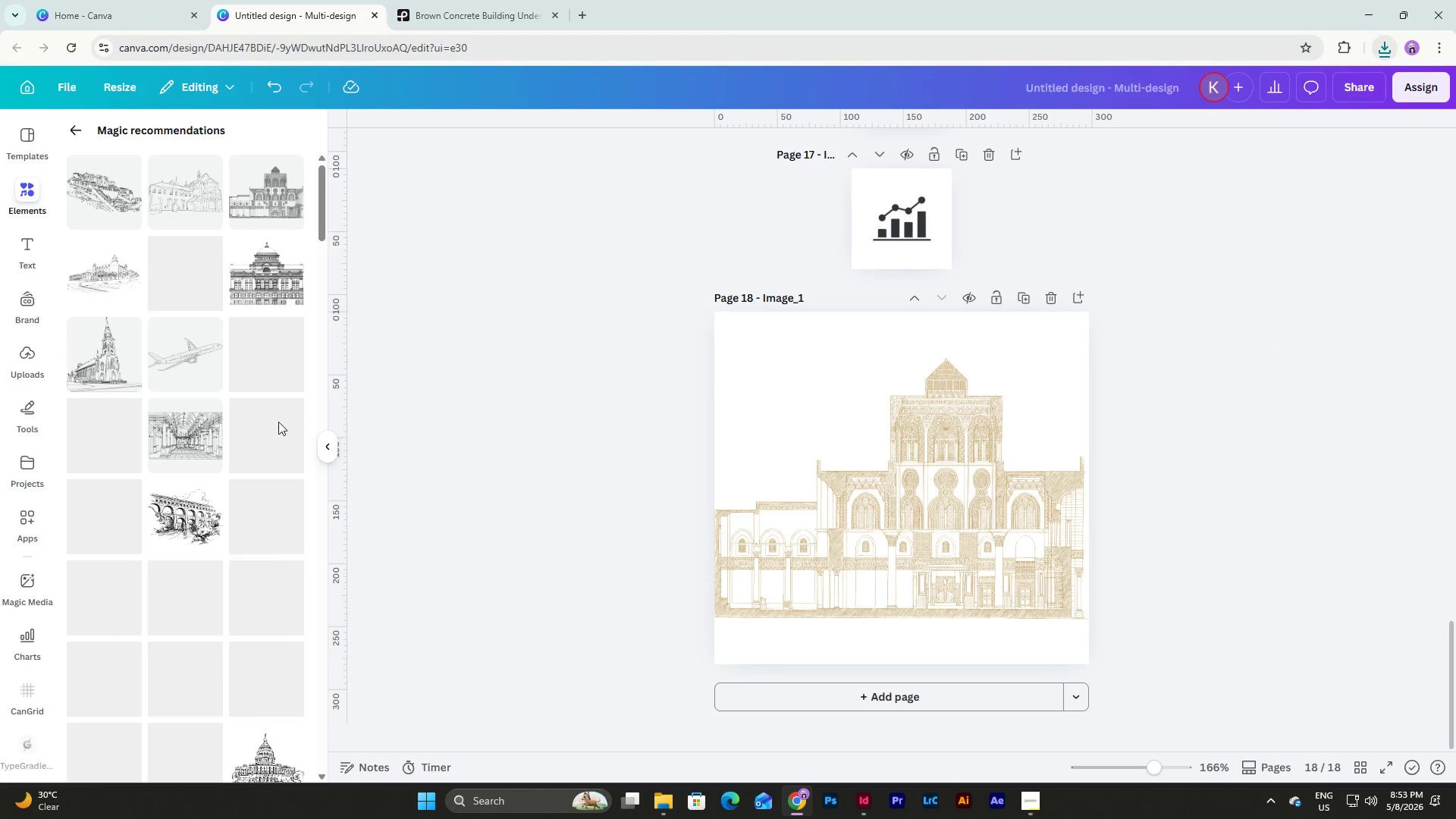 
mouse_move([268, 413])
 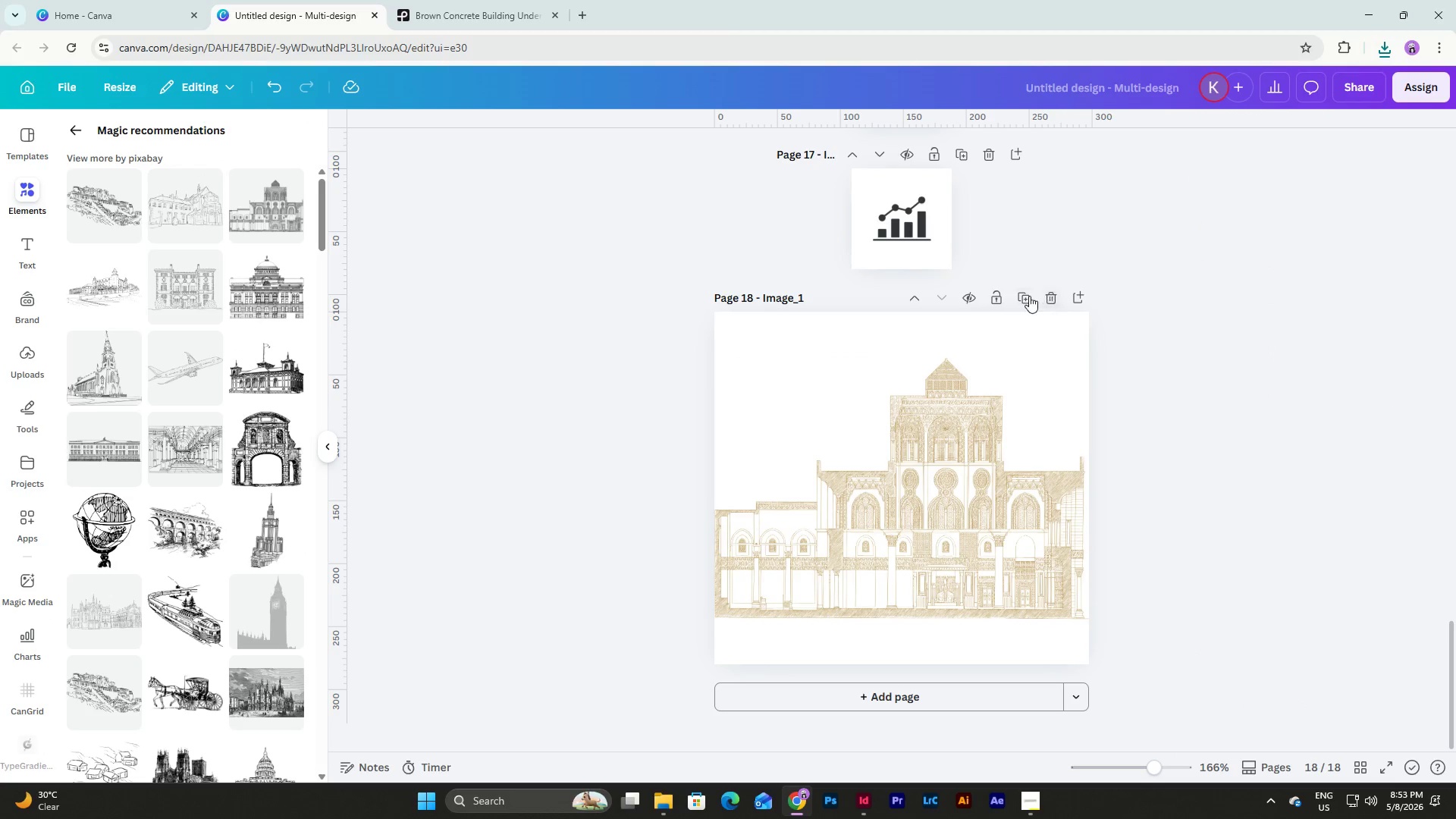 
left_click([1025, 295])
 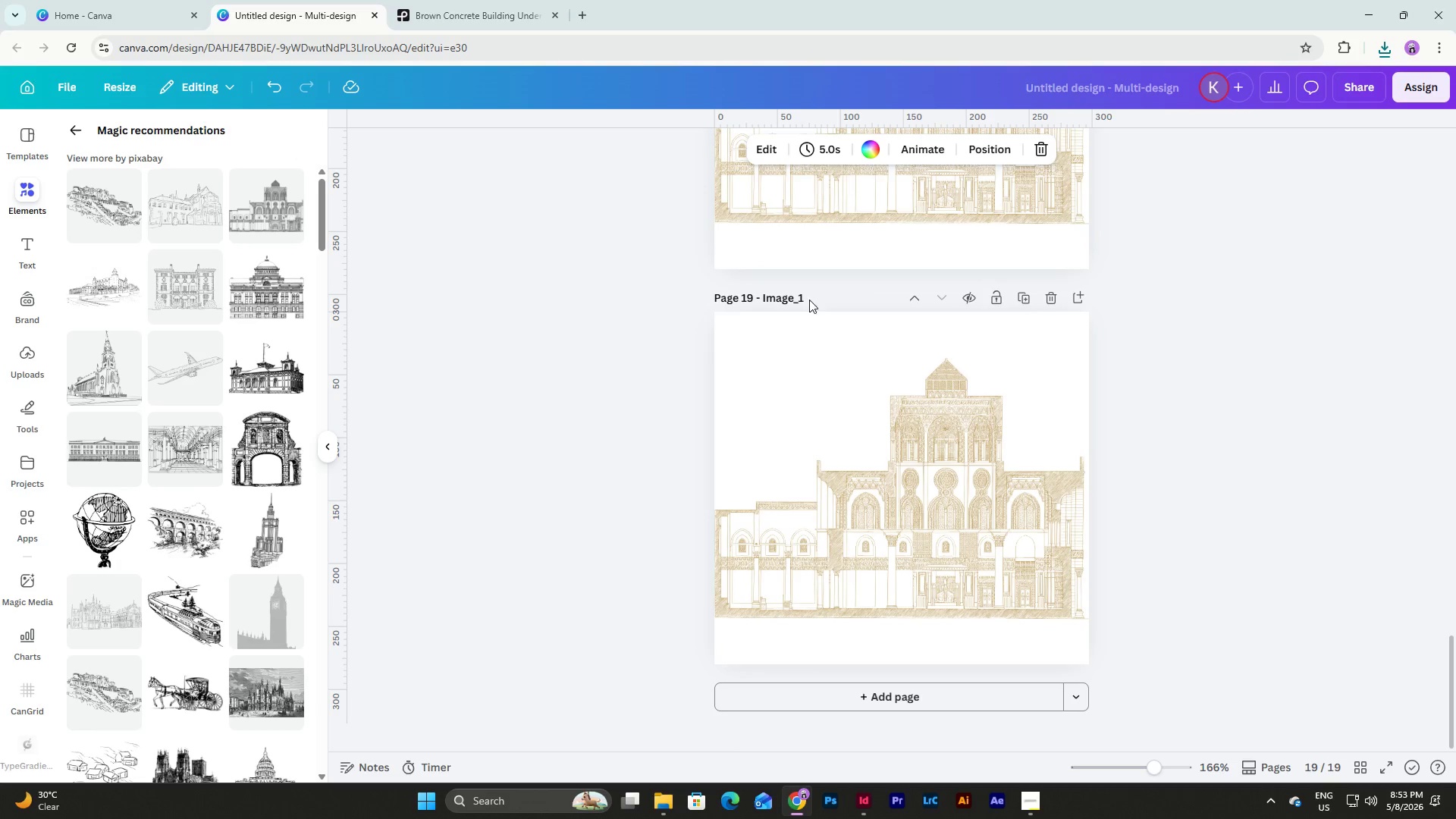 
left_click([971, 504])
 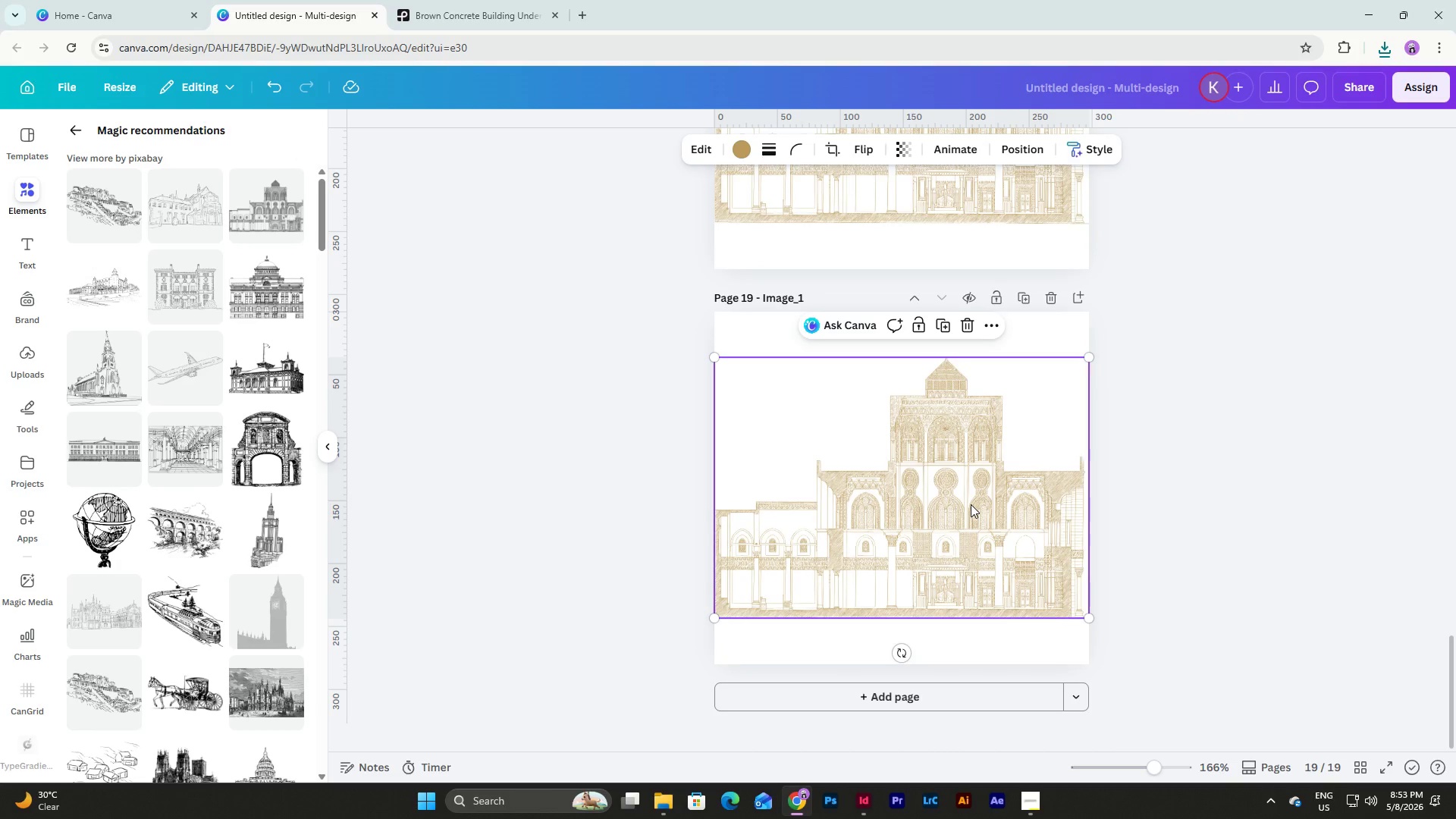 
key(Backspace)
 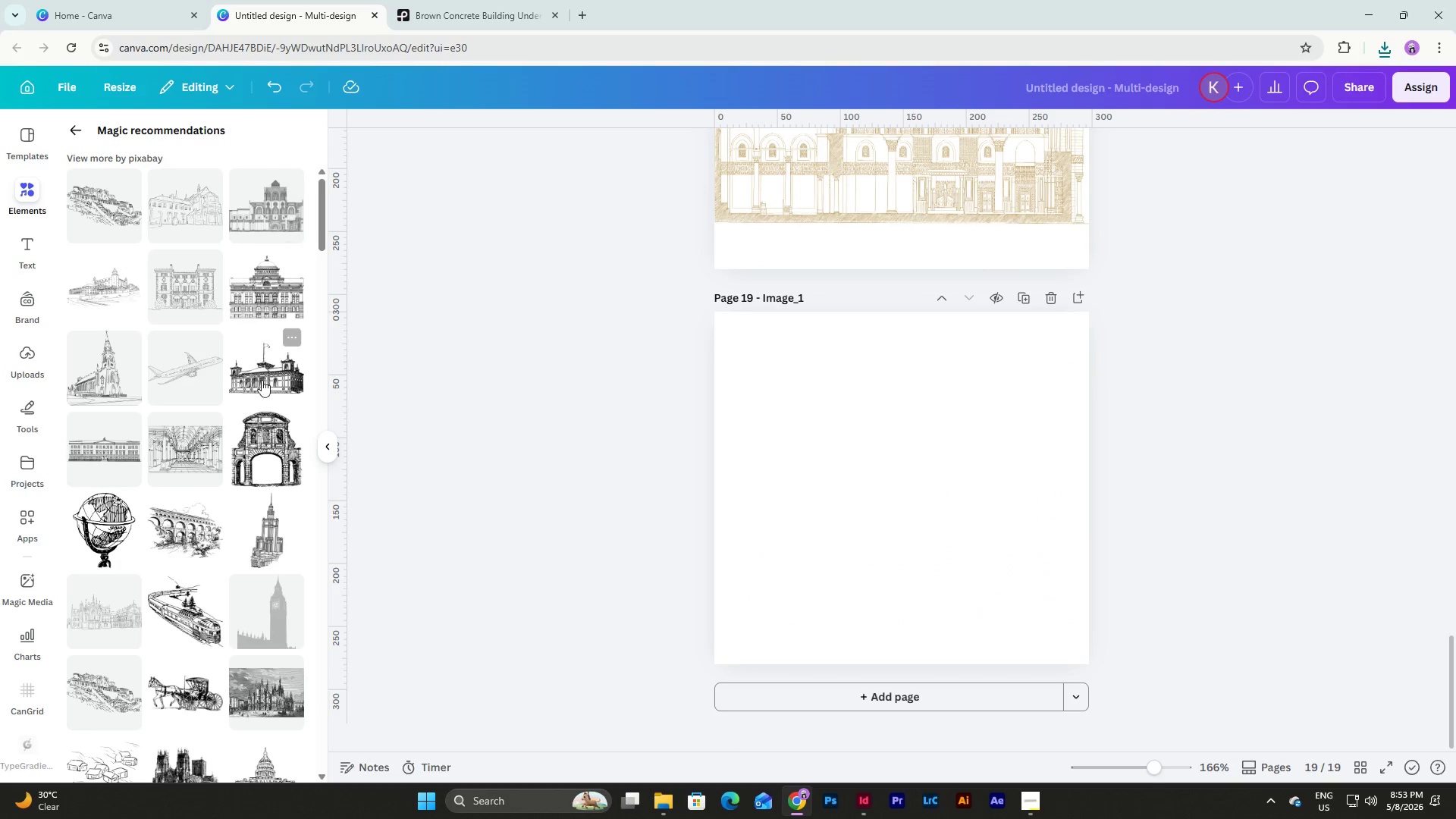 
left_click([271, 431])
 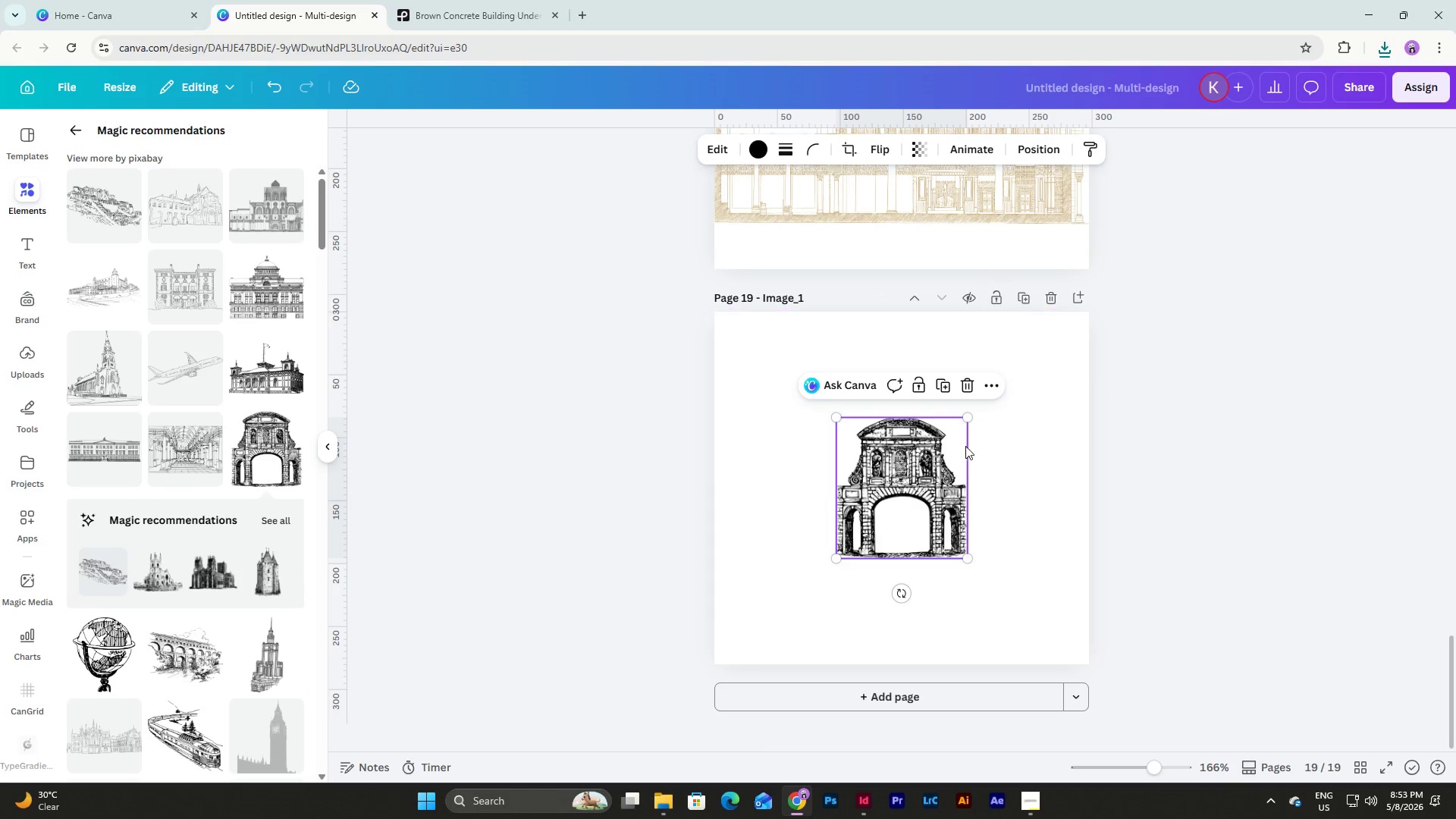 
left_click_drag(start_coordinate=[908, 495], to_coordinate=[831, 455])
 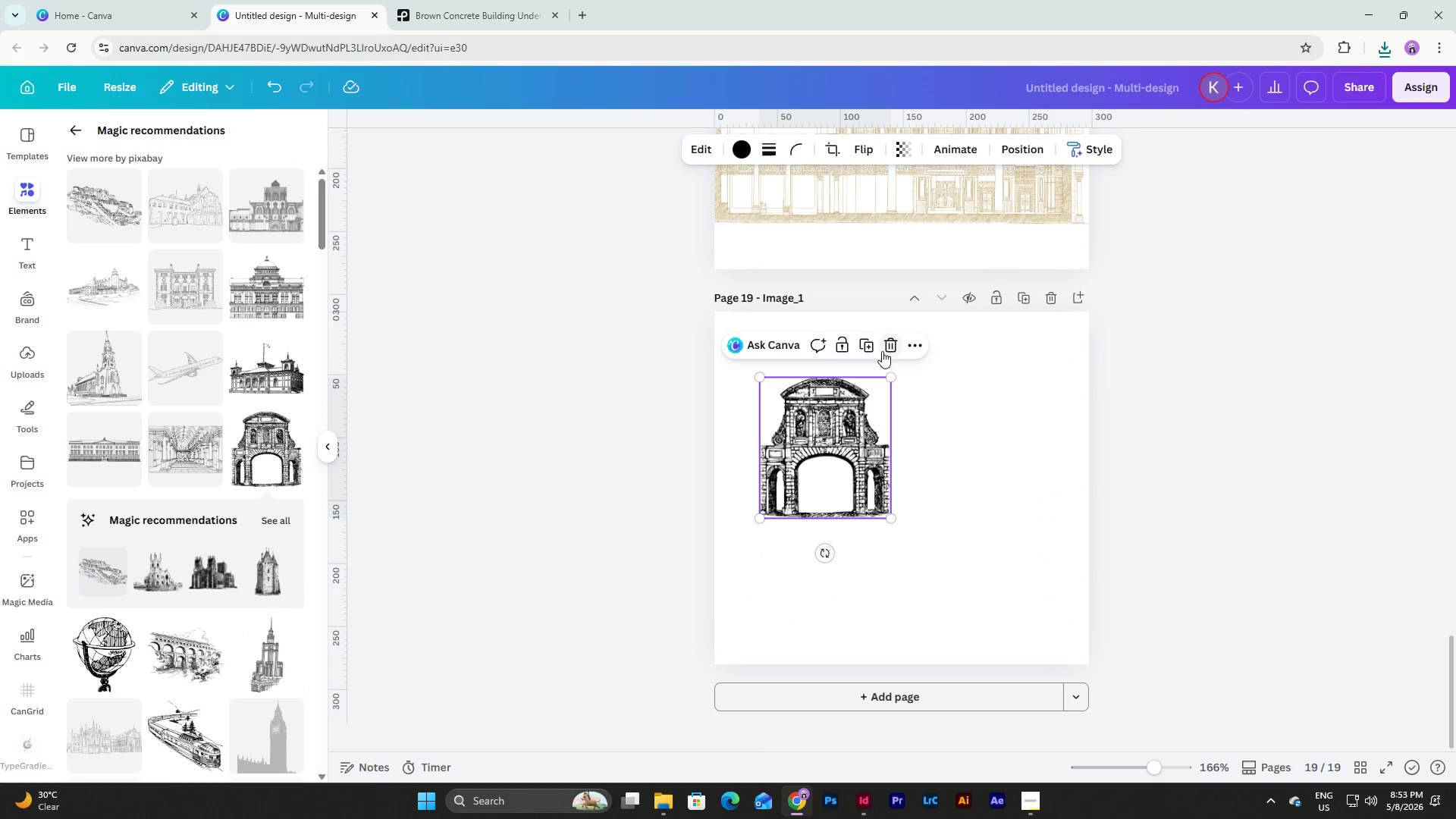 
left_click([893, 345])
 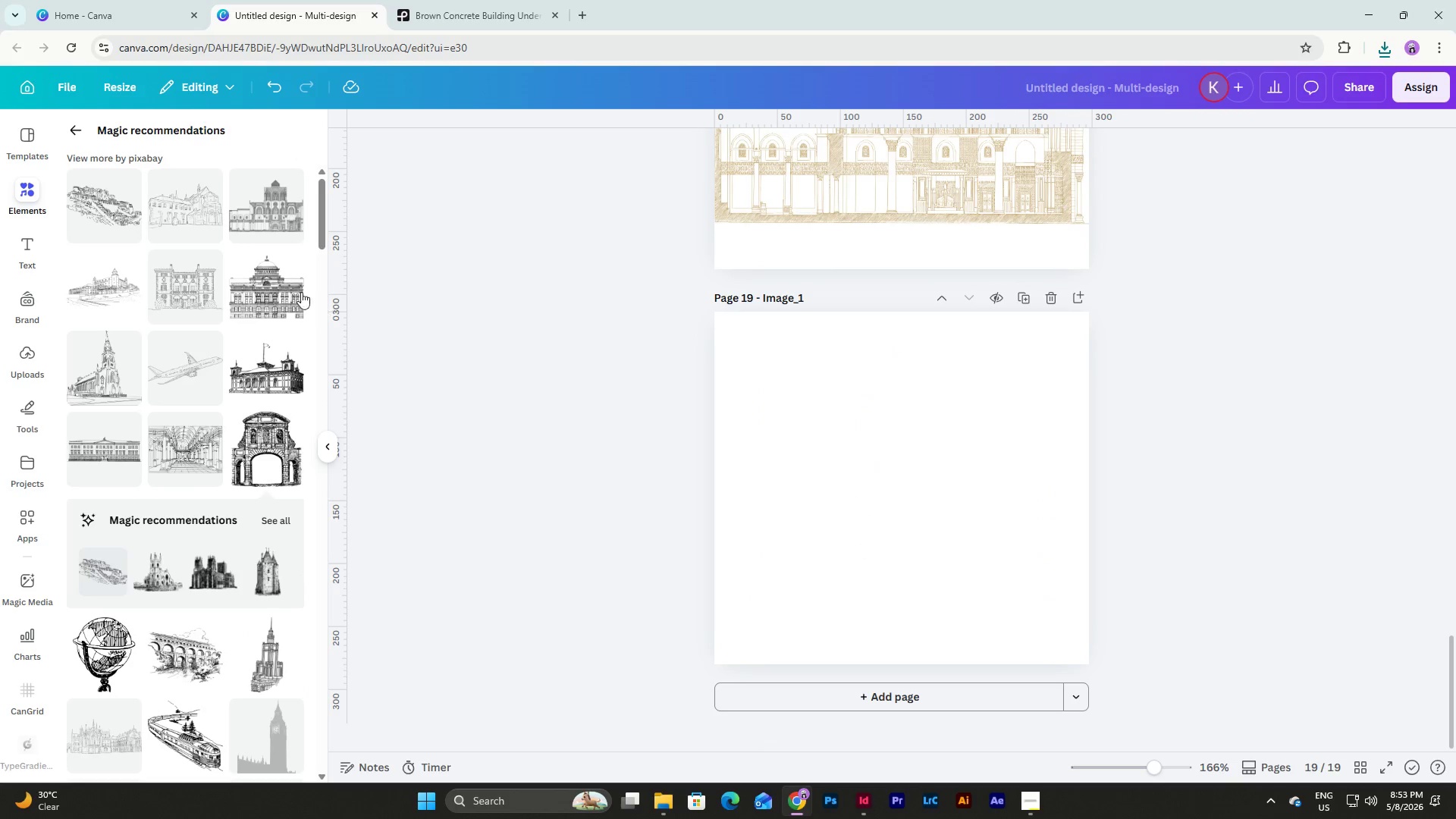 
left_click([289, 300])
 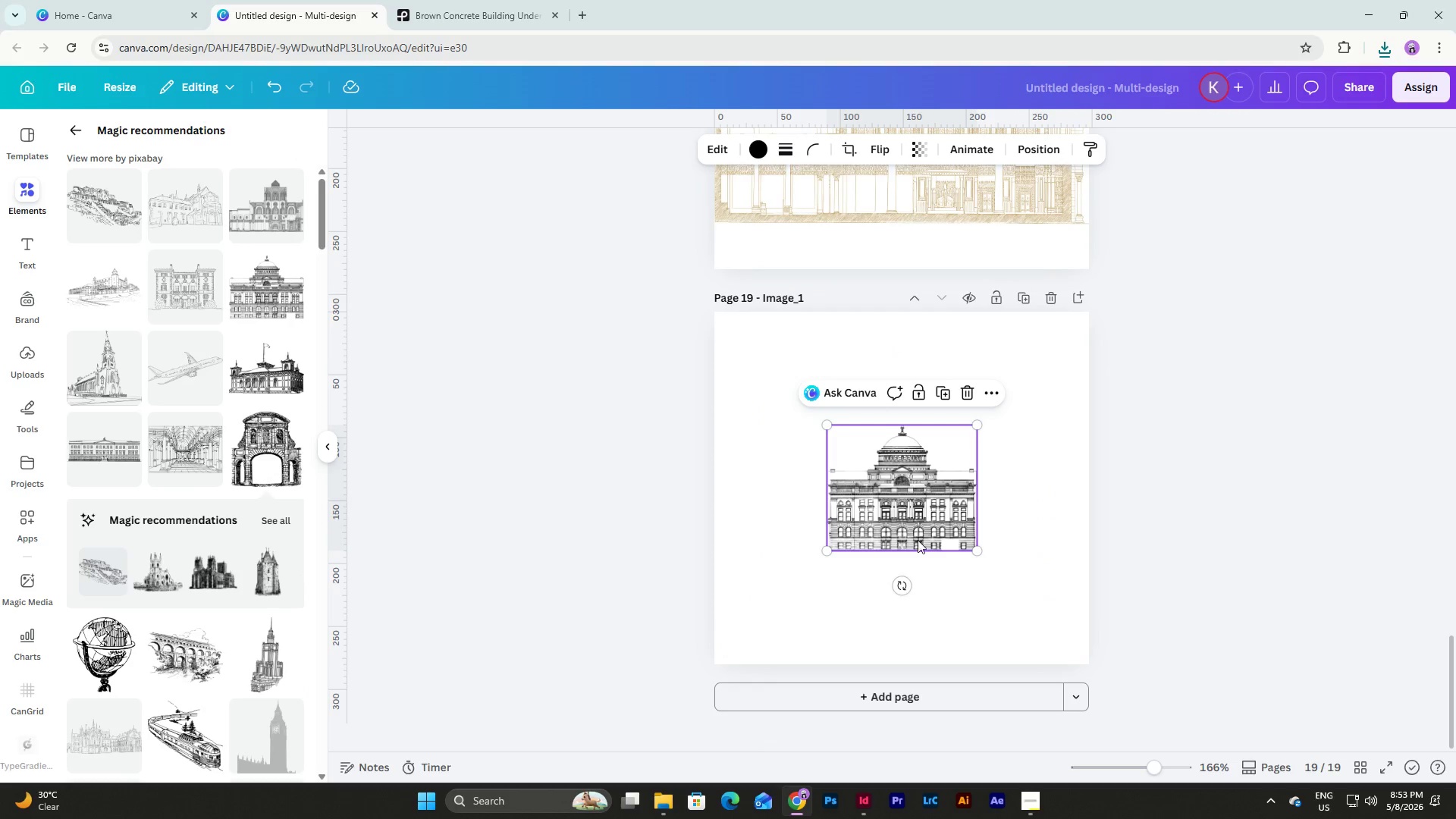 
left_click_drag(start_coordinate=[929, 536], to_coordinate=[816, 425])
 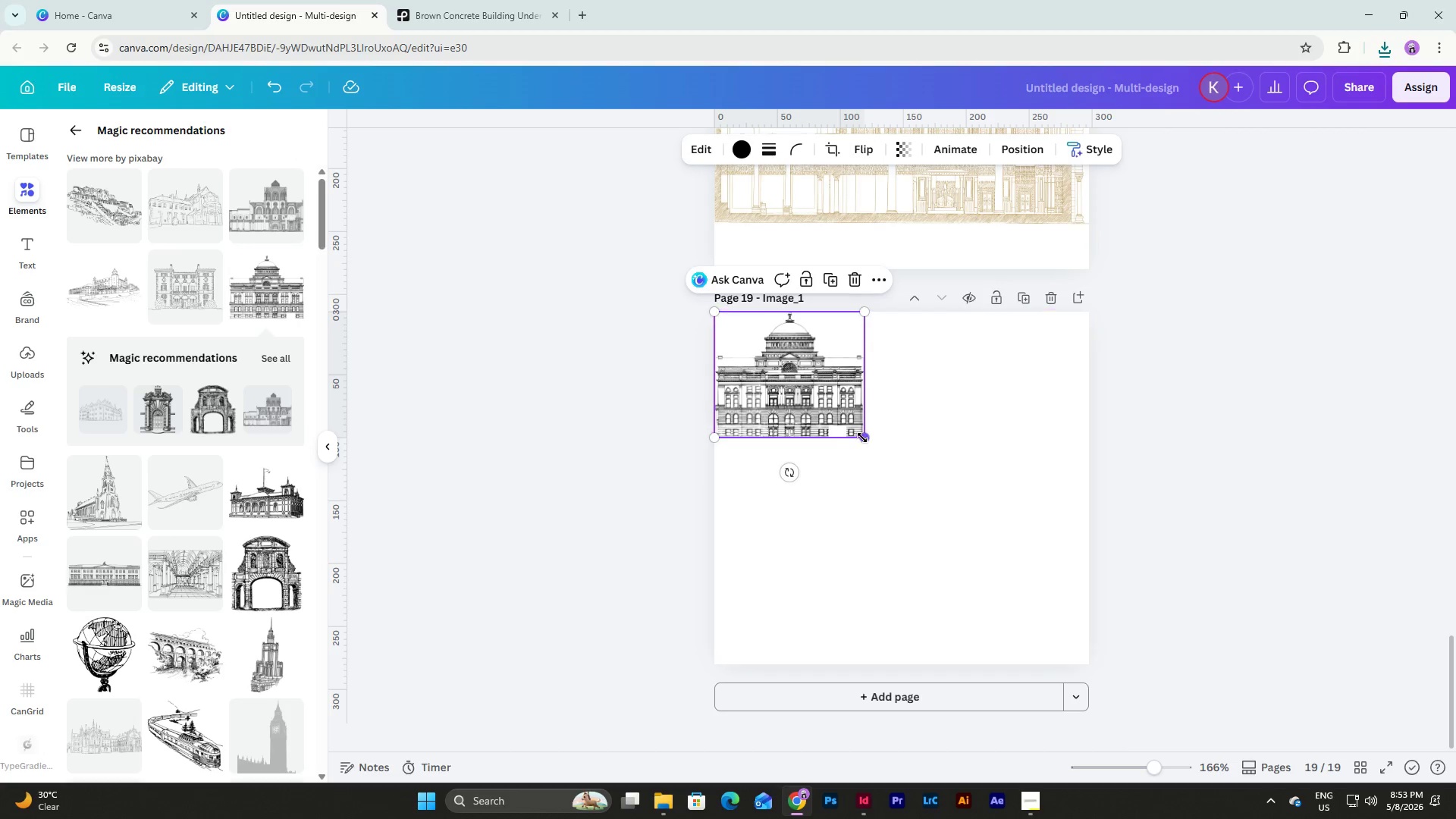 
left_click_drag(start_coordinate=[862, 438], to_coordinate=[1083, 629])
 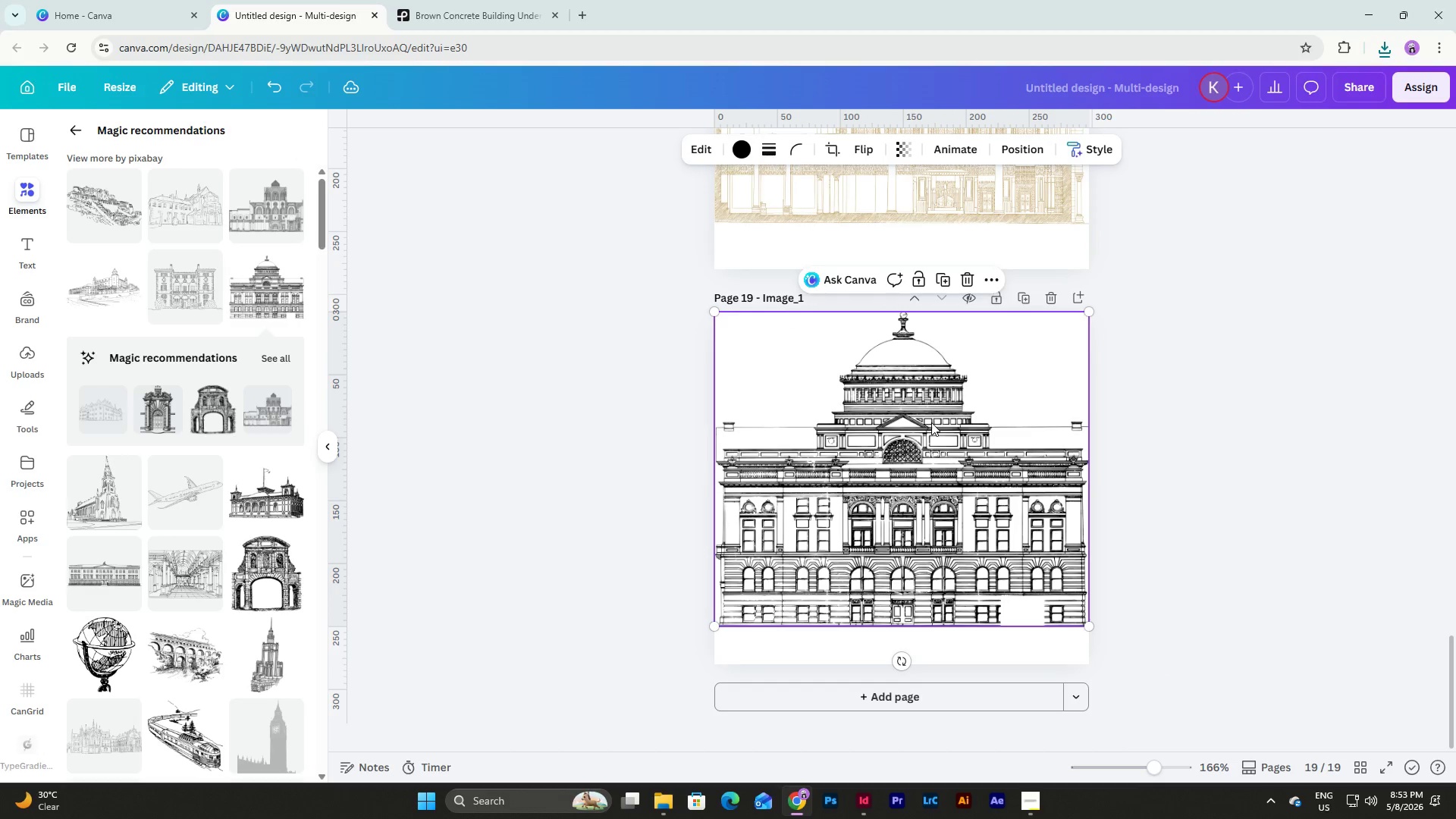 
left_click_drag(start_coordinate=[931, 422], to_coordinate=[930, 438])
 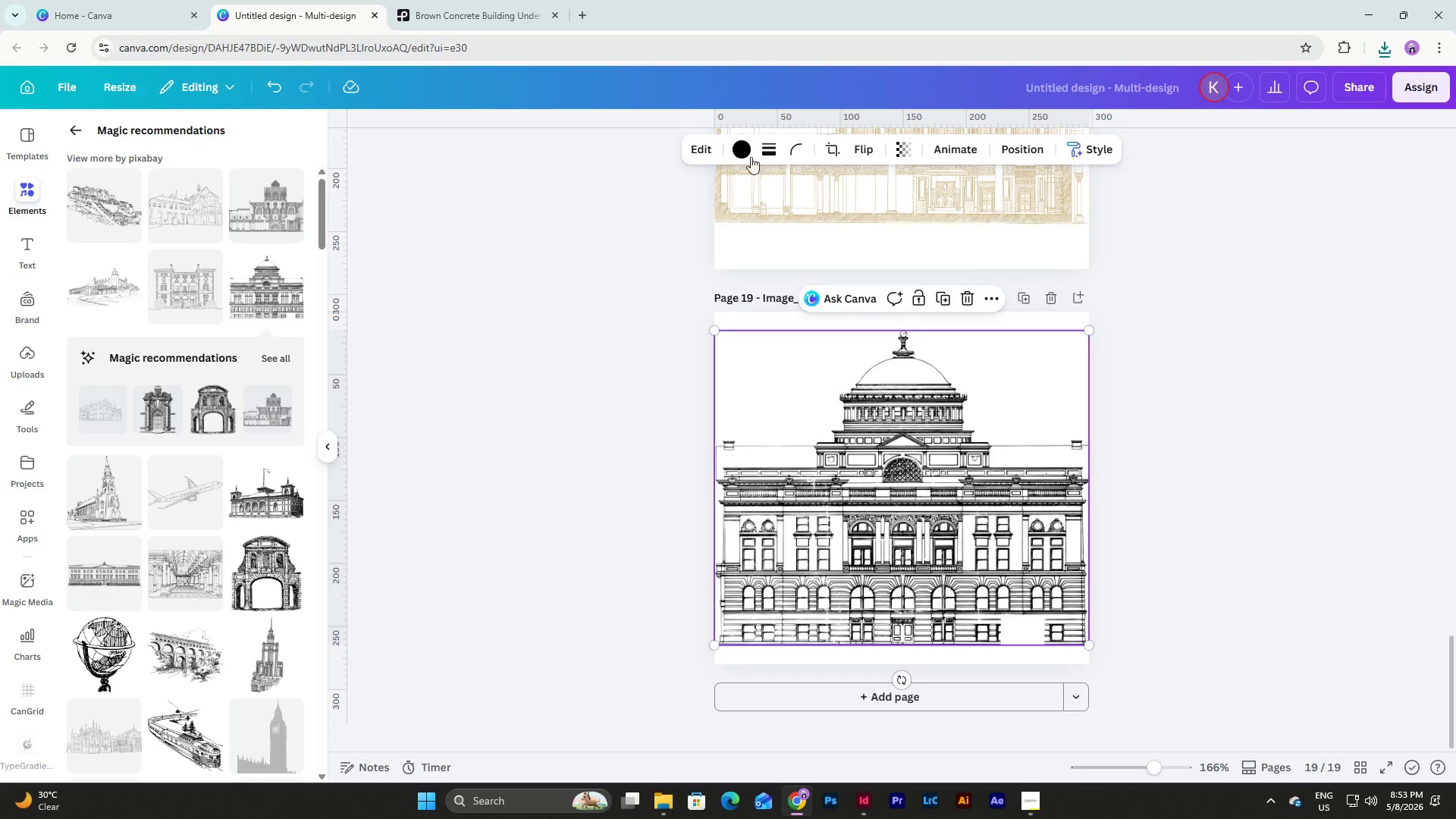 
left_click([745, 152])
 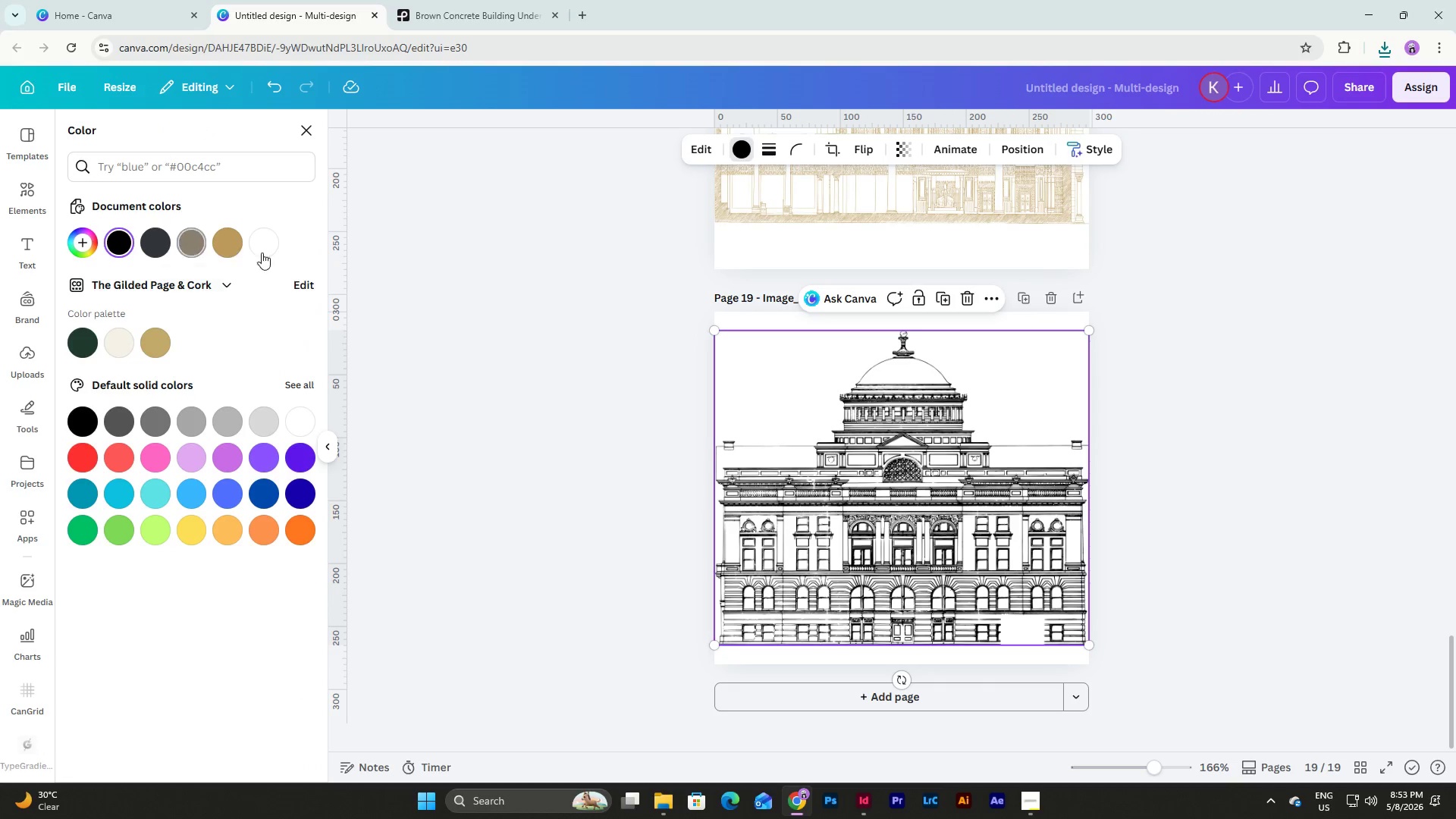 
left_click([237, 243])
 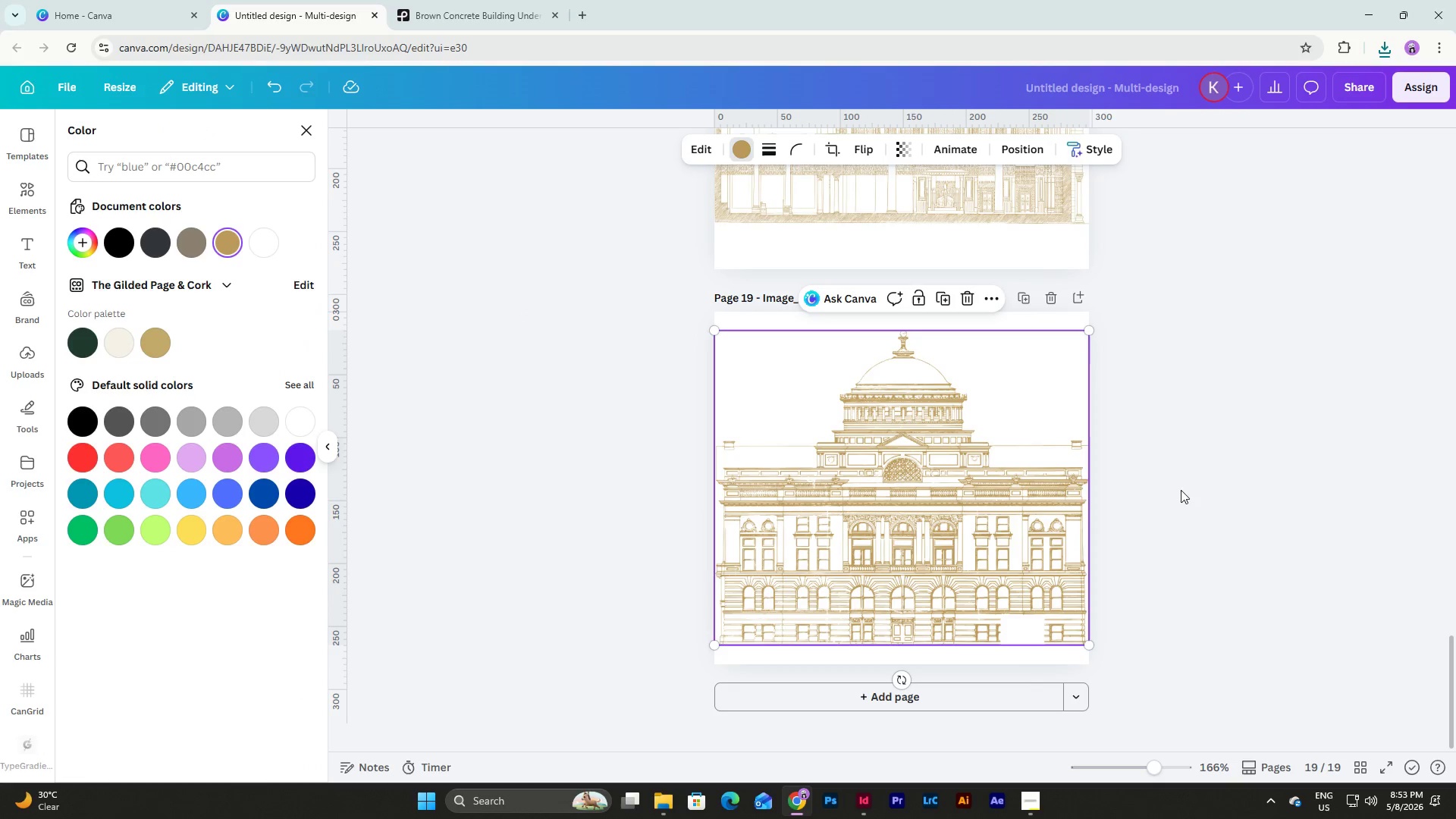 
left_click([1181, 482])
 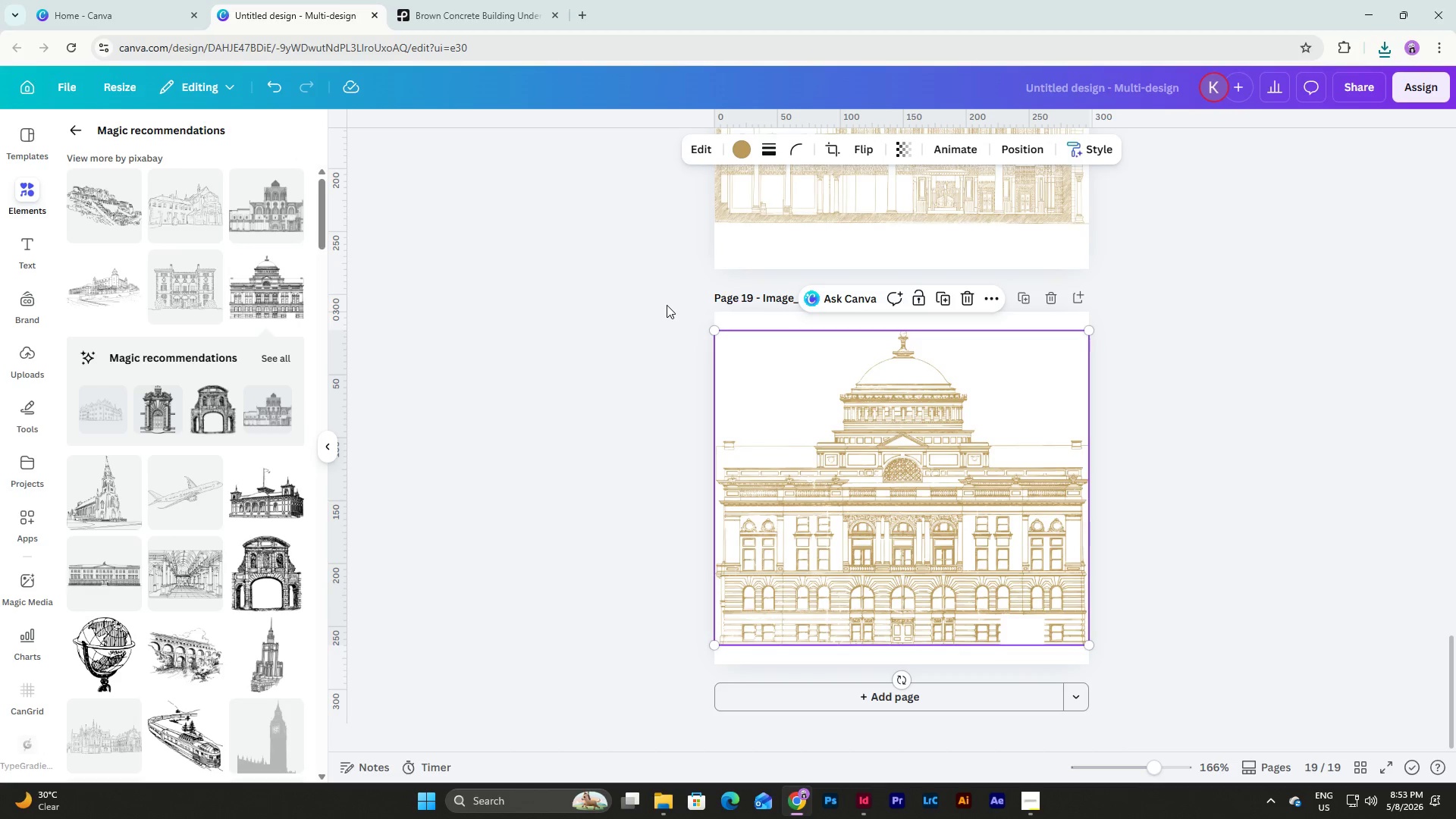 
left_click([667, 305])
 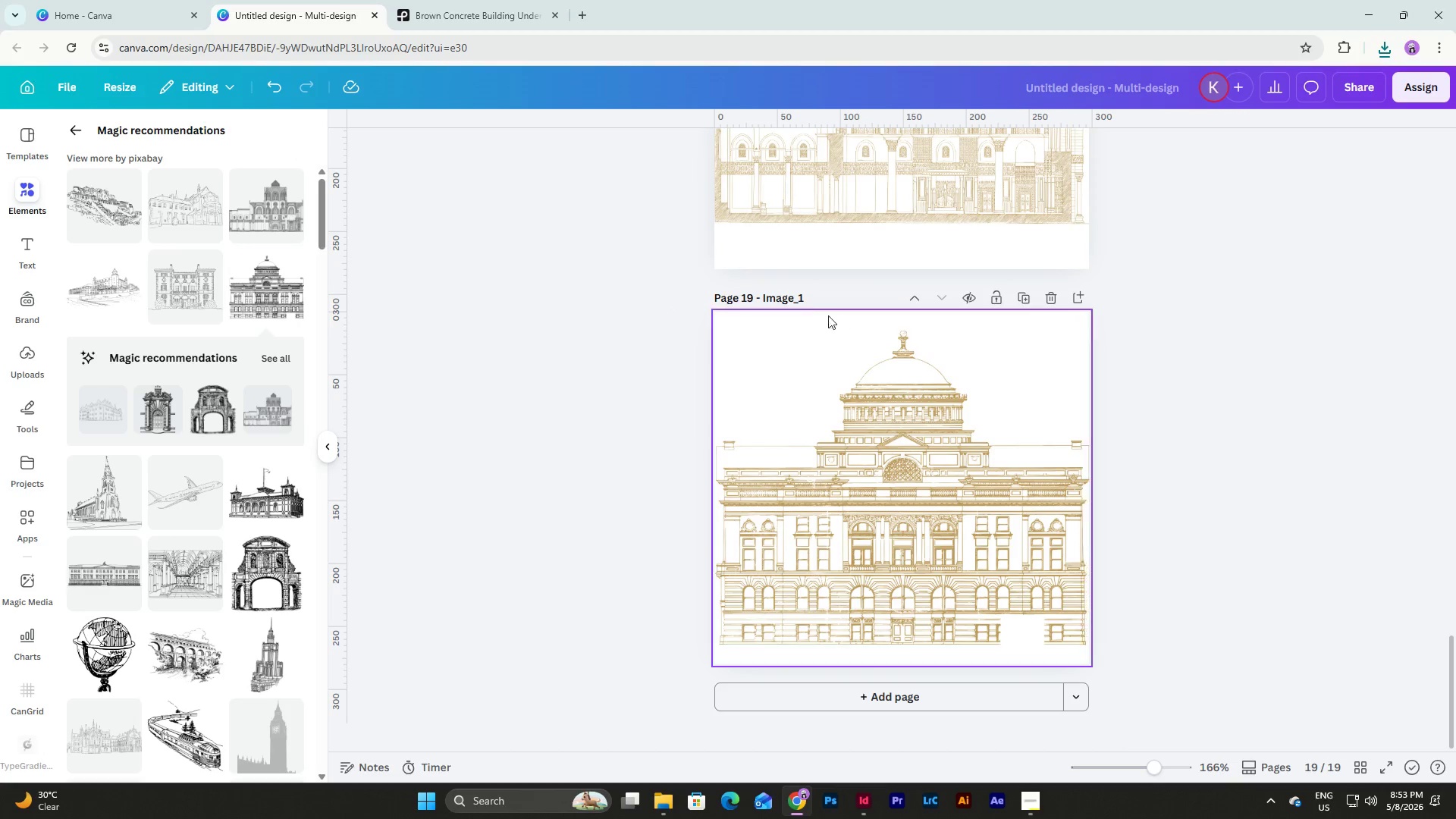 
left_click_drag(start_coordinate=[799, 295], to_coordinate=[820, 298])
 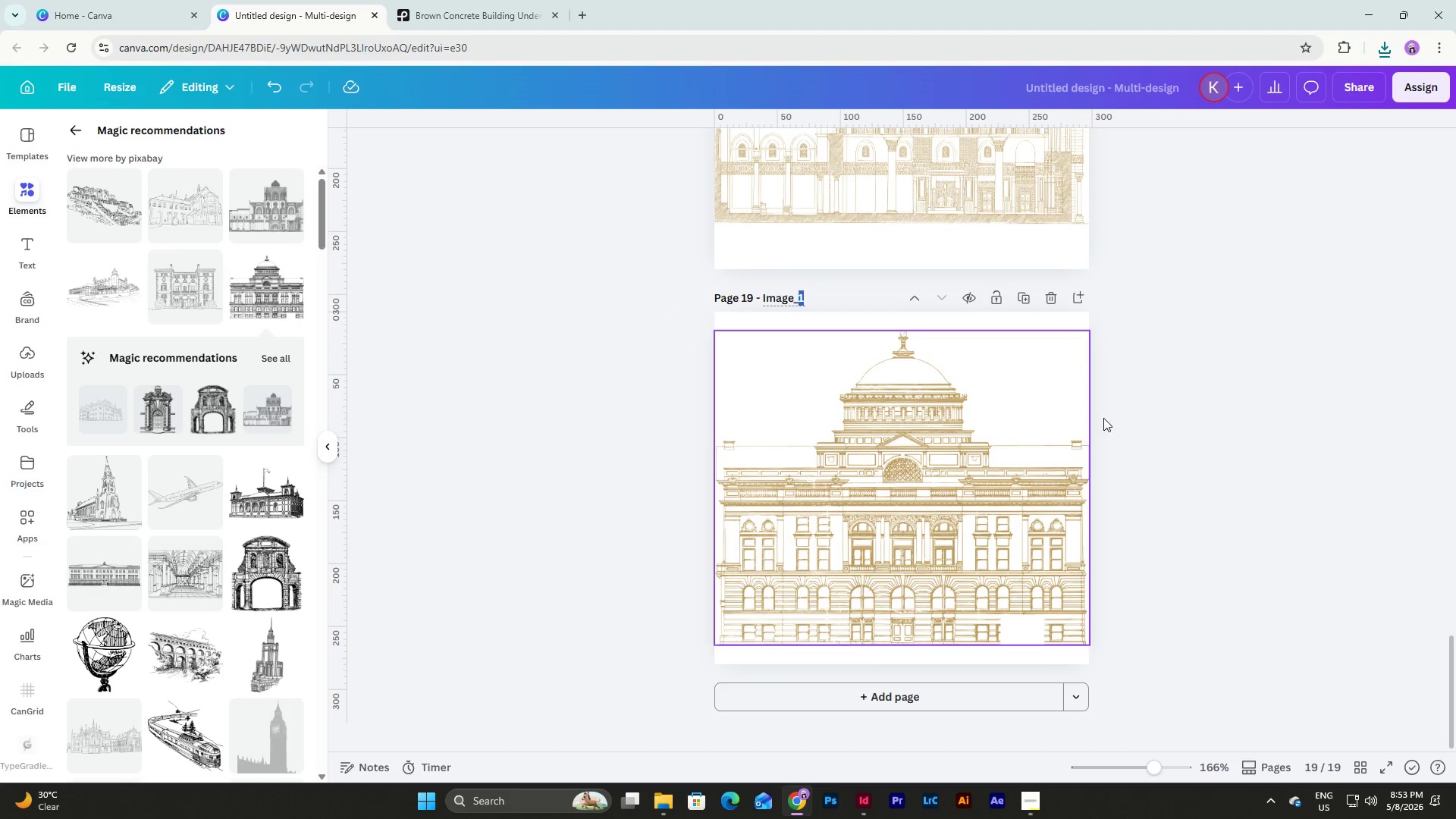 
left_click([1239, 463])
 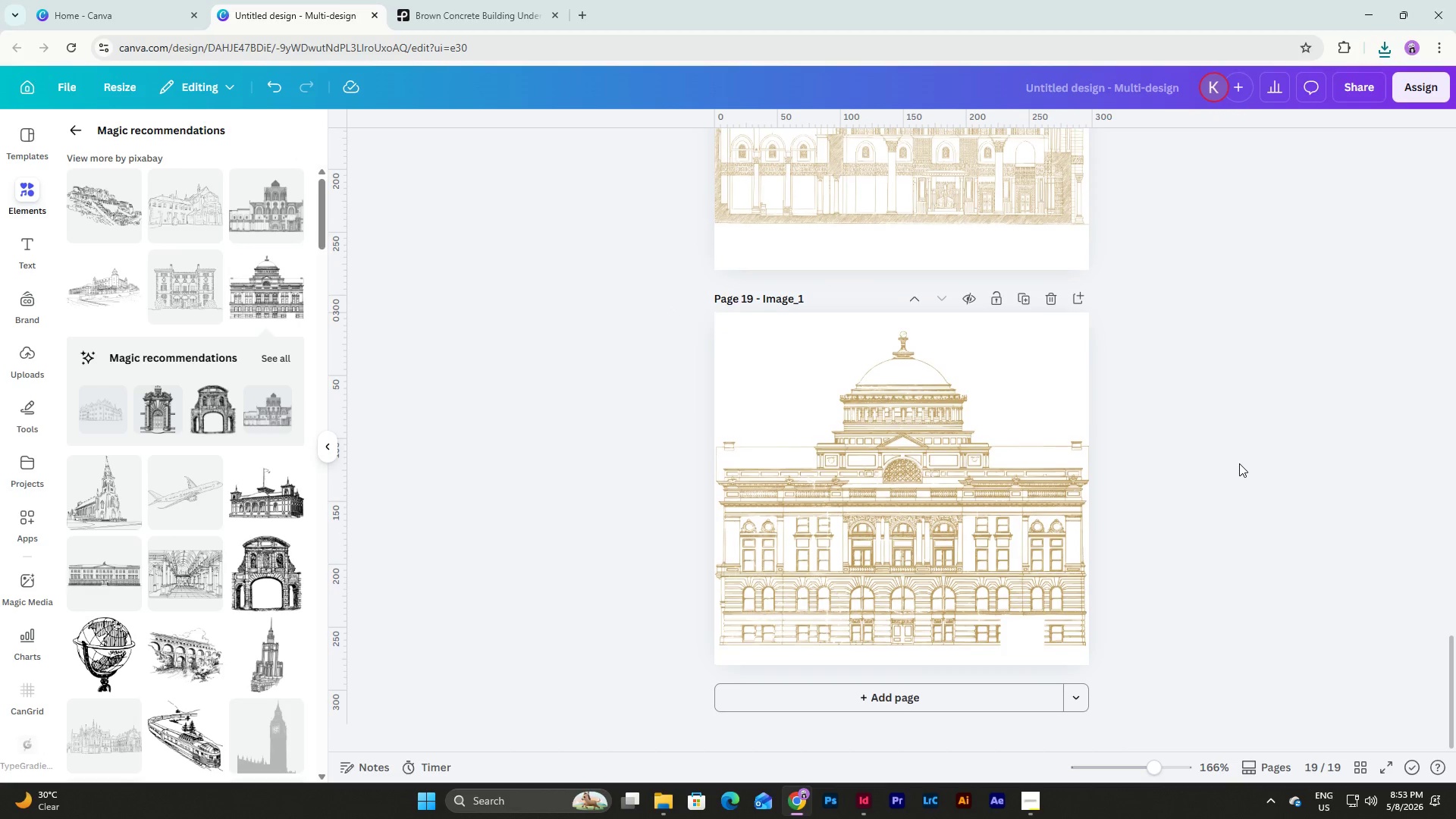 
scroll: coordinate [1239, 463], scroll_direction: up, amount: 3.0
 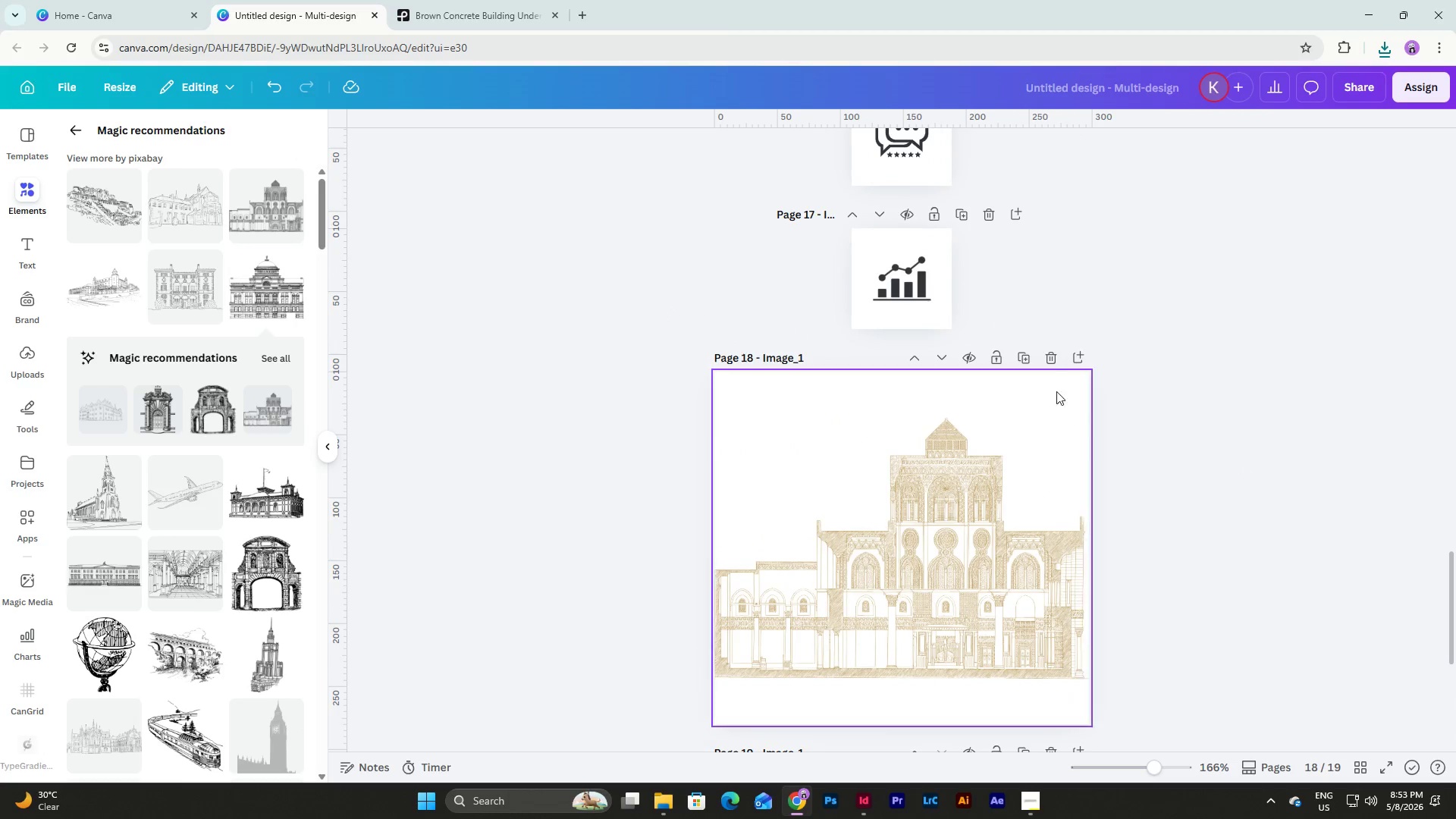 
left_click([1048, 360])
 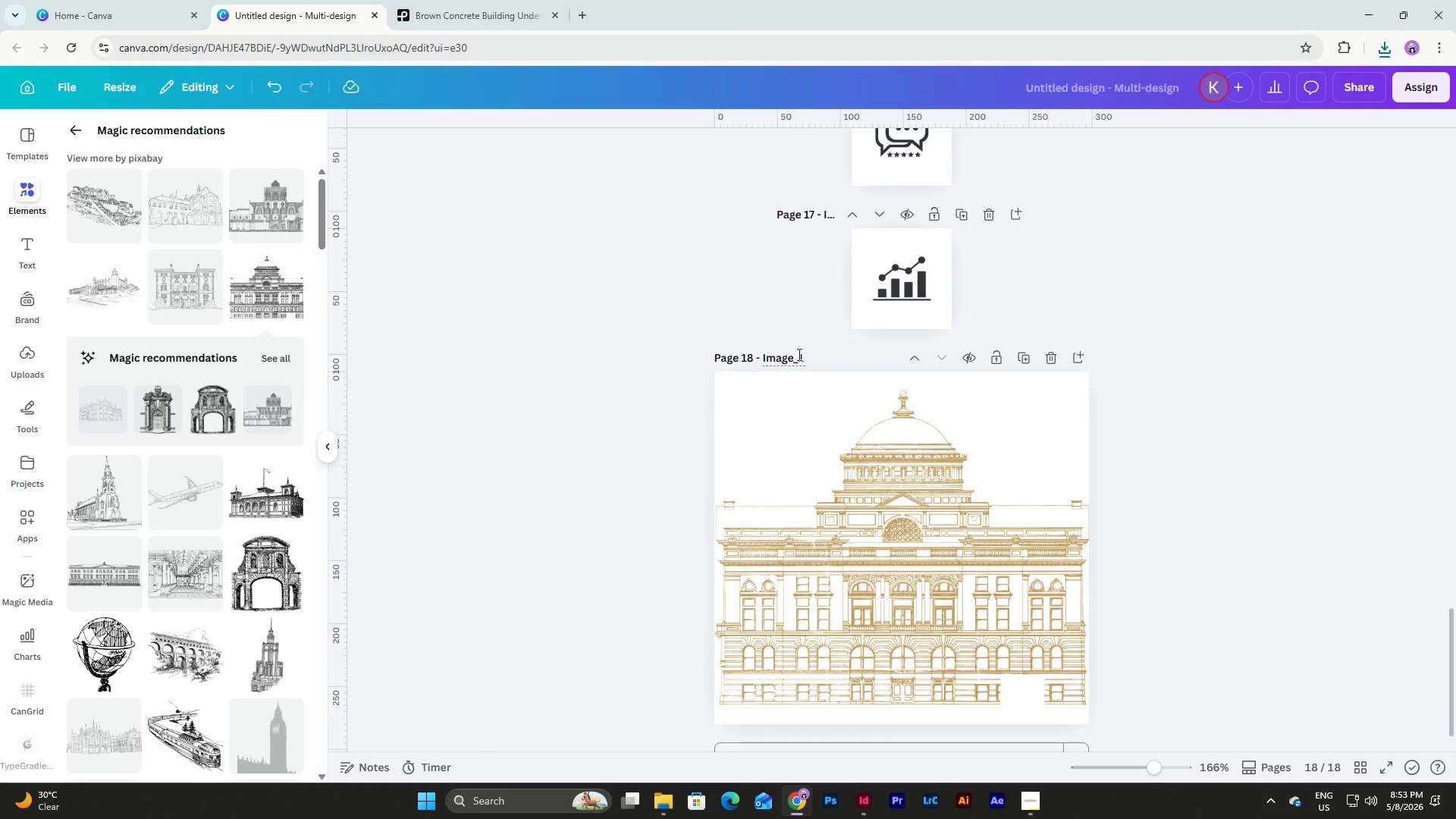 
left_click_drag(start_coordinate=[798, 354], to_coordinate=[816, 357])
 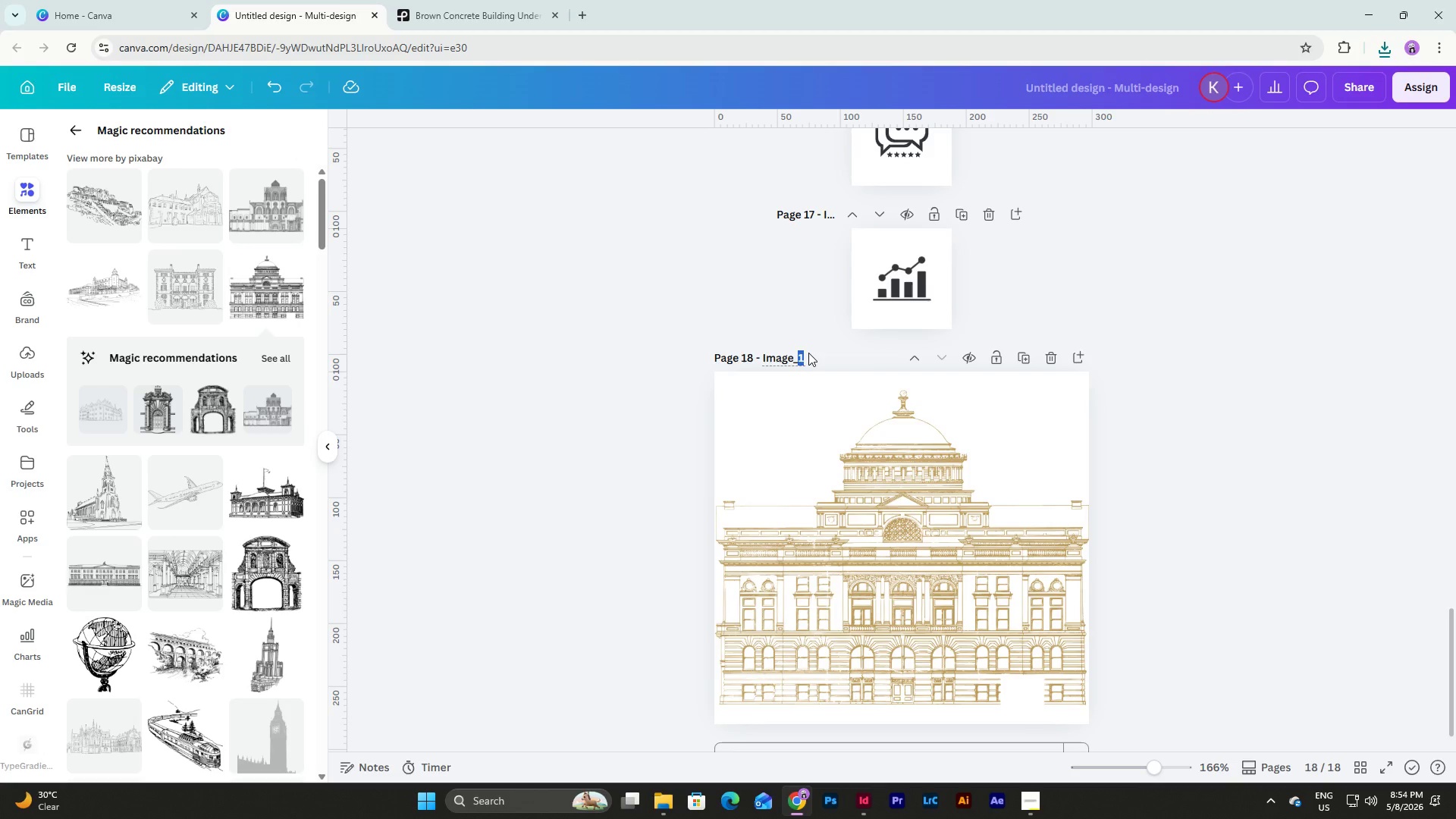 
left_click([808, 353])
 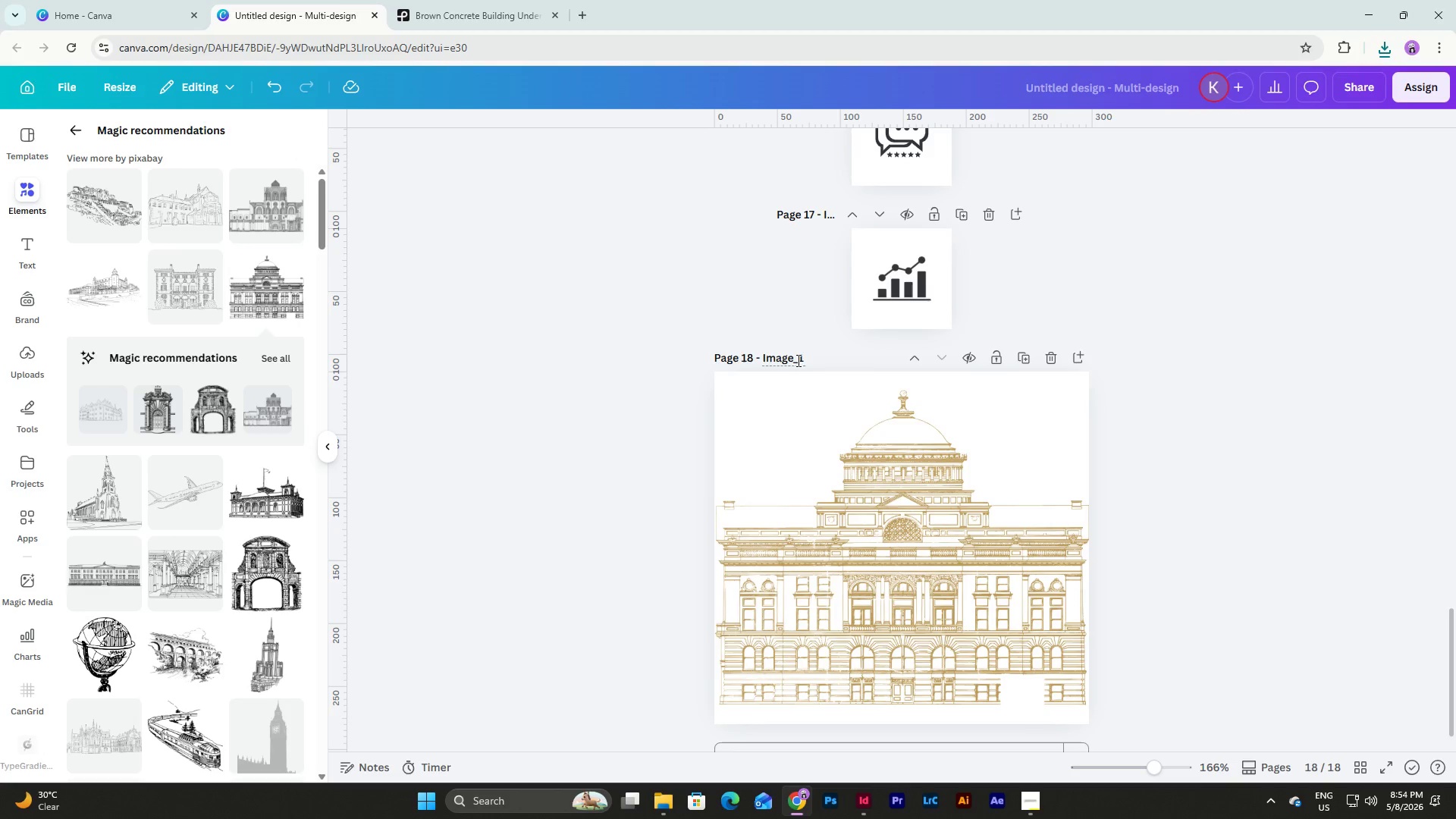 
left_click_drag(start_coordinate=[797, 360], to_coordinate=[817, 360])
 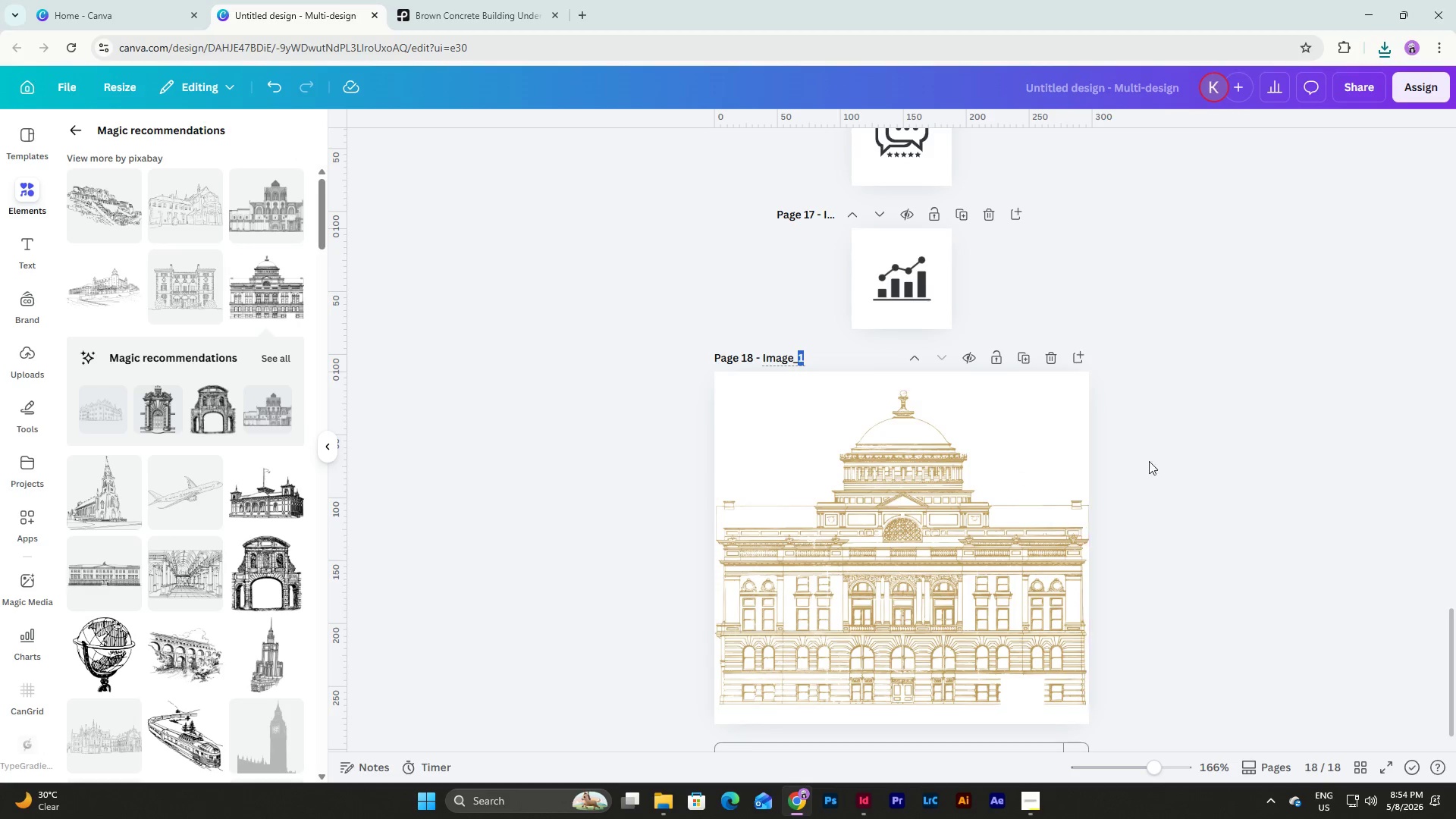 
left_click([1218, 457])
 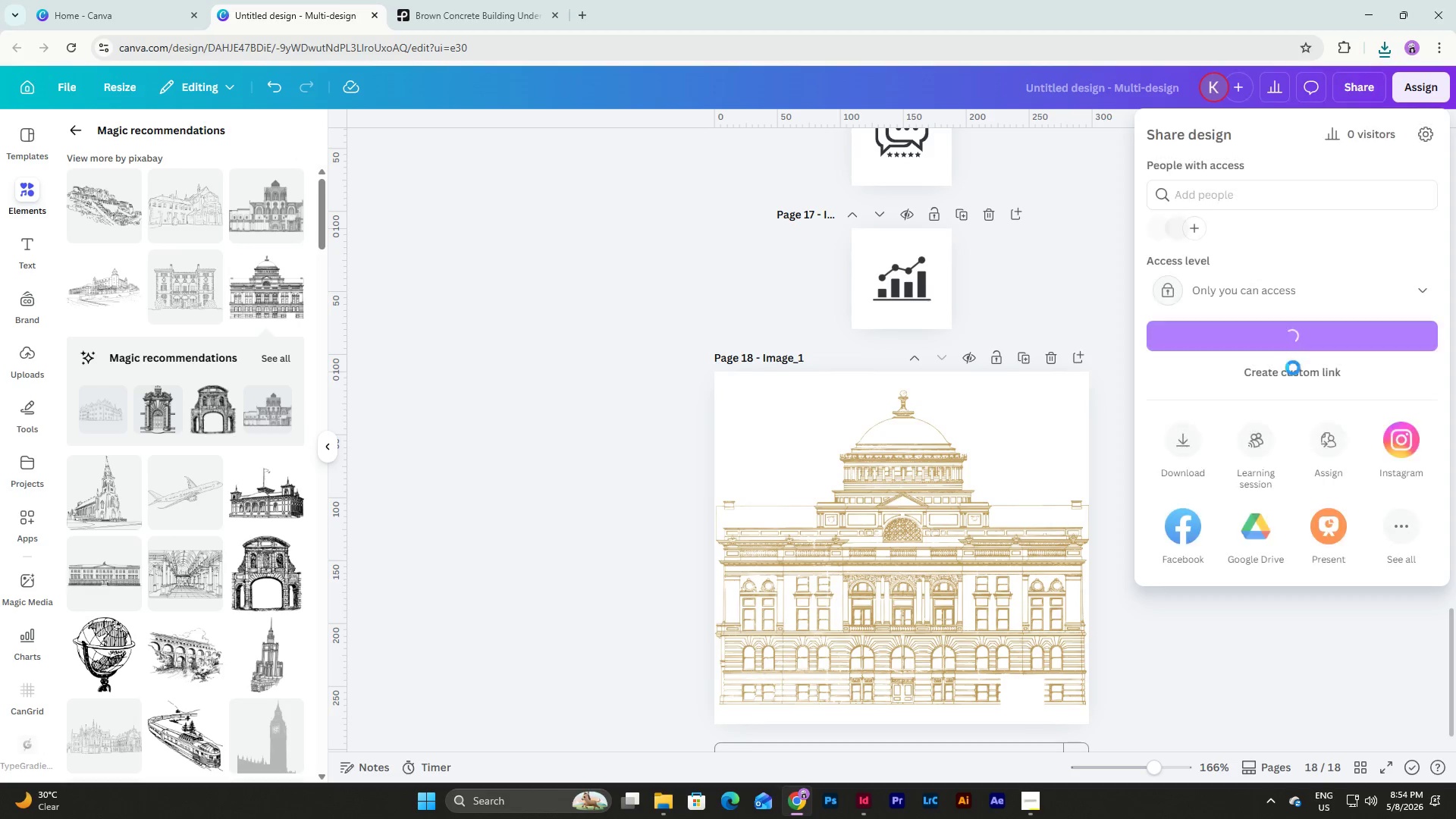 
left_click([1185, 432])
 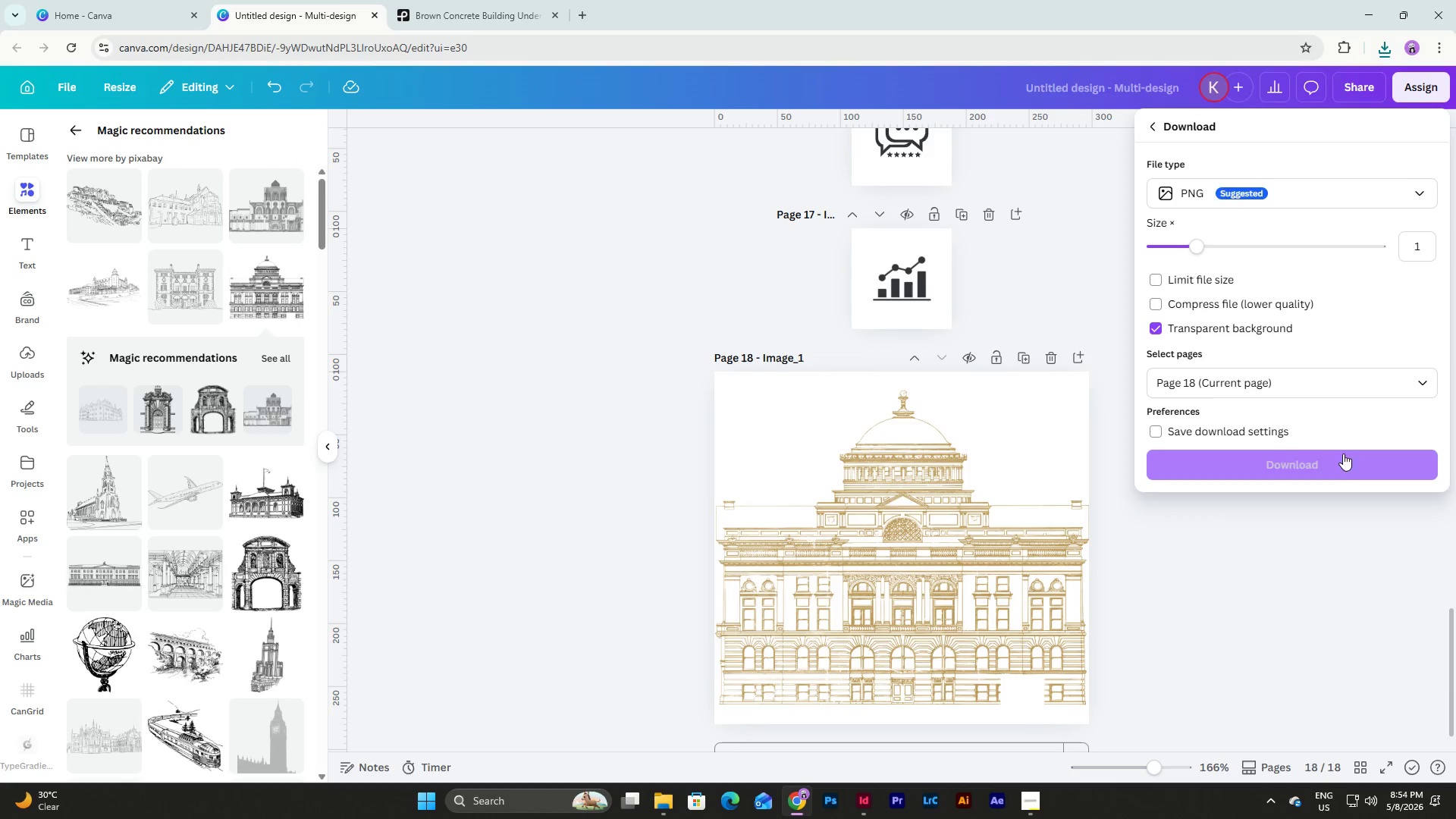 
left_click([1335, 457])
 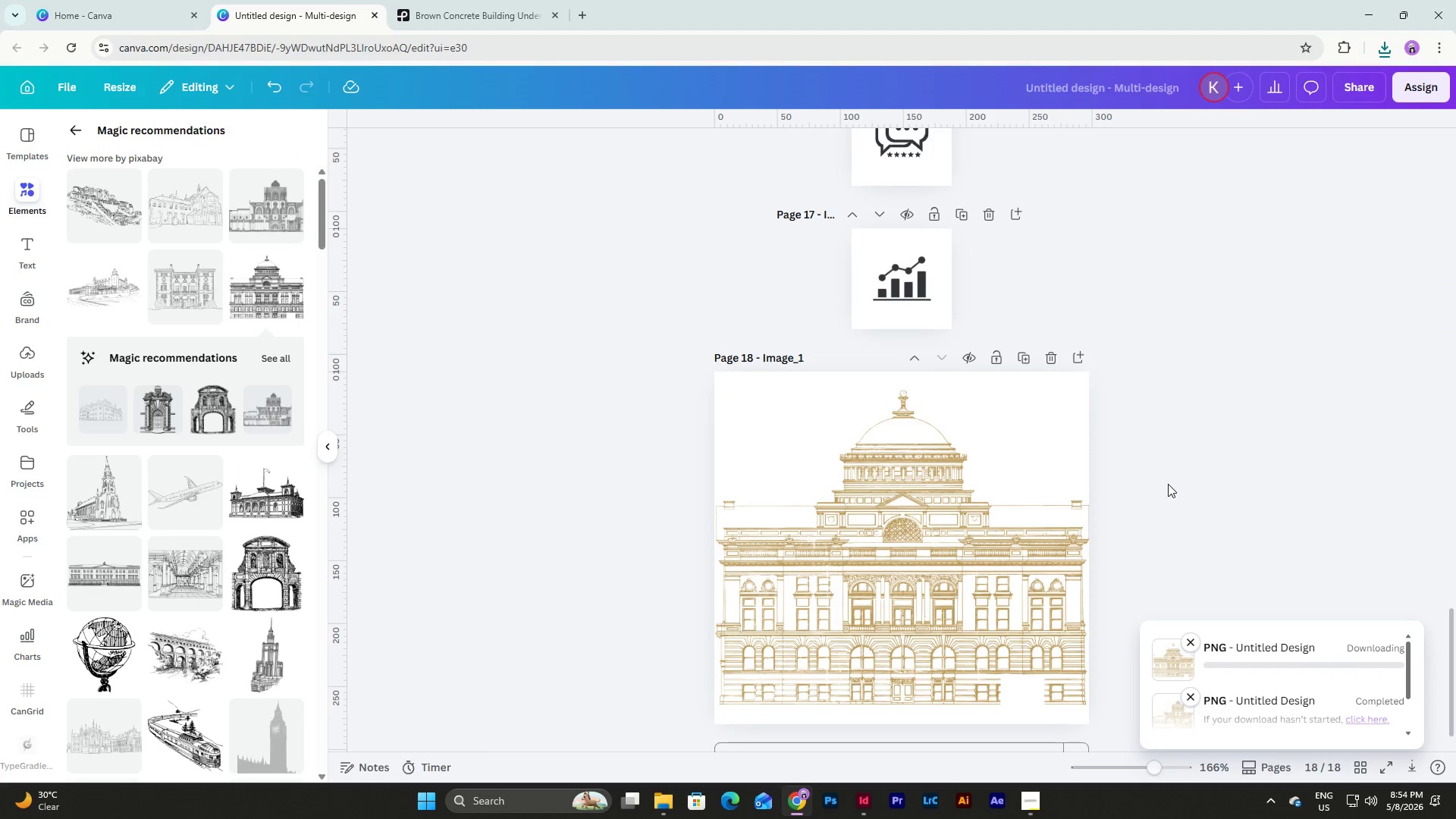 
scroll: coordinate [1170, 482], scroll_direction: down, amount: 4.0
 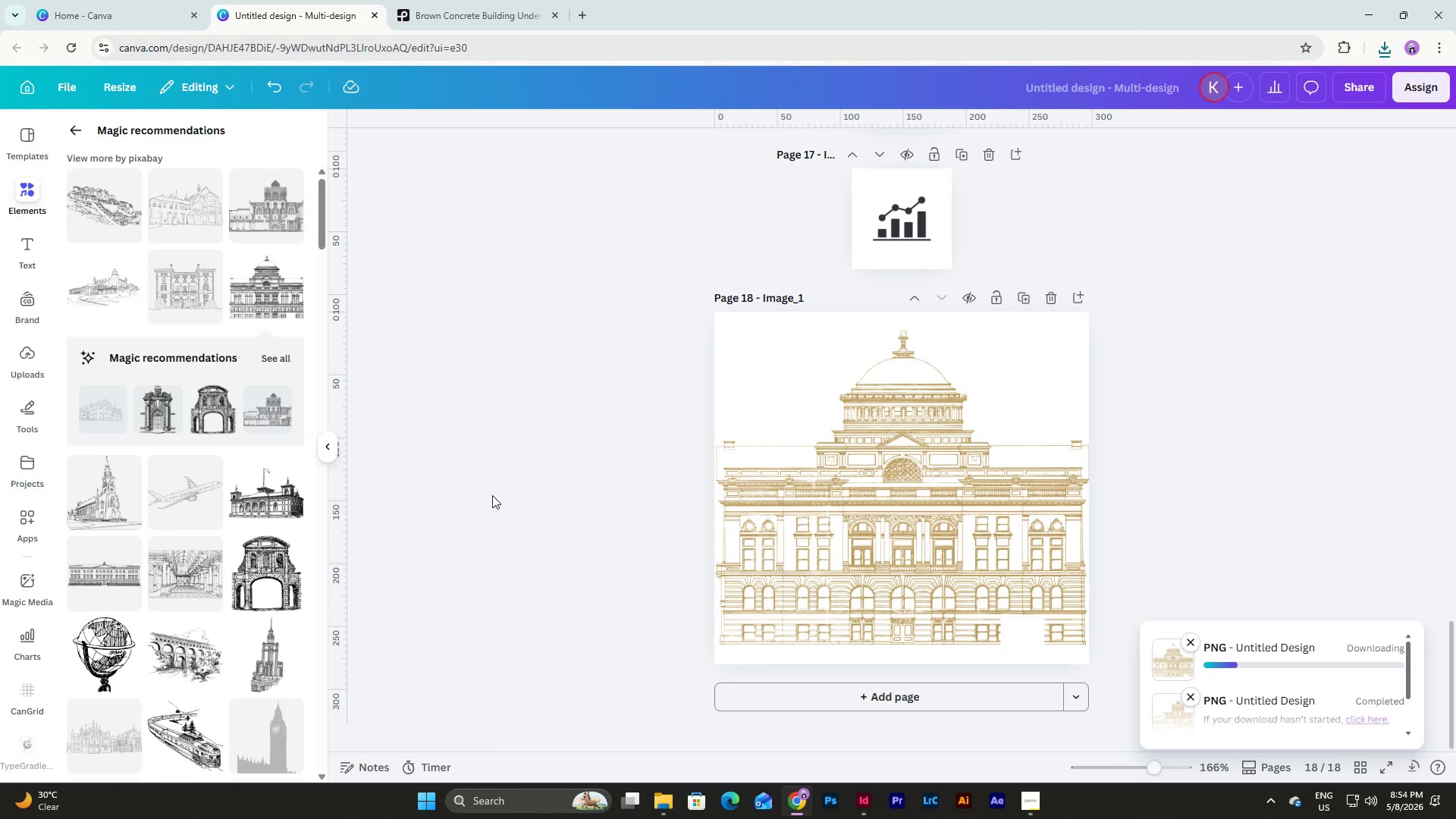 
left_click([1019, 291])
 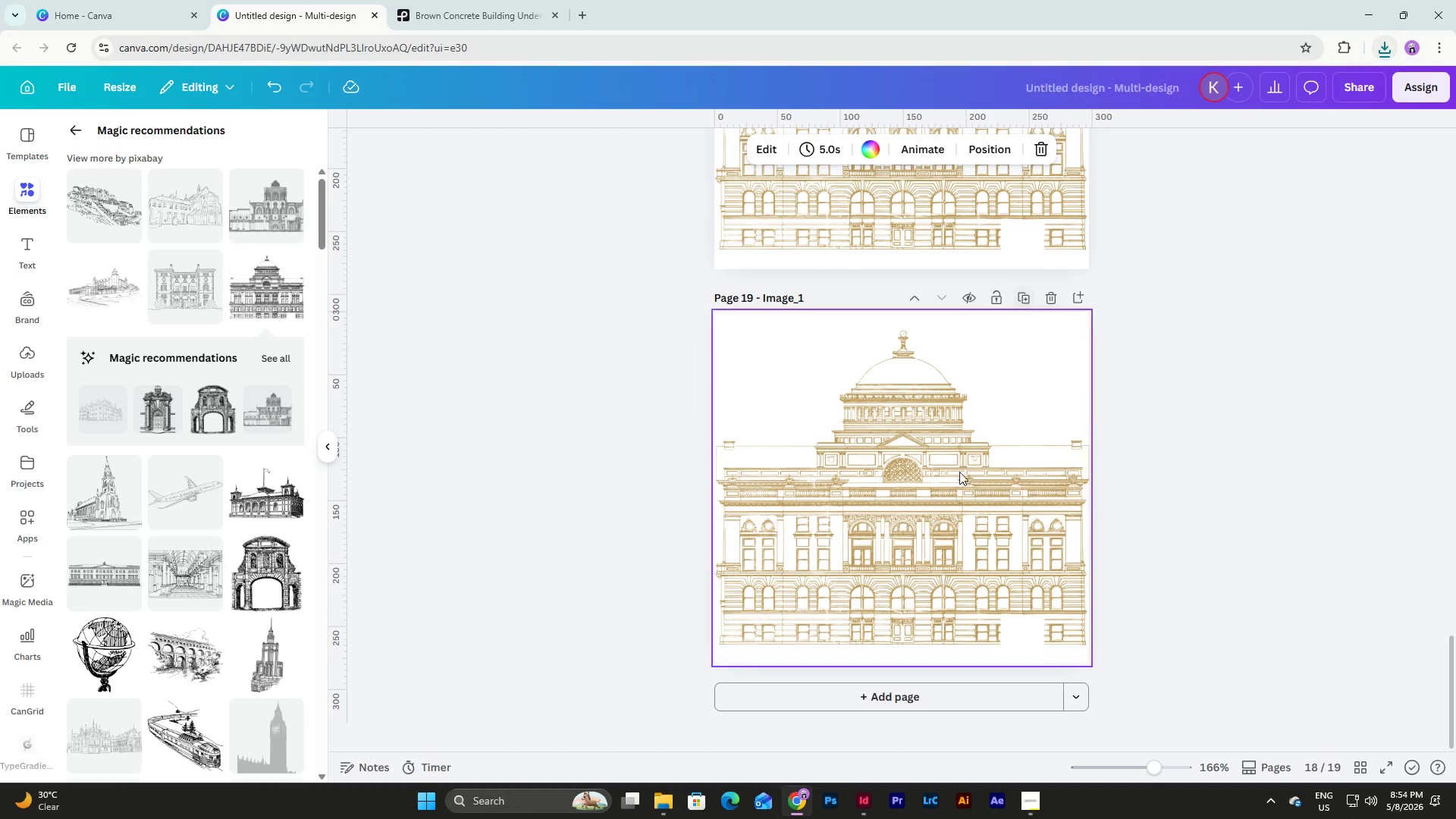 
scroll: coordinate [569, 433], scroll_direction: down, amount: 4.0
 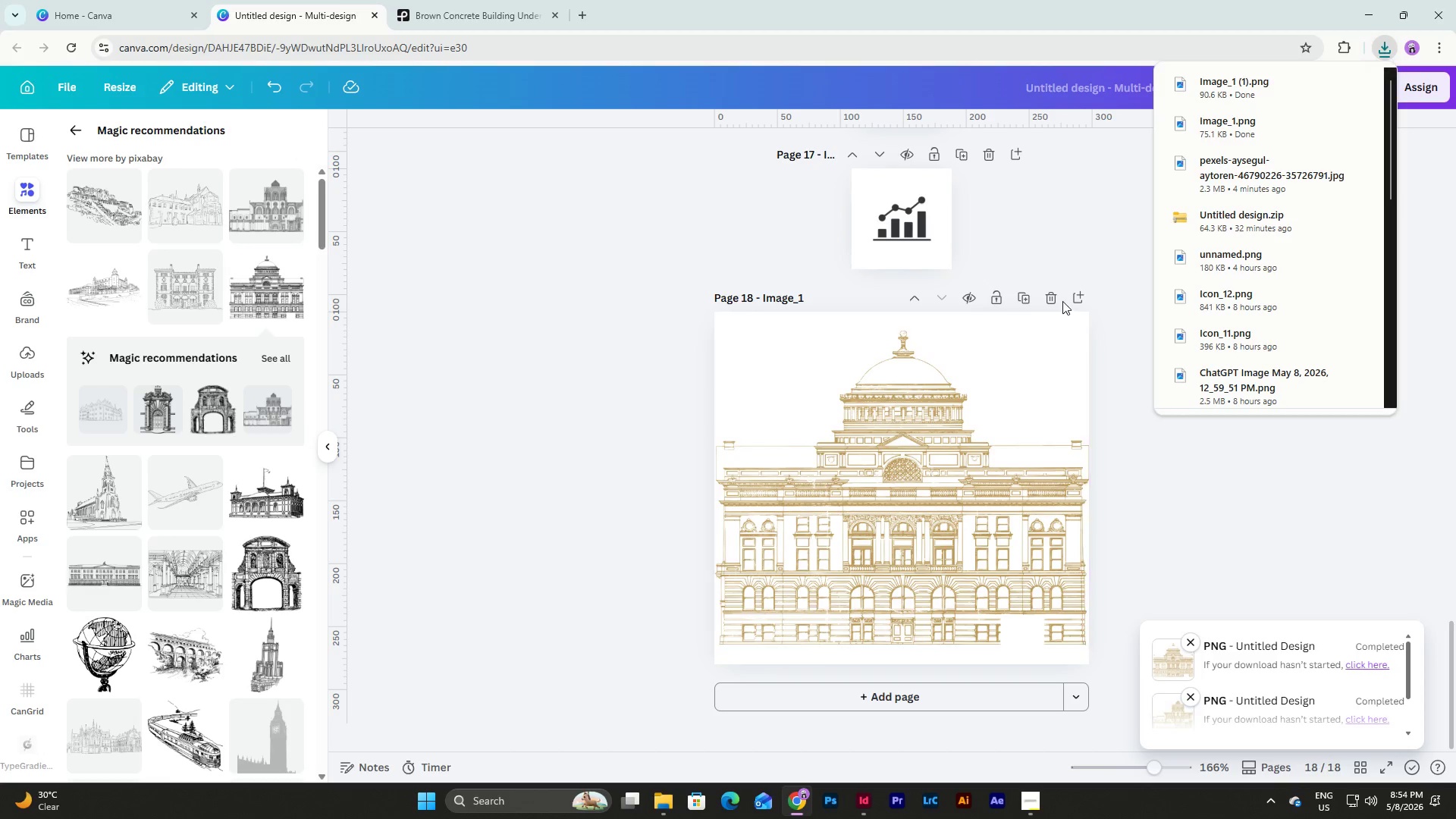 
left_click([948, 511])
 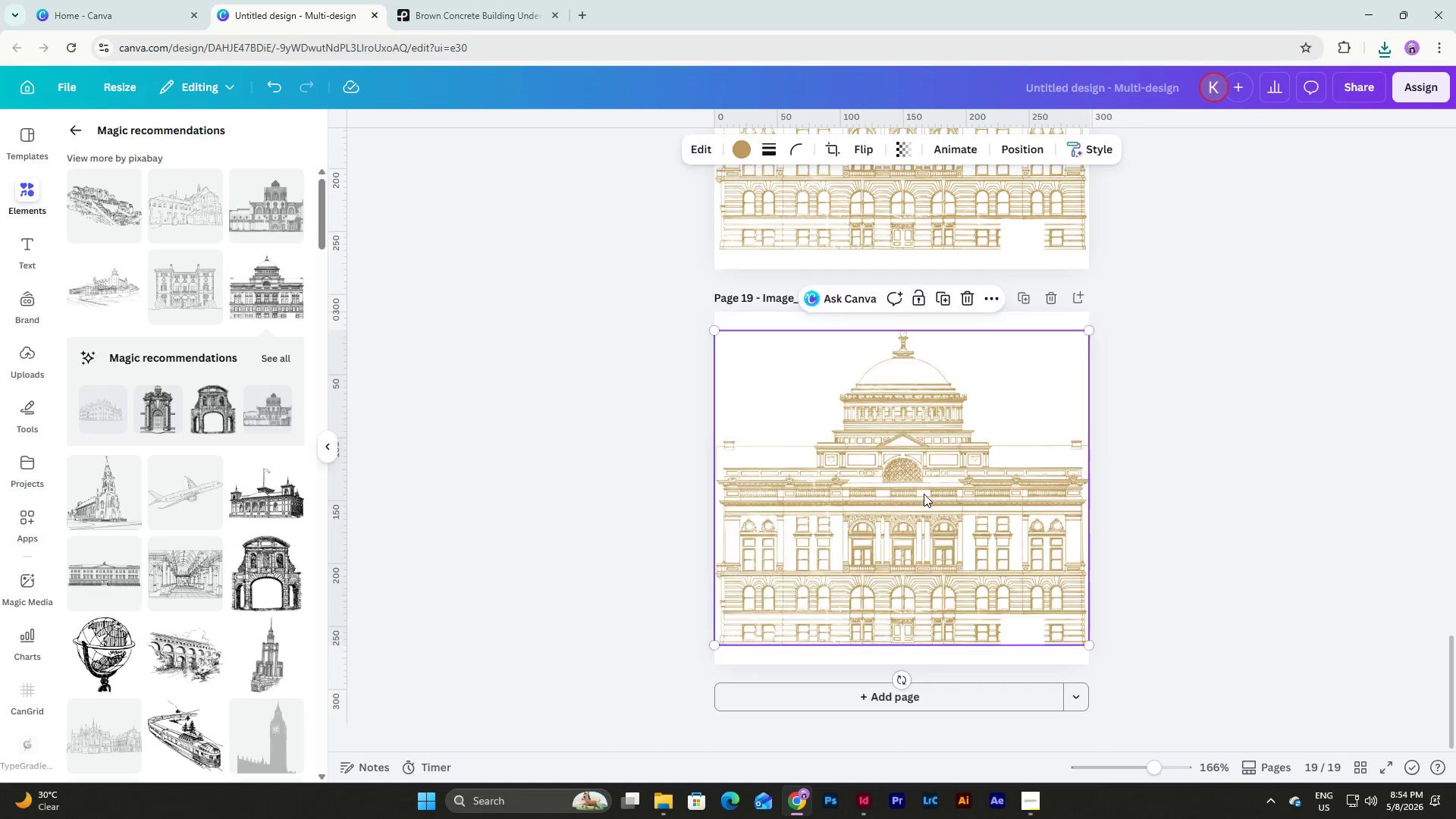 
key(Backspace)
 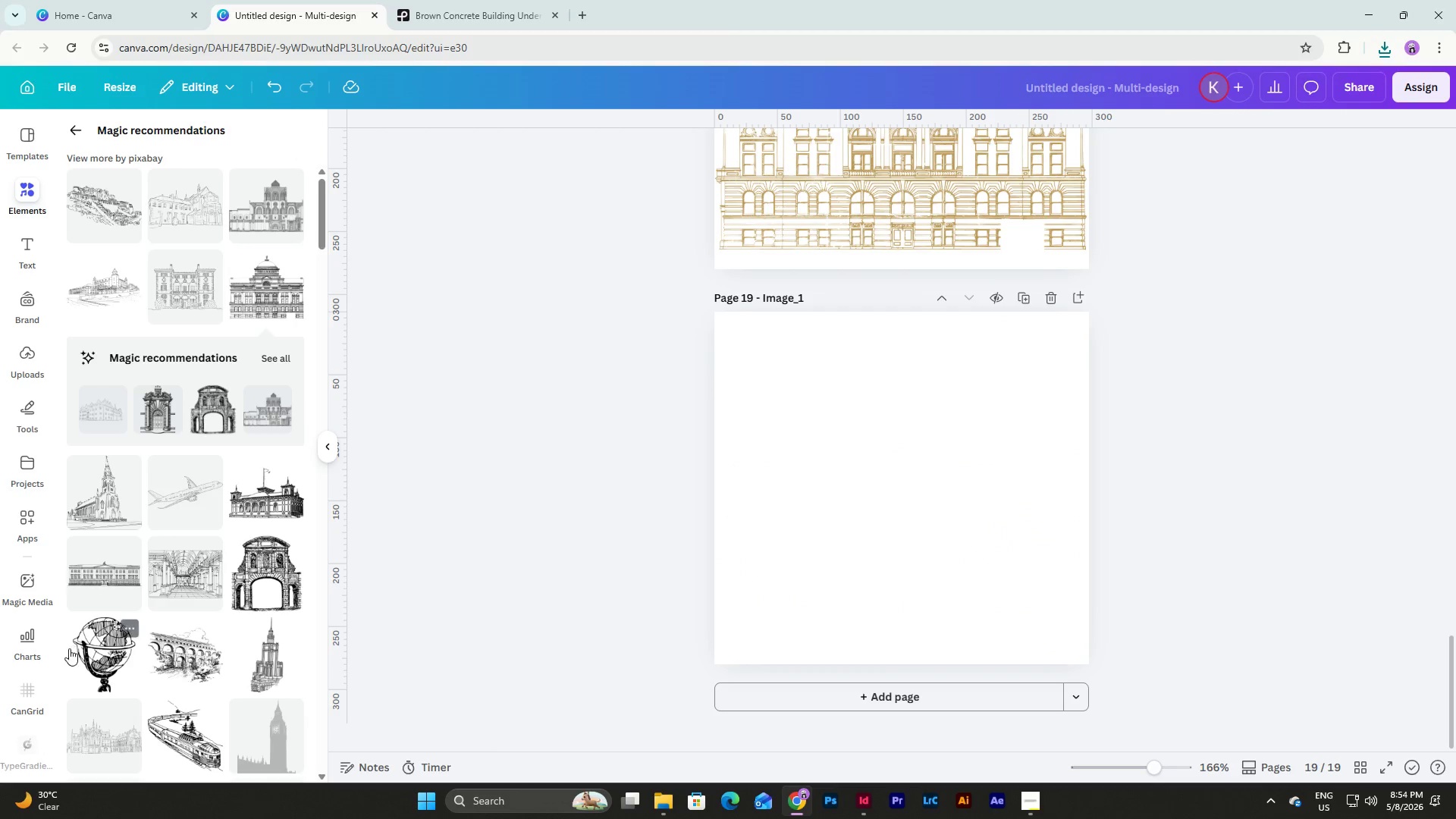 
left_click([69, 648])
 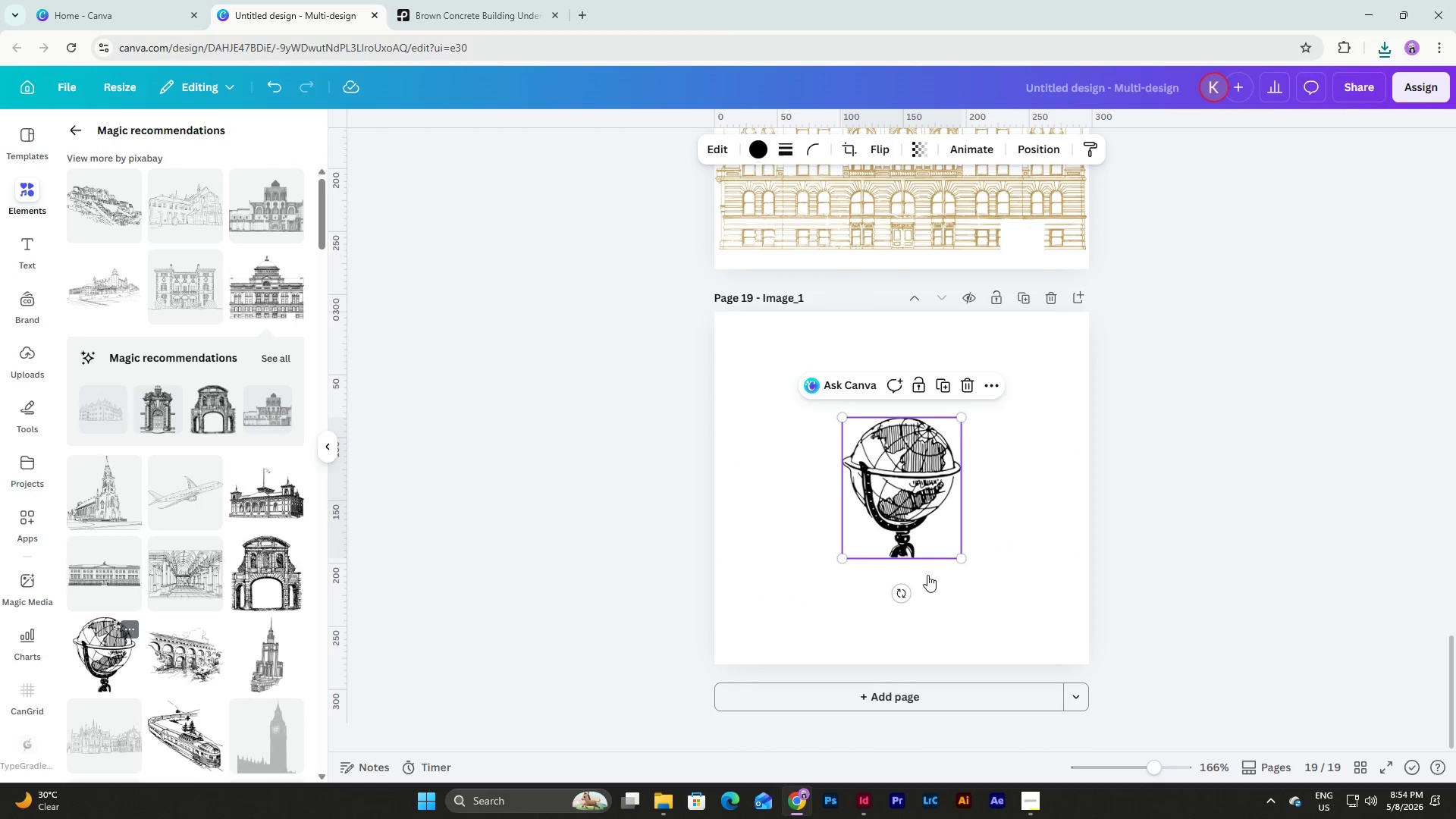 
left_click_drag(start_coordinate=[913, 515], to_coordinate=[785, 409])
 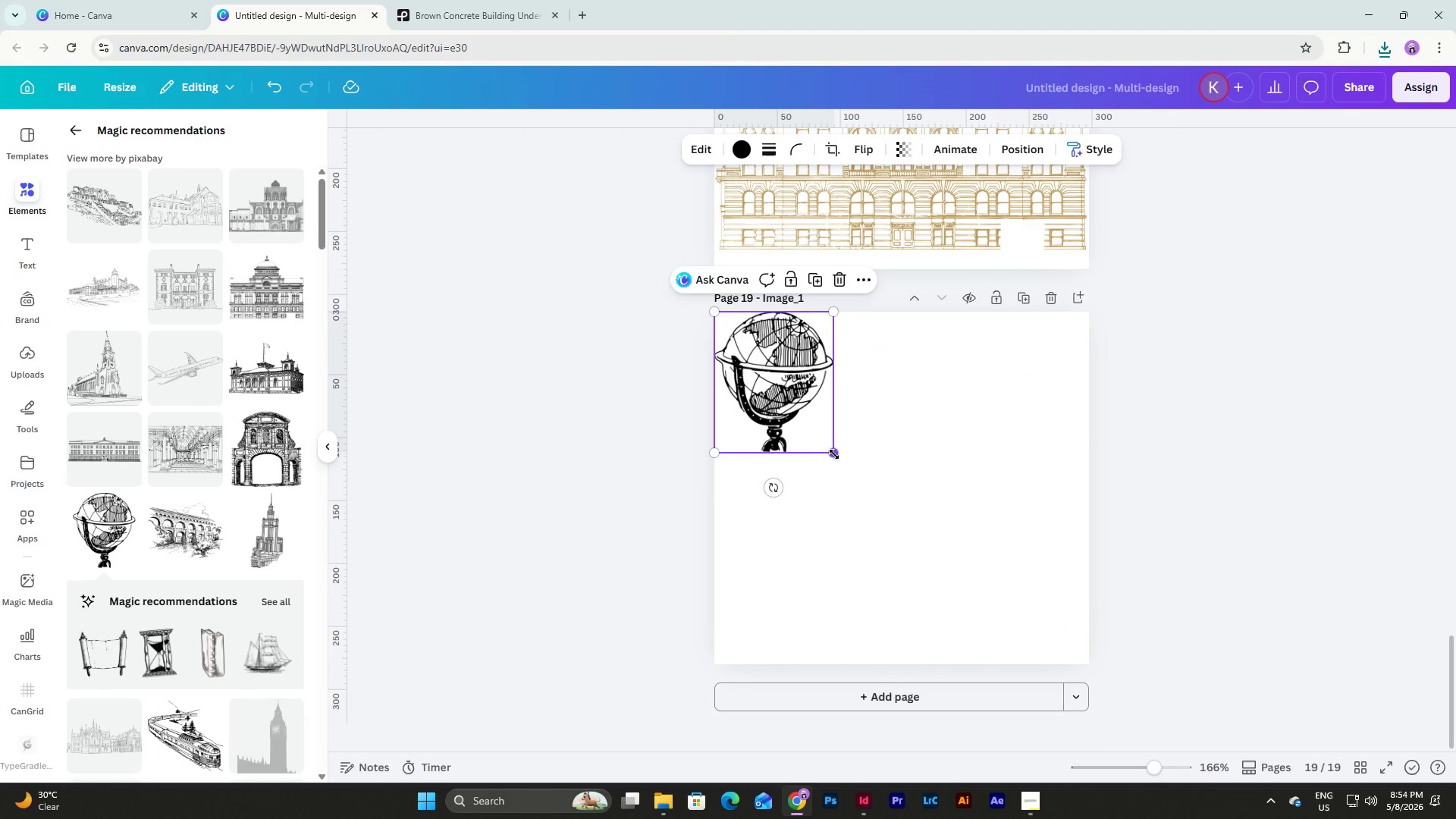 
left_click_drag(start_coordinate=[834, 454], to_coordinate=[1050, 639])
 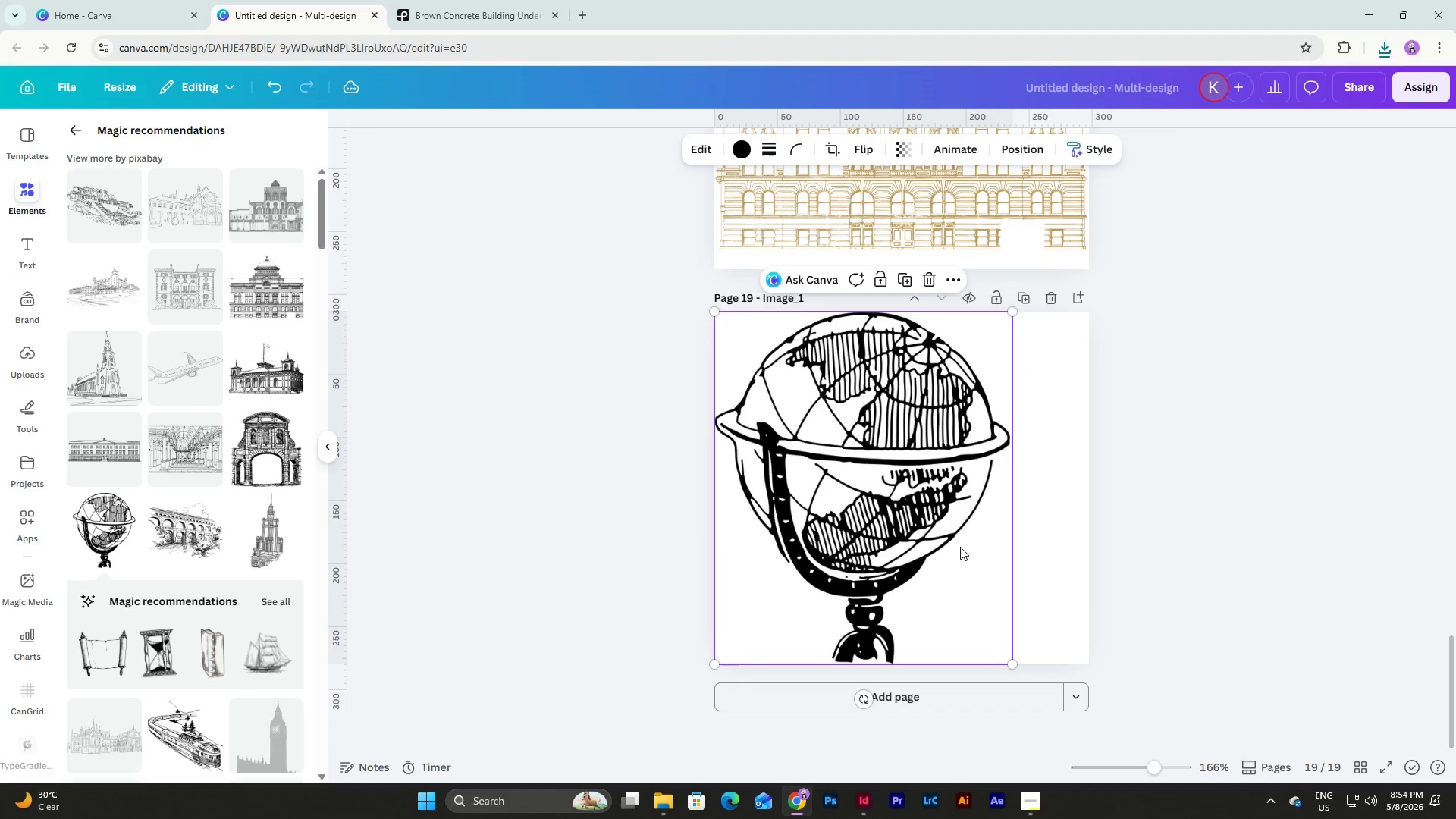 
left_click_drag(start_coordinate=[959, 547], to_coordinate=[999, 549])
 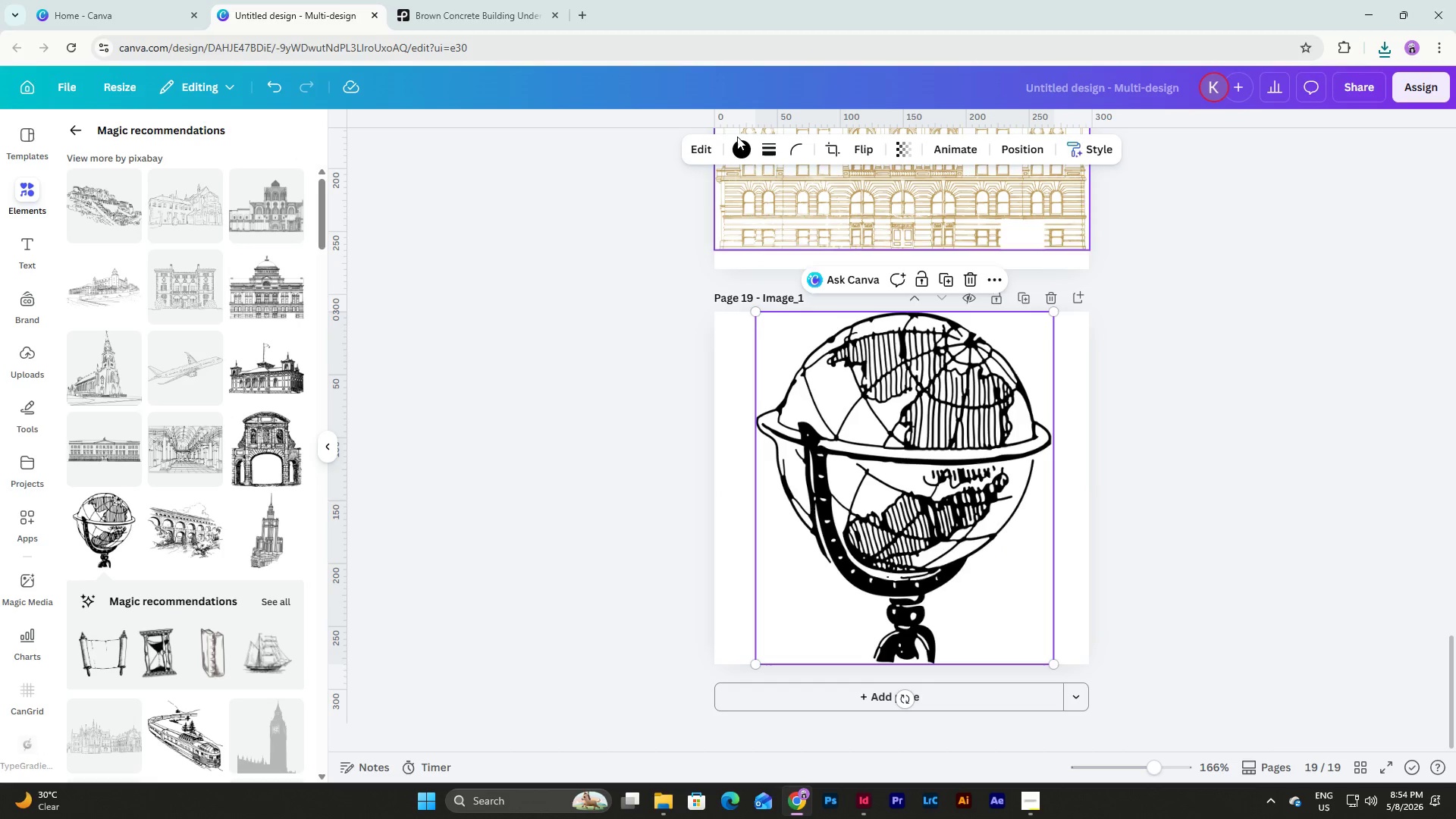 
left_click([748, 149])
 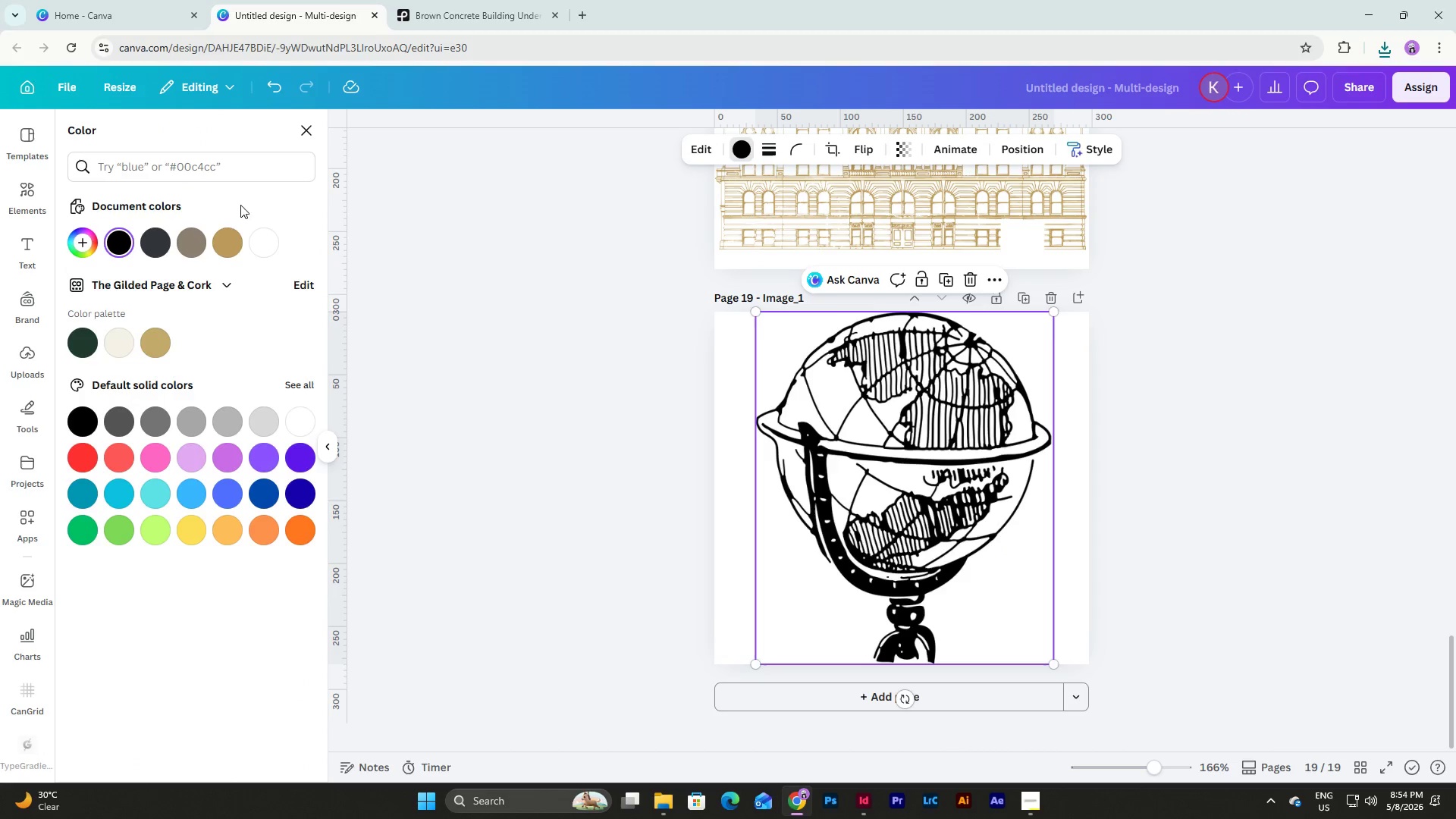 
left_click([237, 244])
 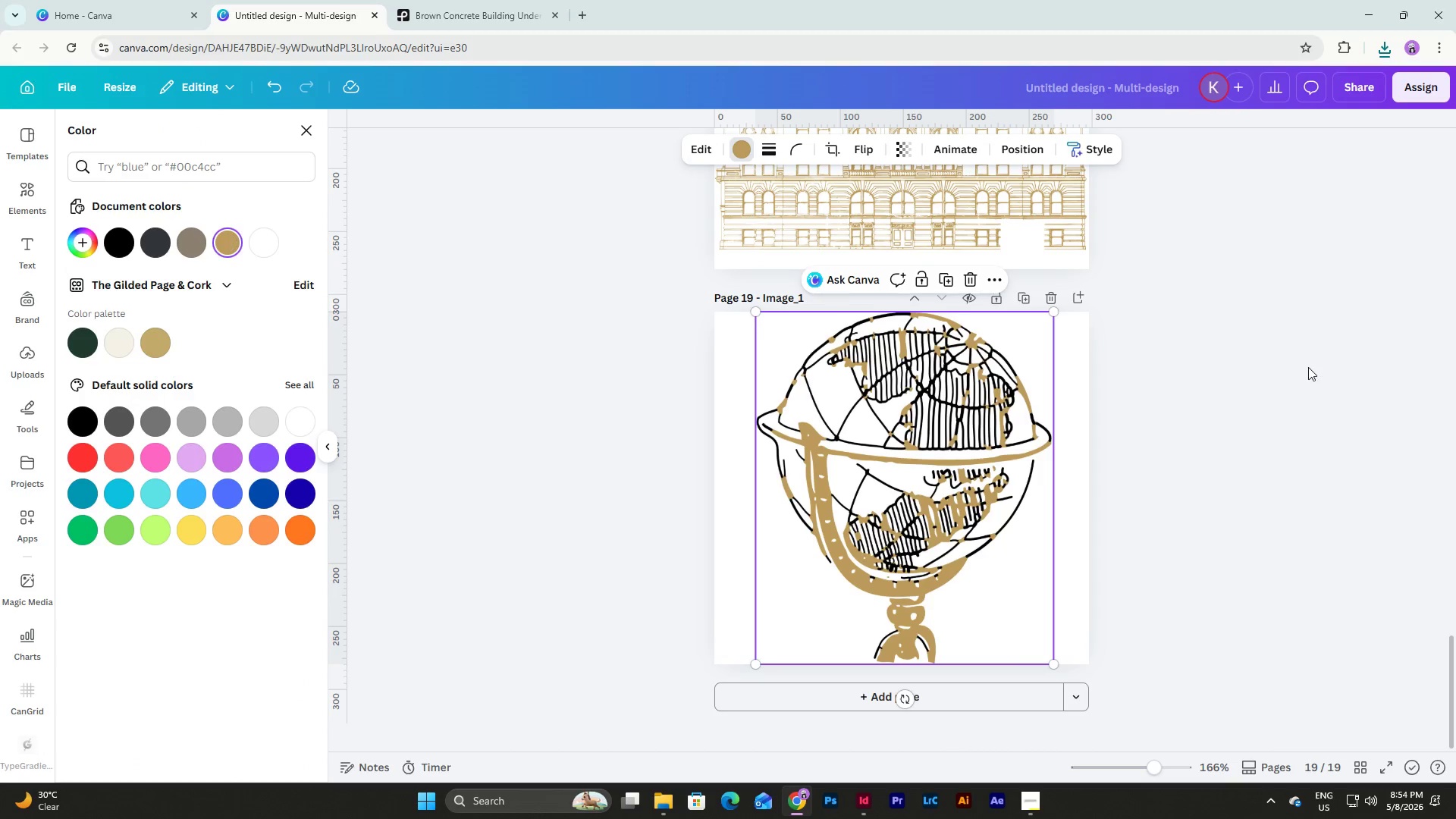 
left_click([1308, 367])
 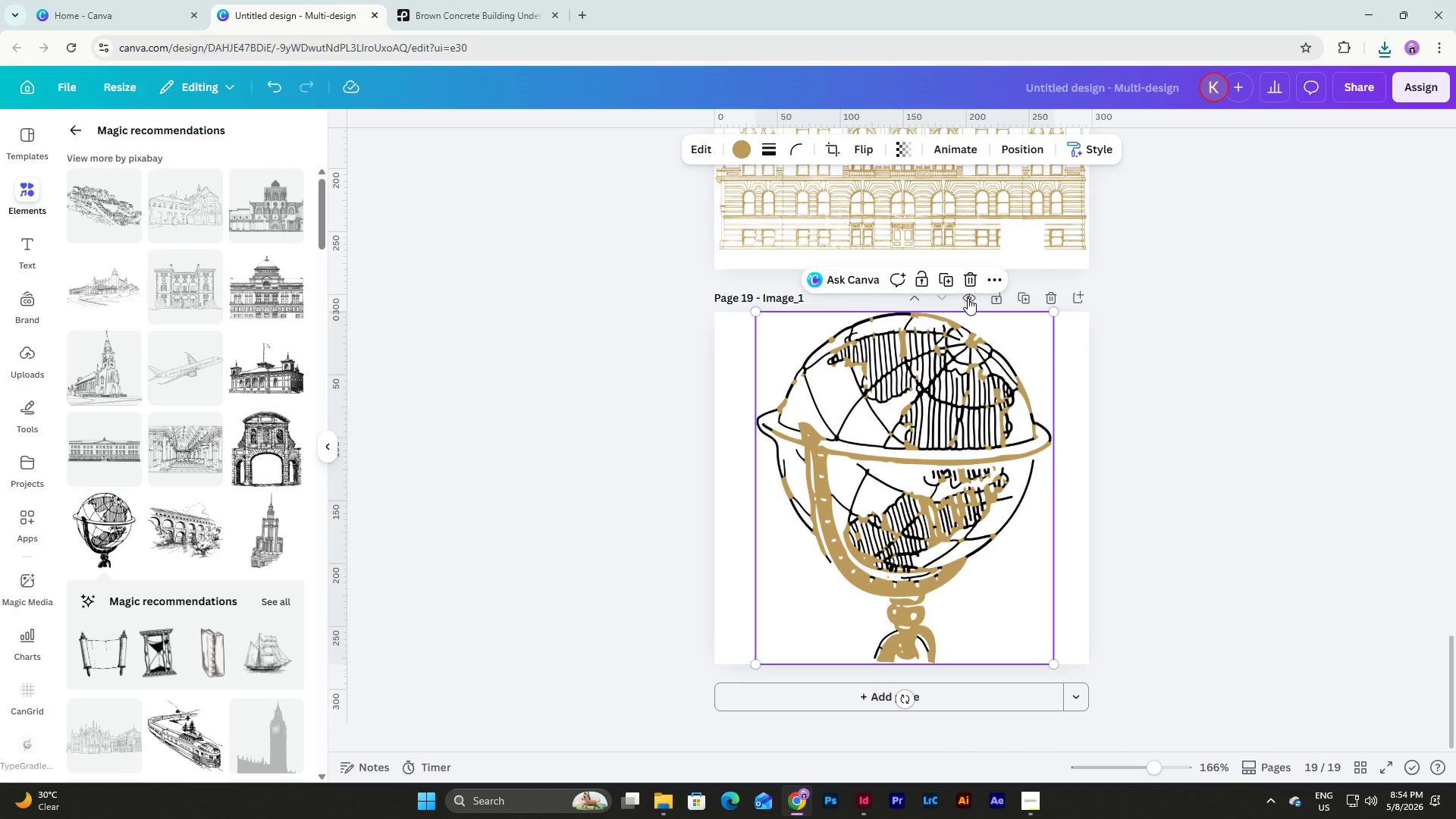 
left_click([965, 277])
 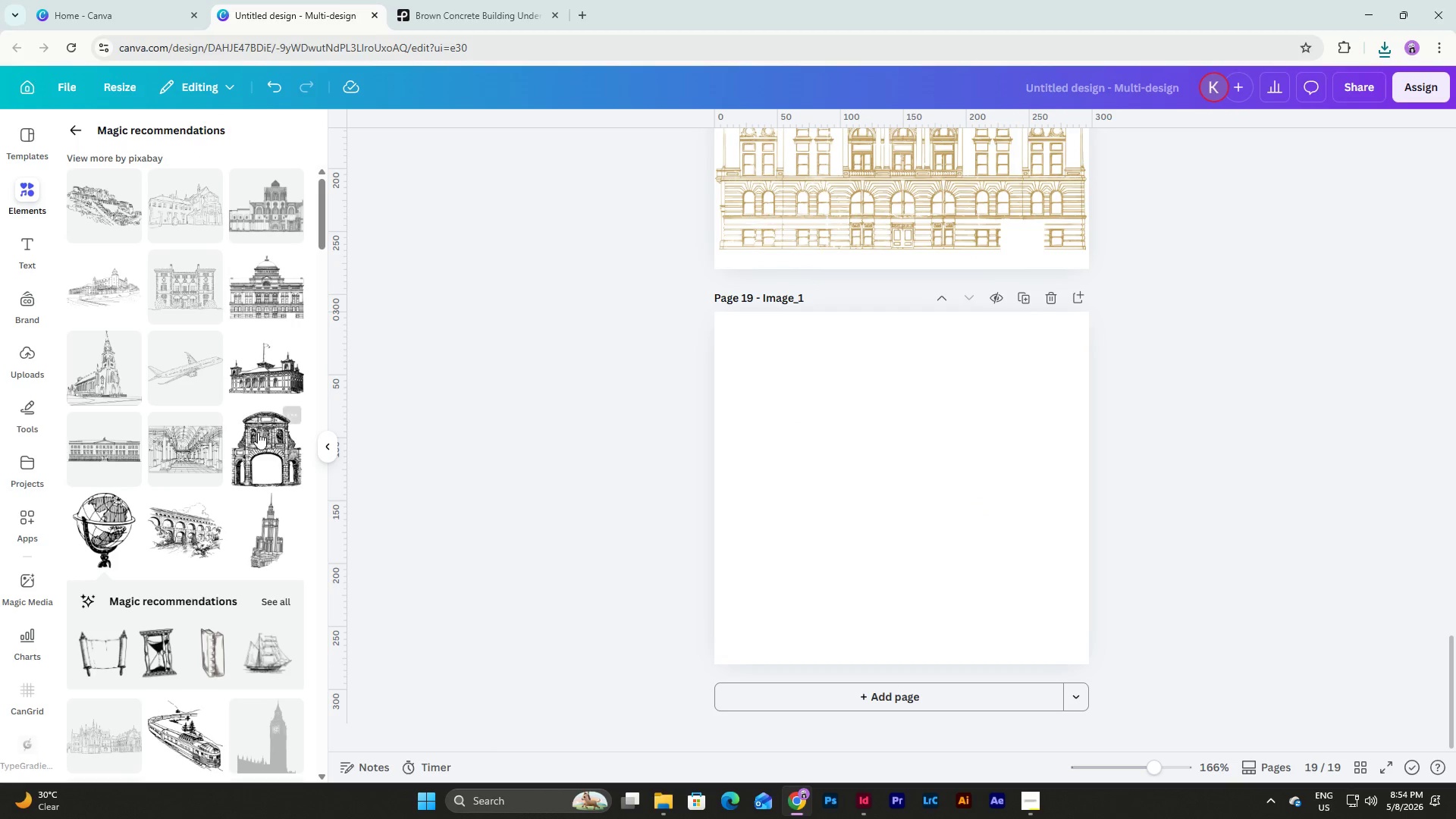 
scroll: coordinate [249, 399], scroll_direction: down, amount: 6.0
 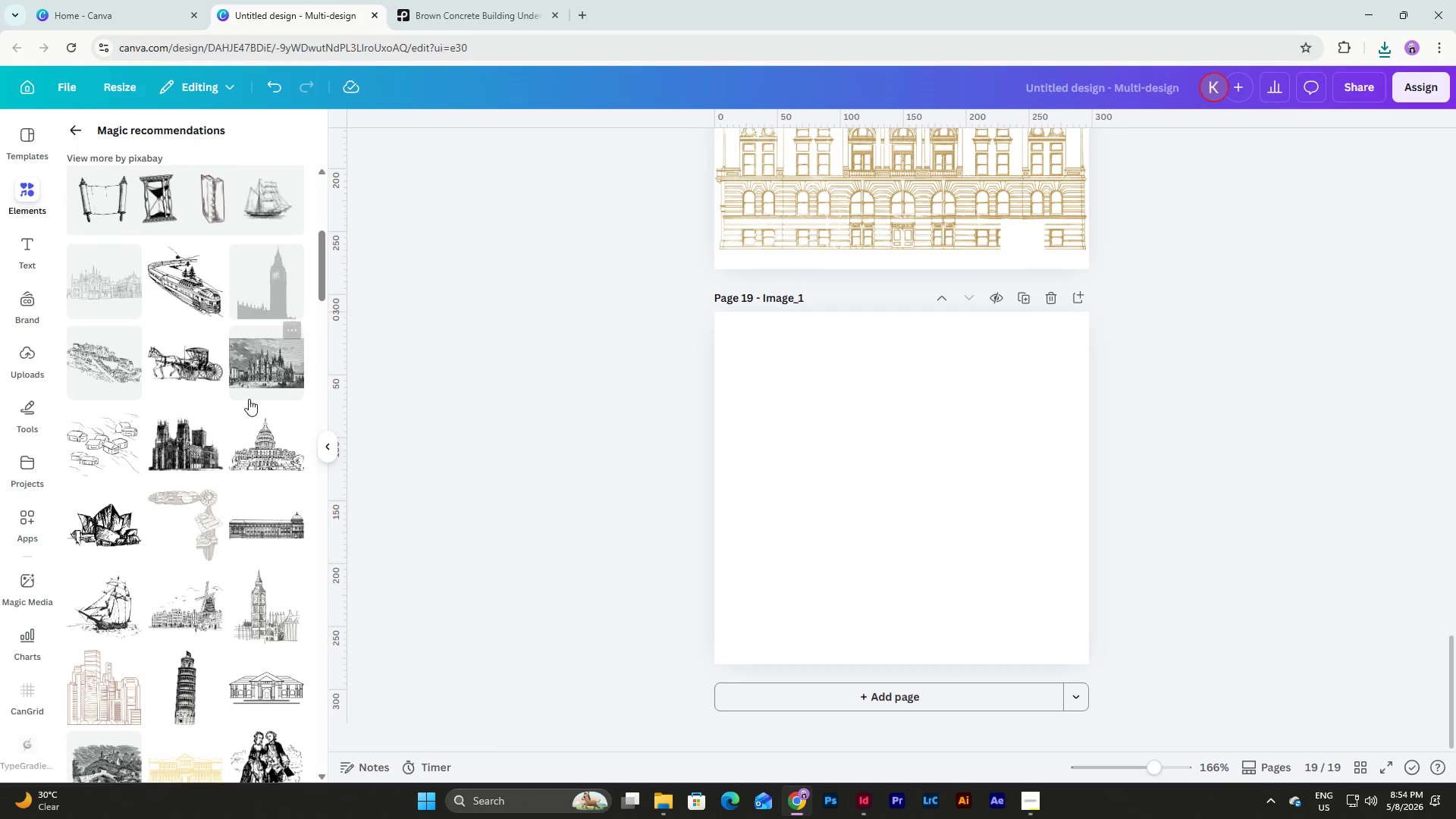 
left_click([199, 601])
 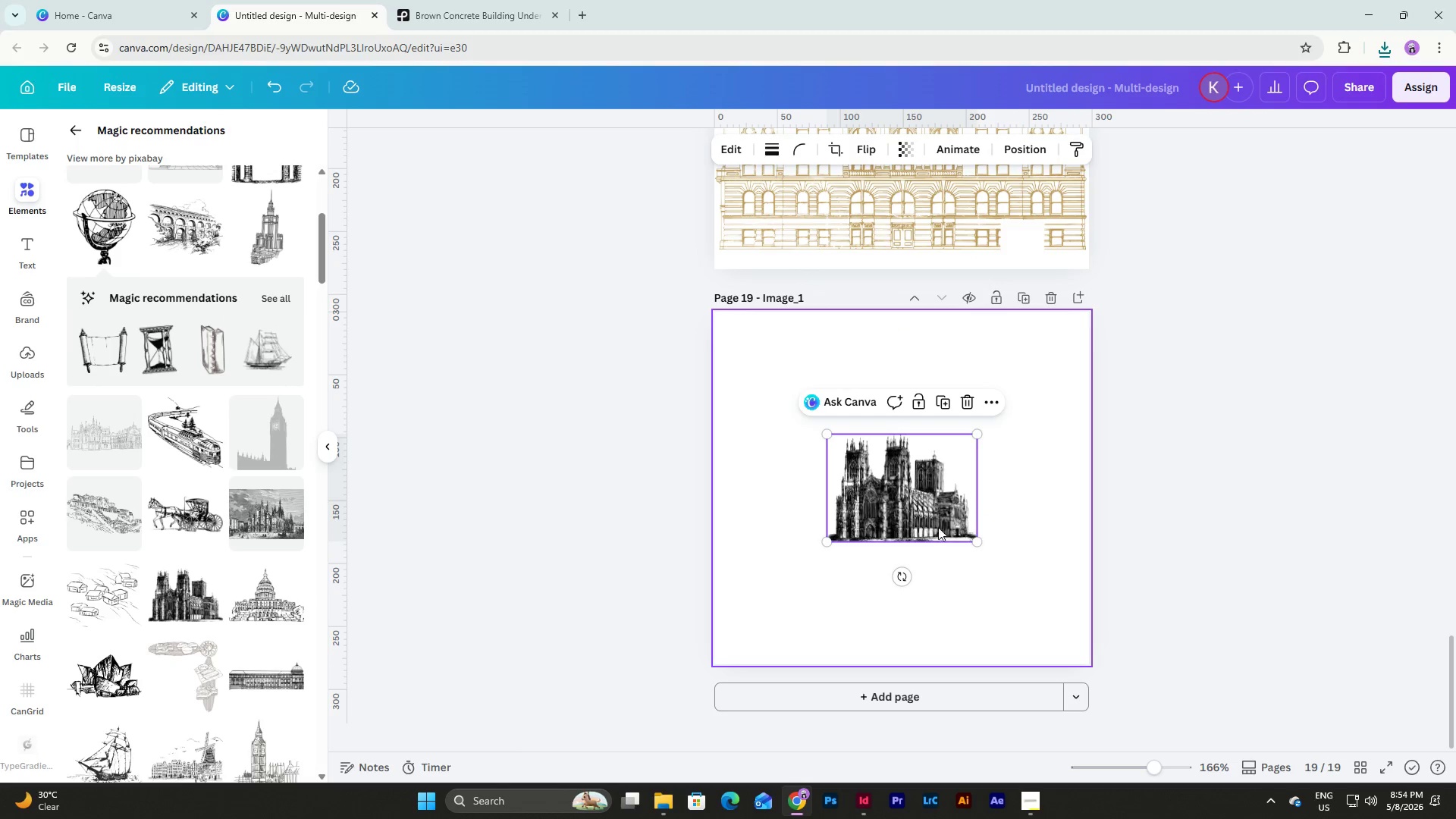 
scroll: coordinate [249, 399], scroll_direction: up, amount: 2.0
 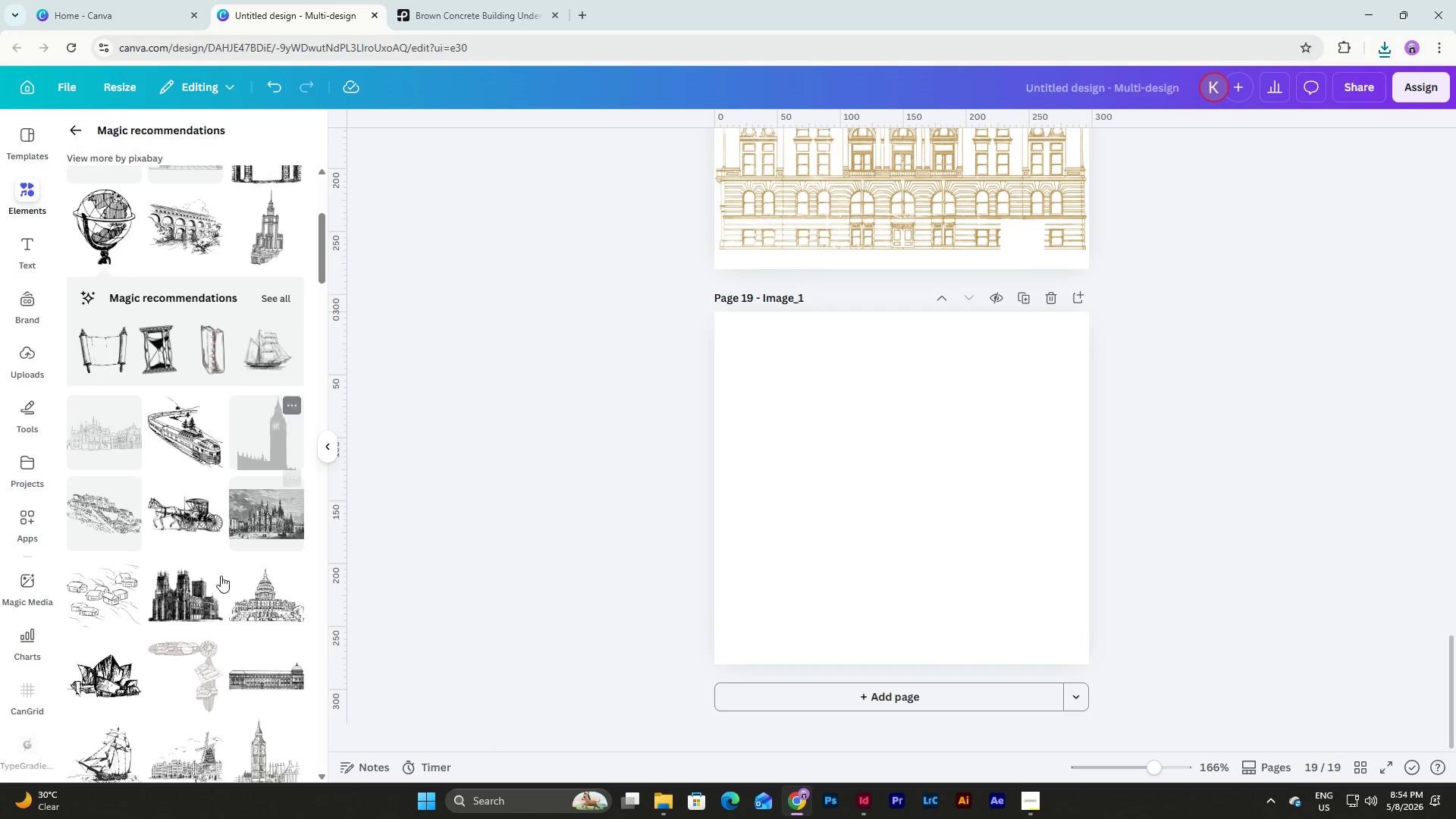 
left_click_drag(start_coordinate=[934, 517], to_coordinate=[822, 398])
 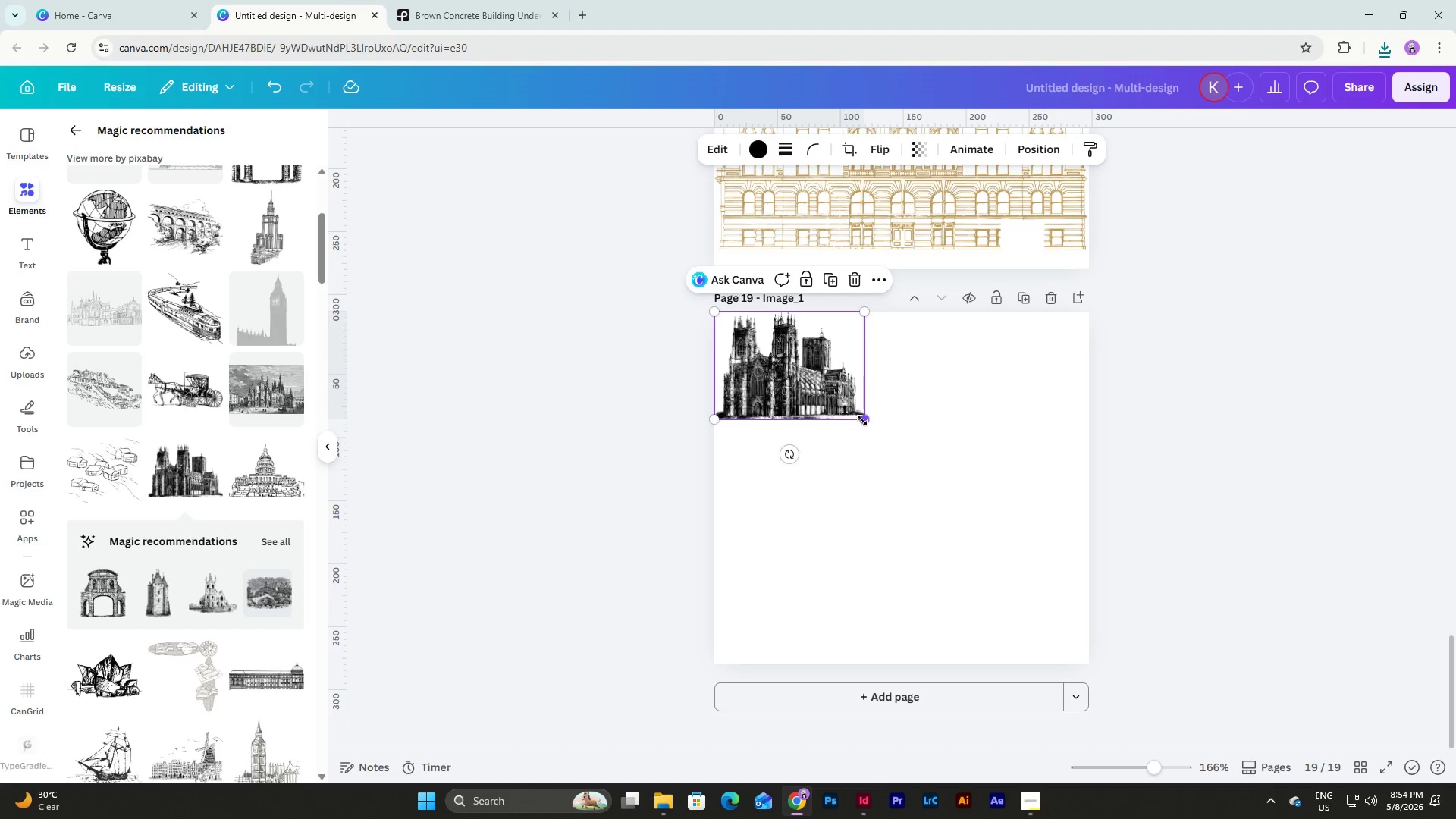 
left_click_drag(start_coordinate=[862, 420], to_coordinate=[1062, 616])
 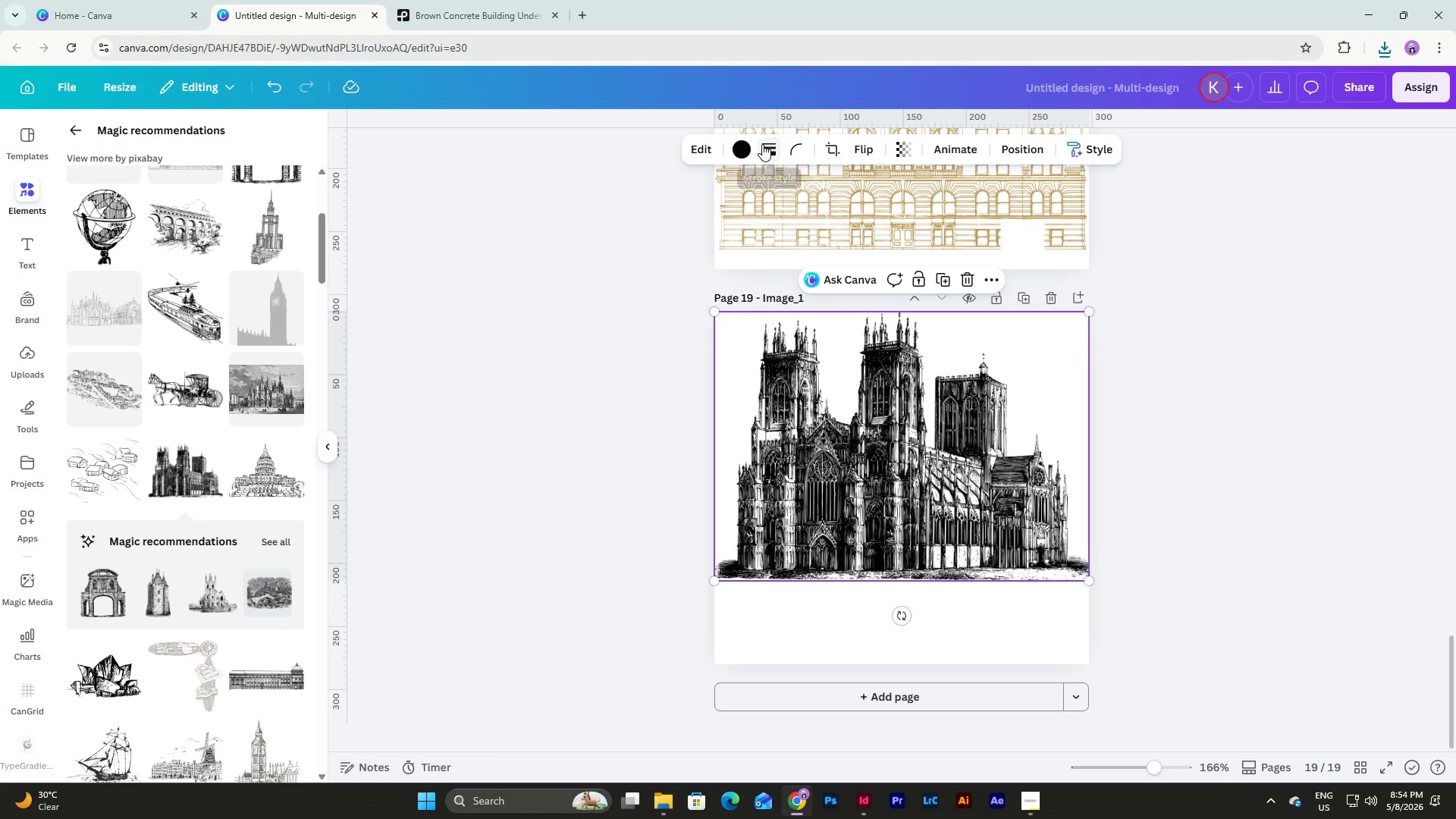 
left_click([745, 144])
 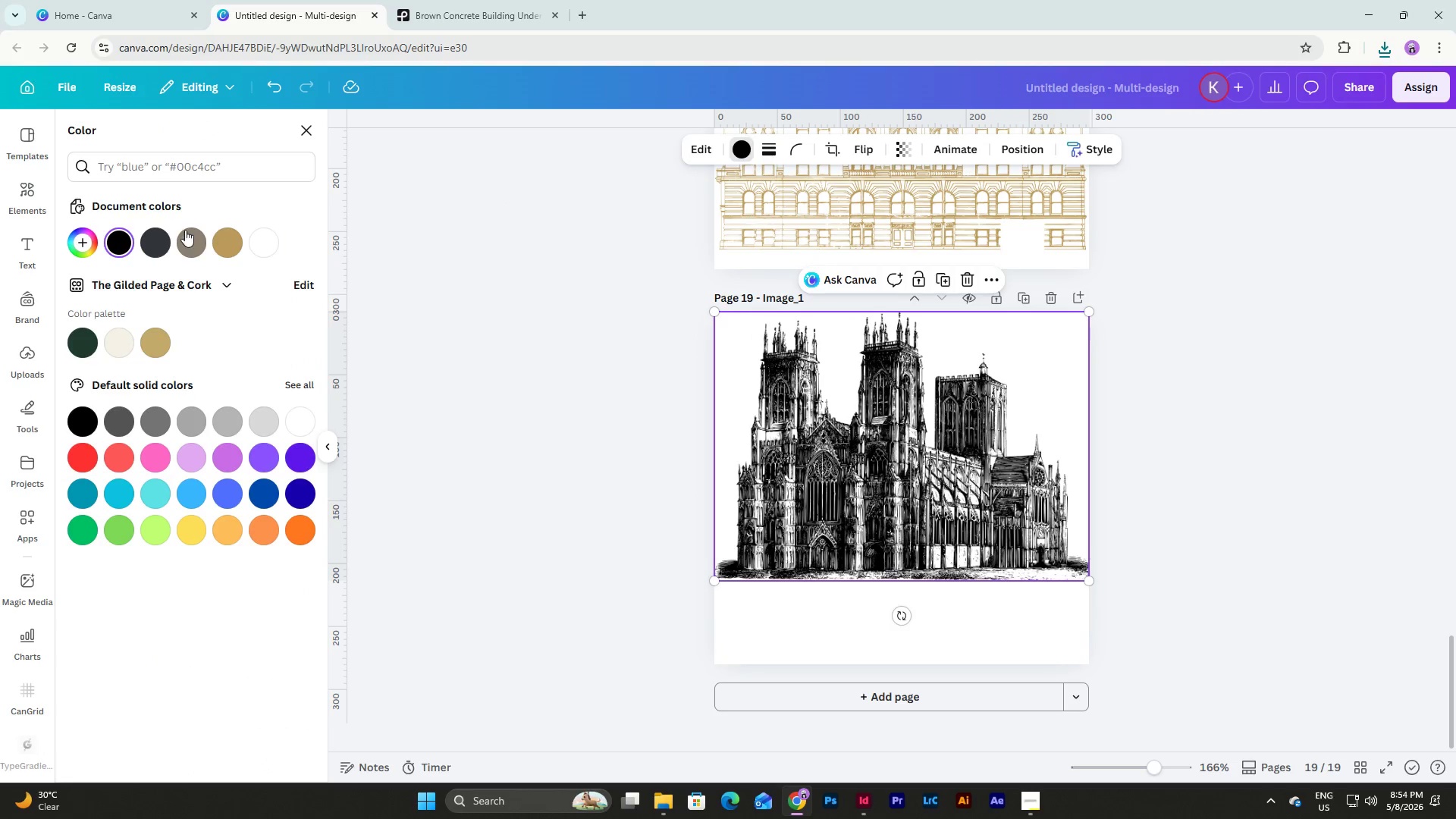 
left_click([212, 237])
 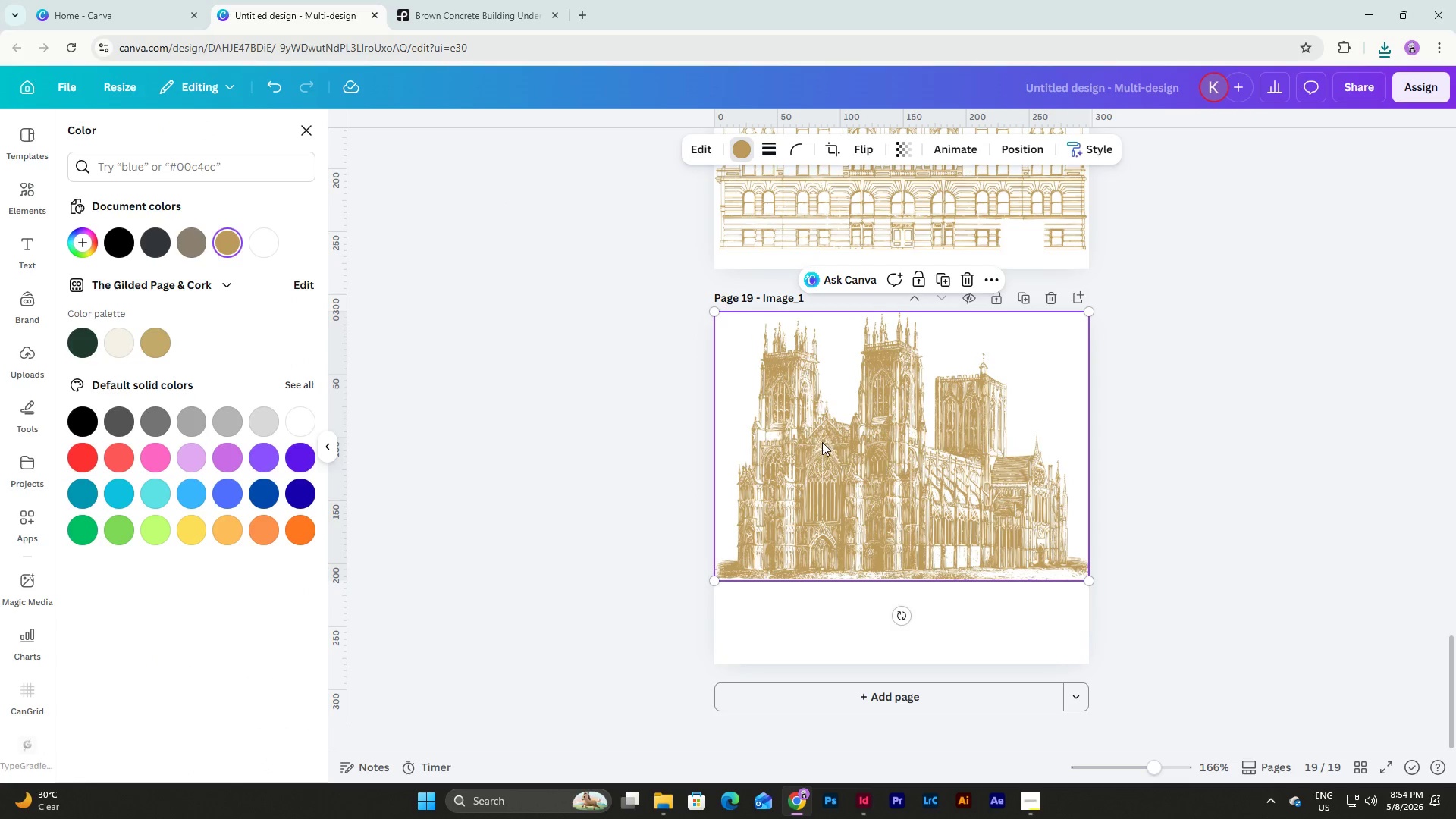 
left_click_drag(start_coordinate=[971, 462], to_coordinate=[974, 505])
 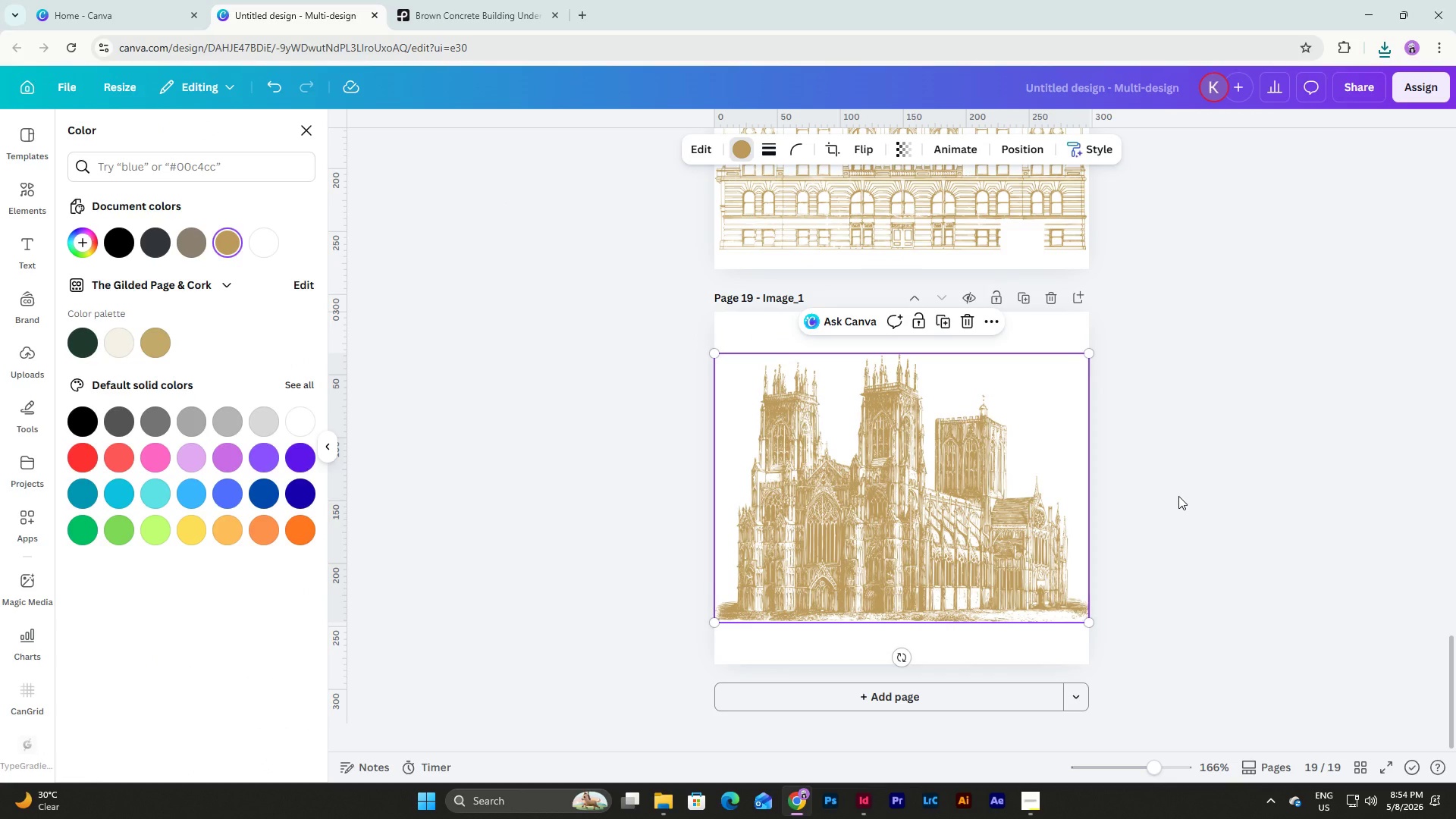 
left_click([1178, 496])
 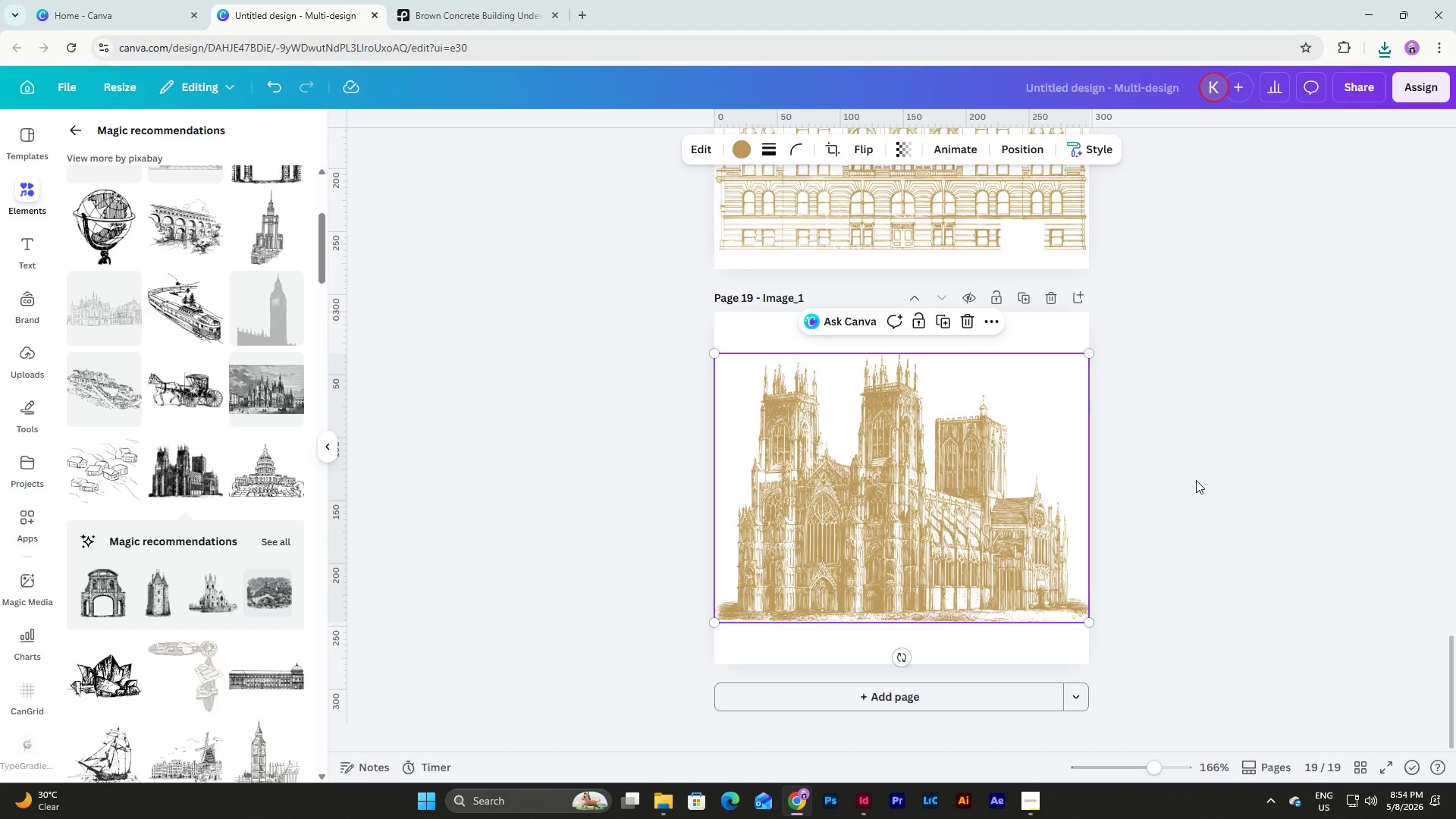 
left_click([1196, 480])
 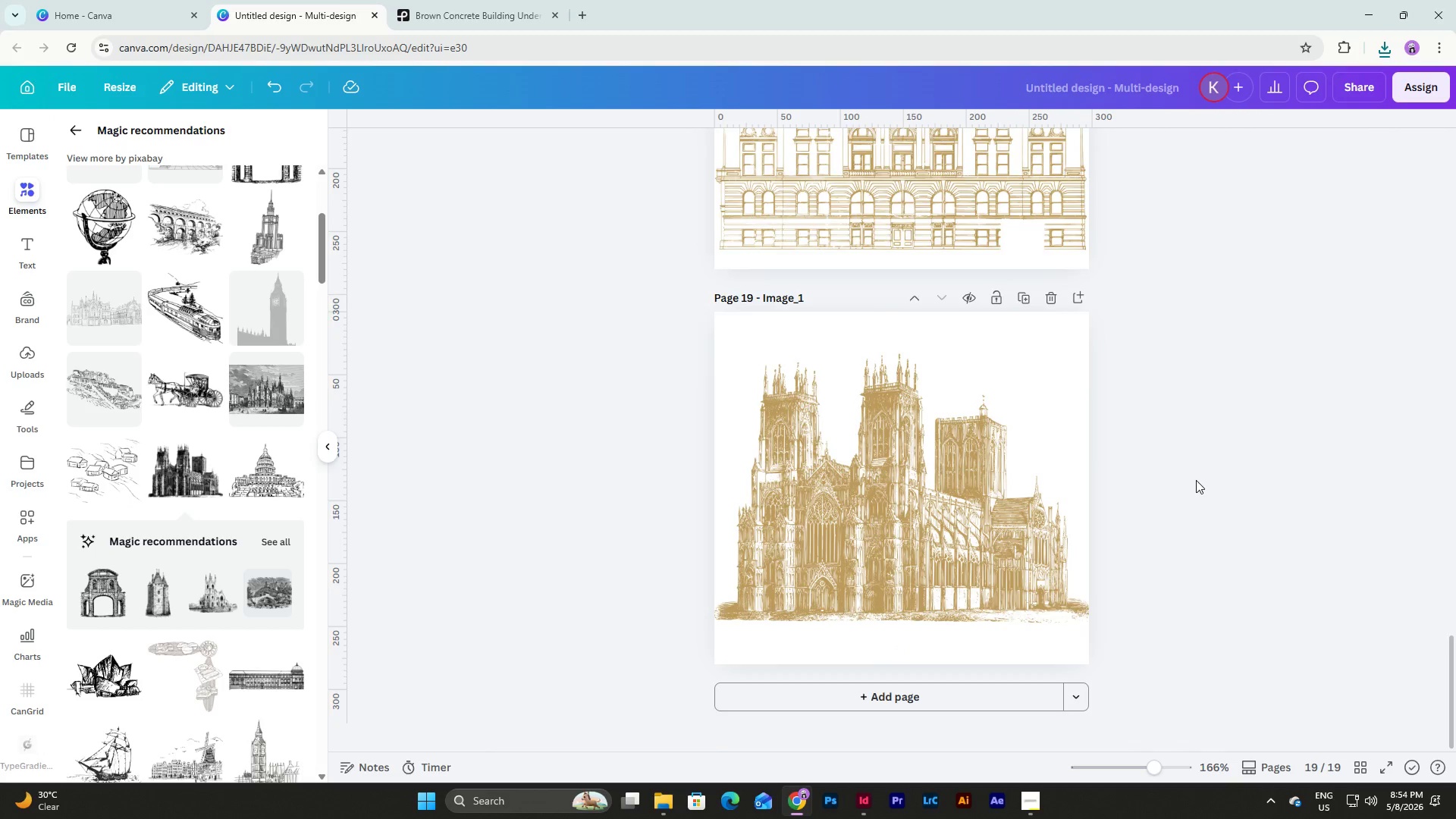 
scroll: coordinate [1196, 480], scroll_direction: up, amount: 1.0
 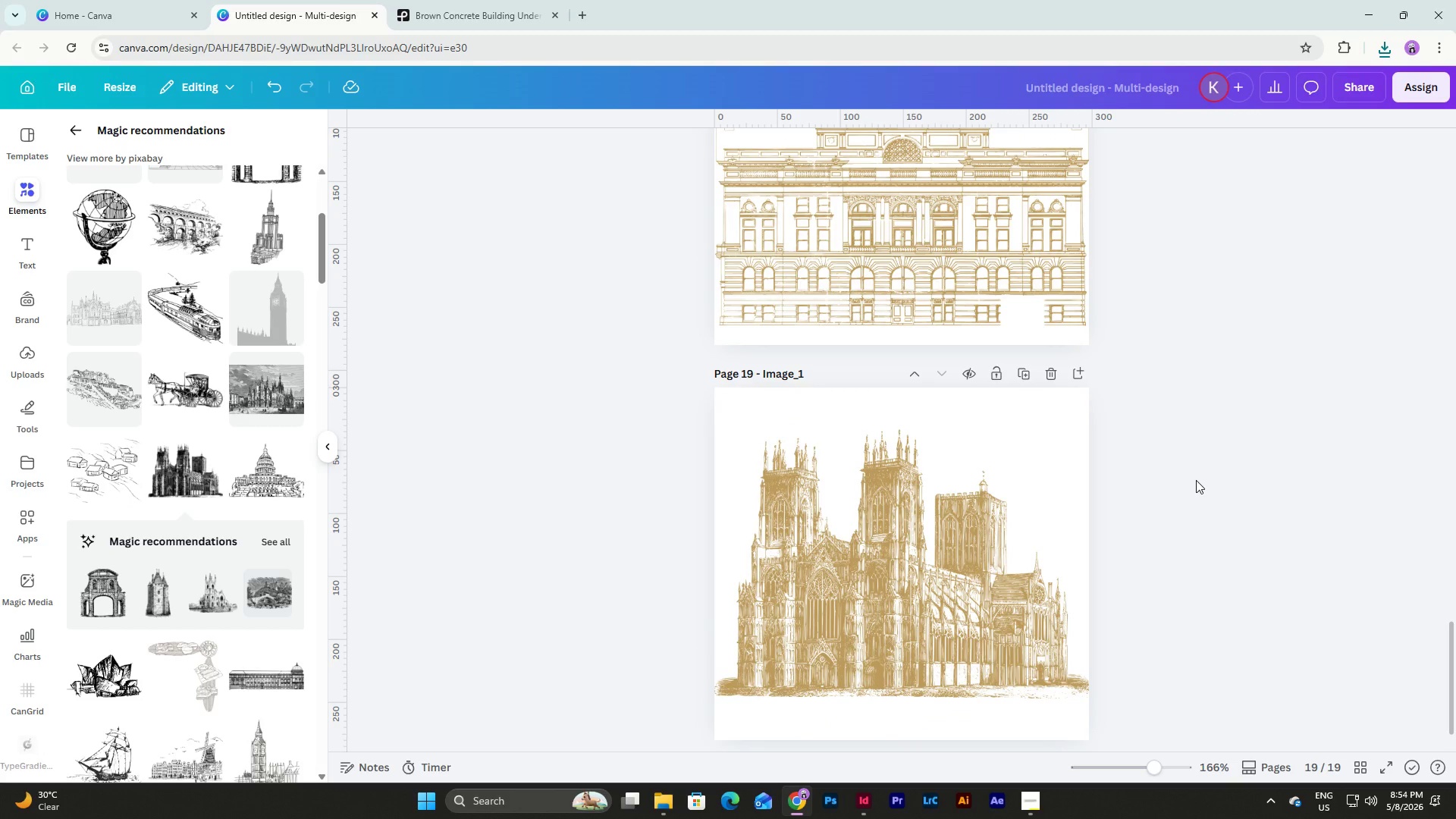 
scroll: coordinate [1196, 480], scroll_direction: down, amount: 5.0
 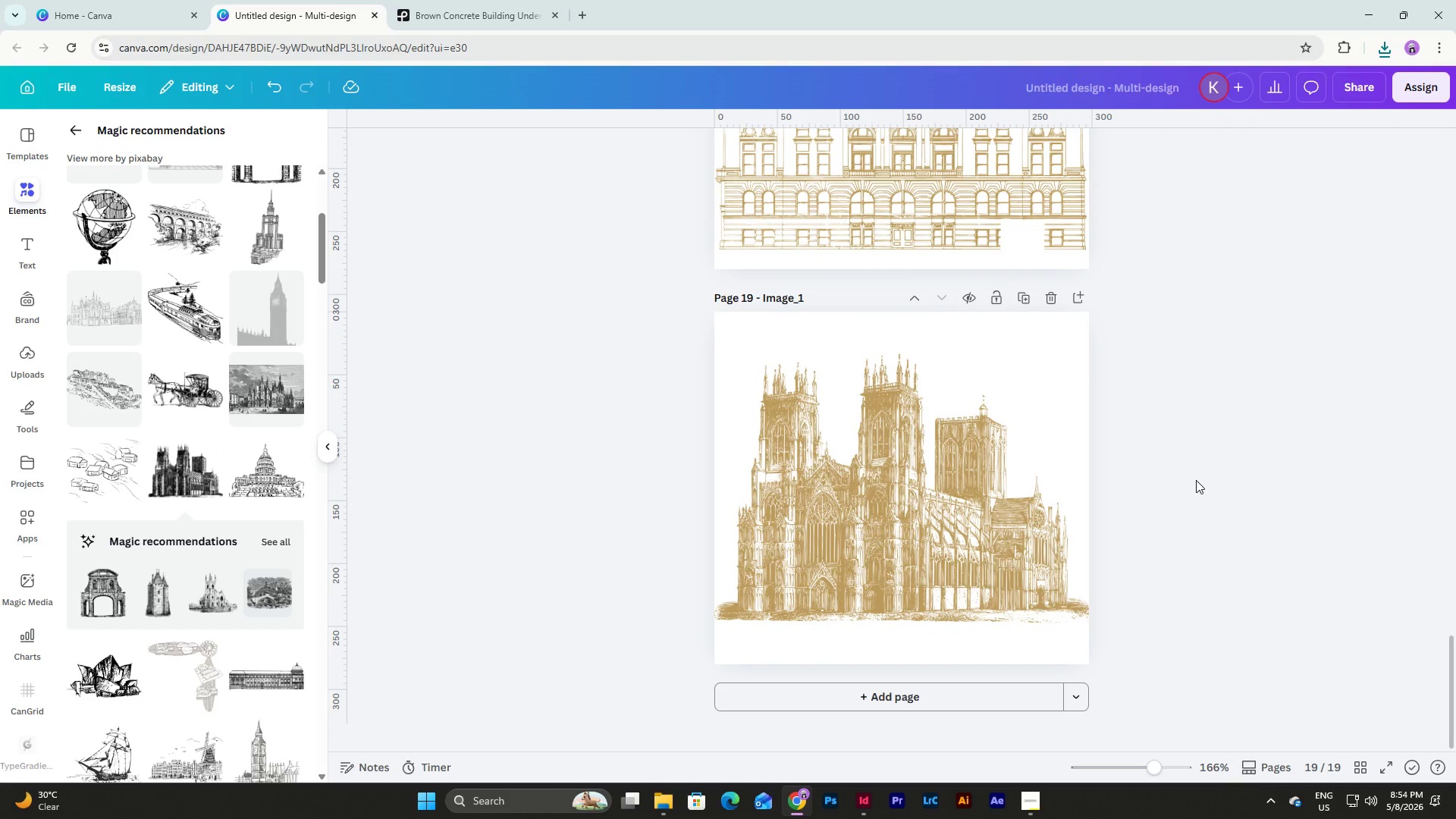 
left_click([1200, 477])
 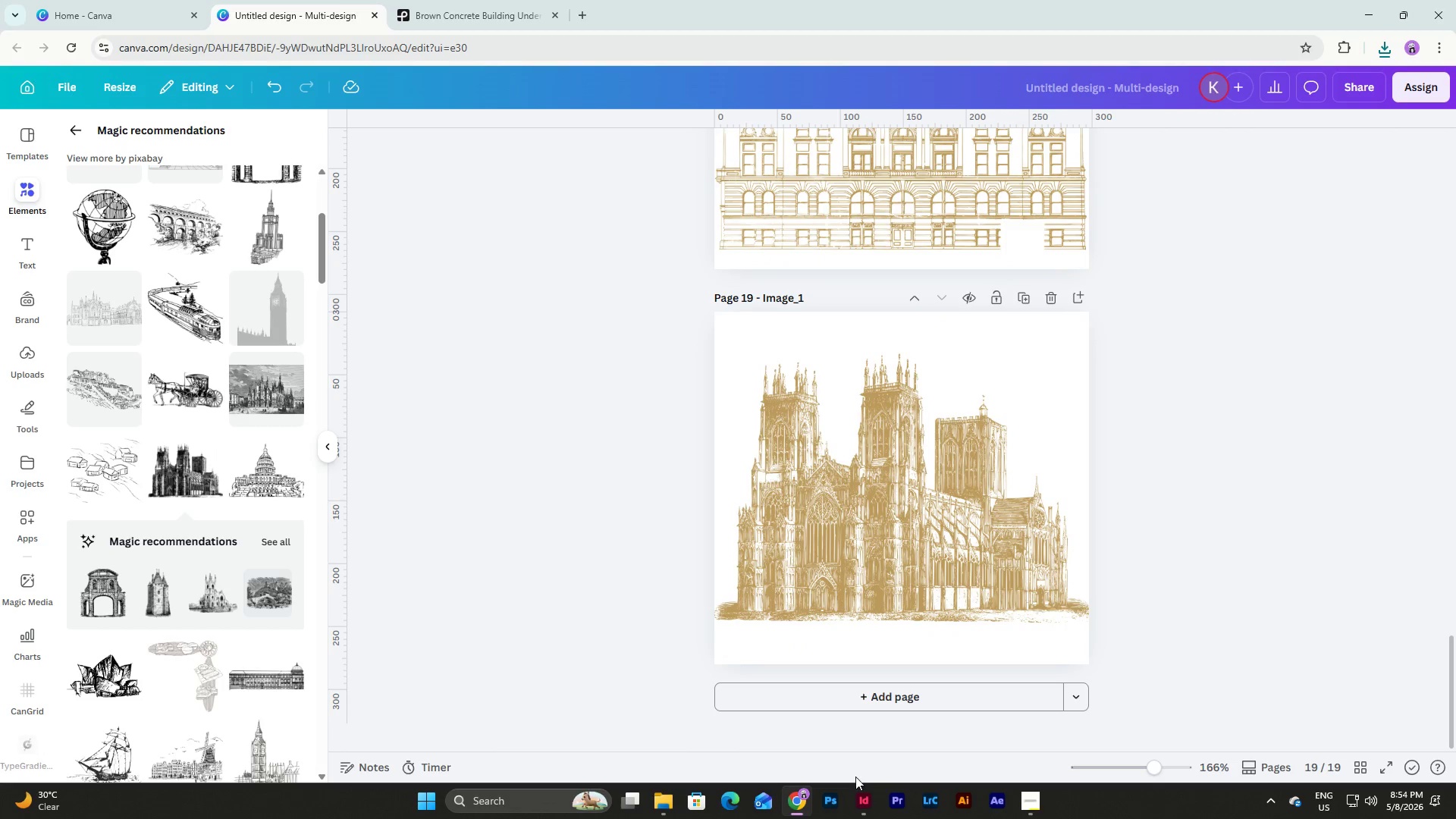 
left_click([857, 794])
 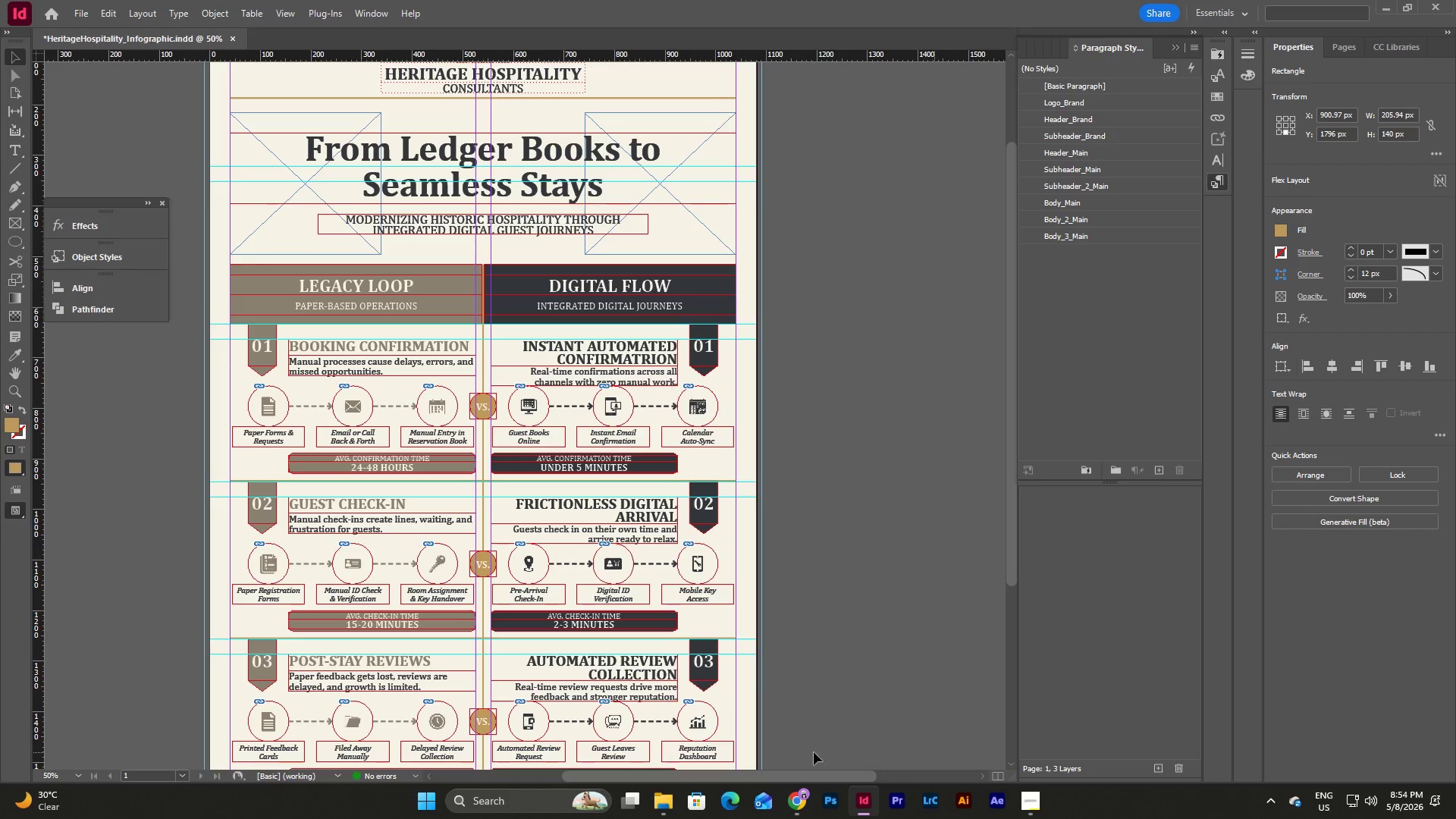 
left_click_drag(start_coordinate=[829, 773], to_coordinate=[785, 767])
 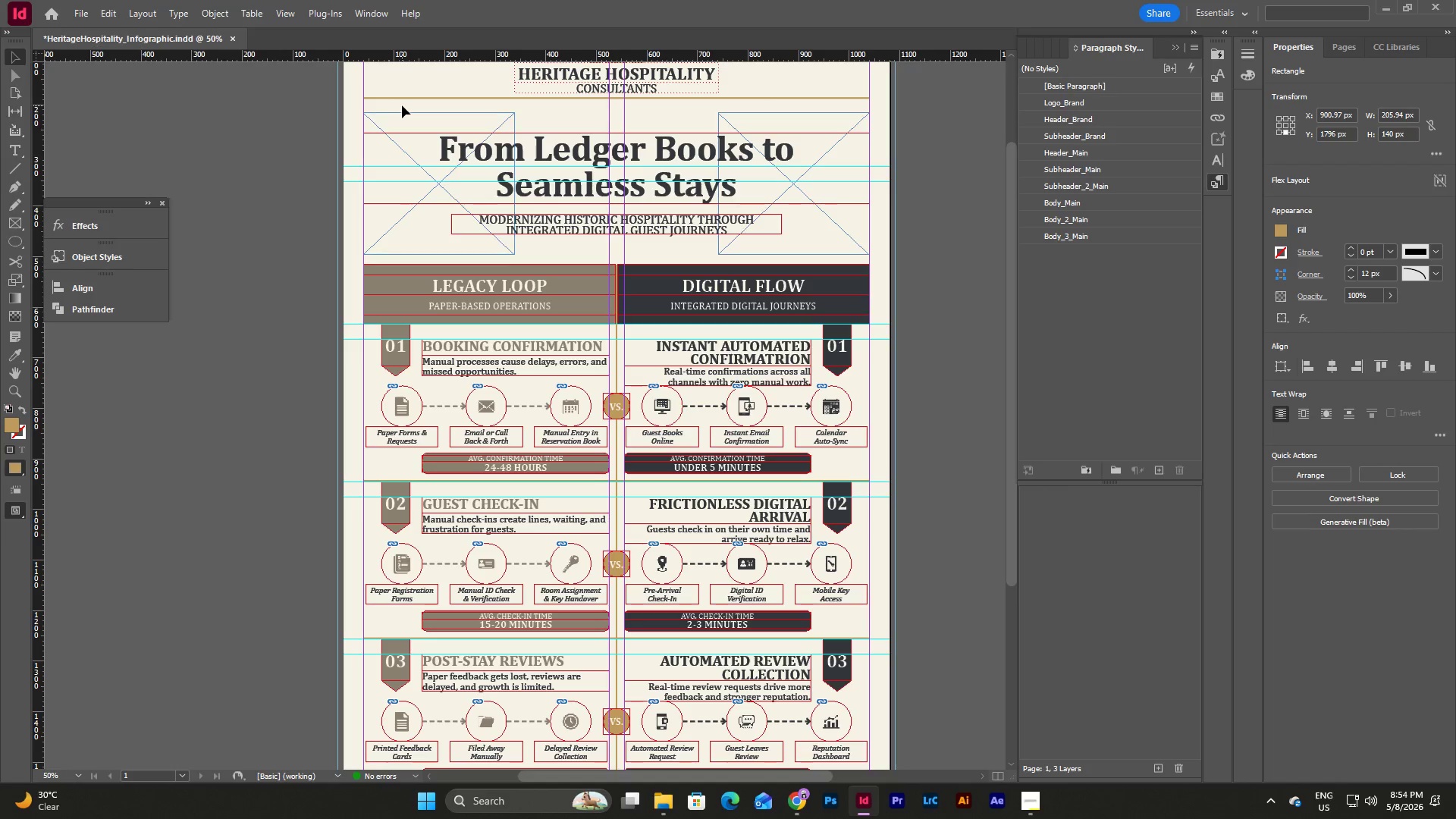 
left_click([406, 117])
 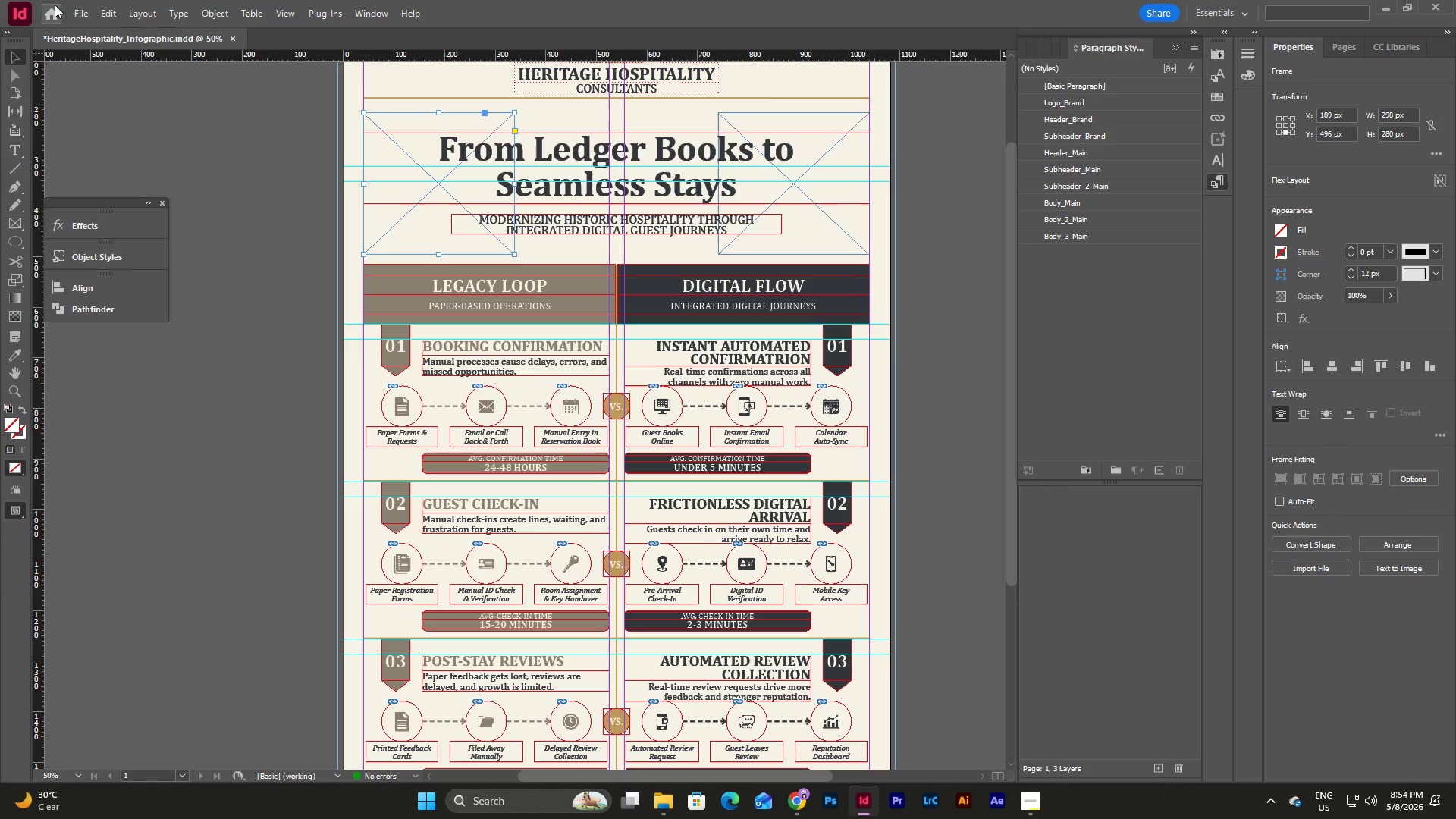 
left_click([71, 3])
 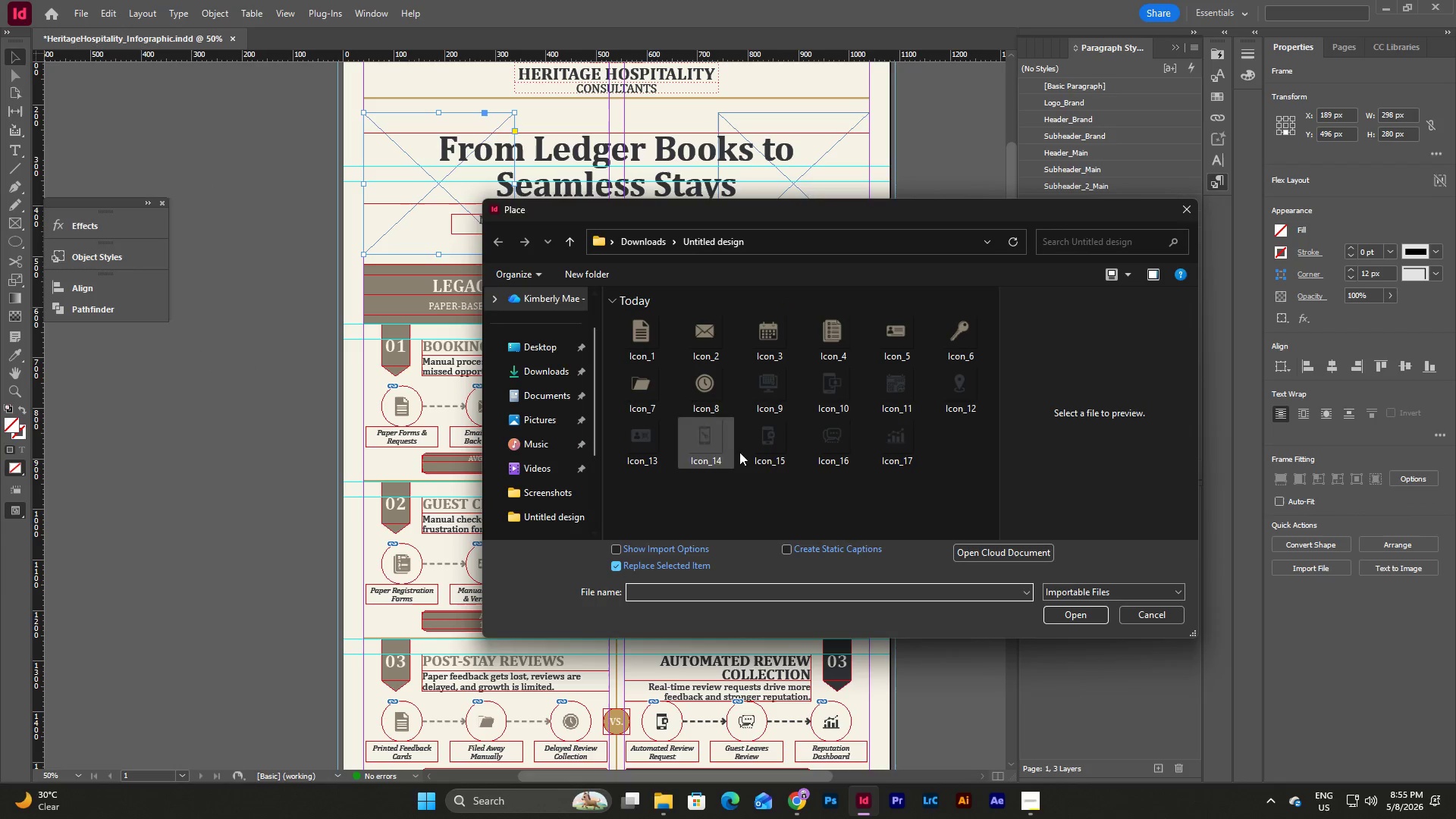 
left_click([543, 368])
 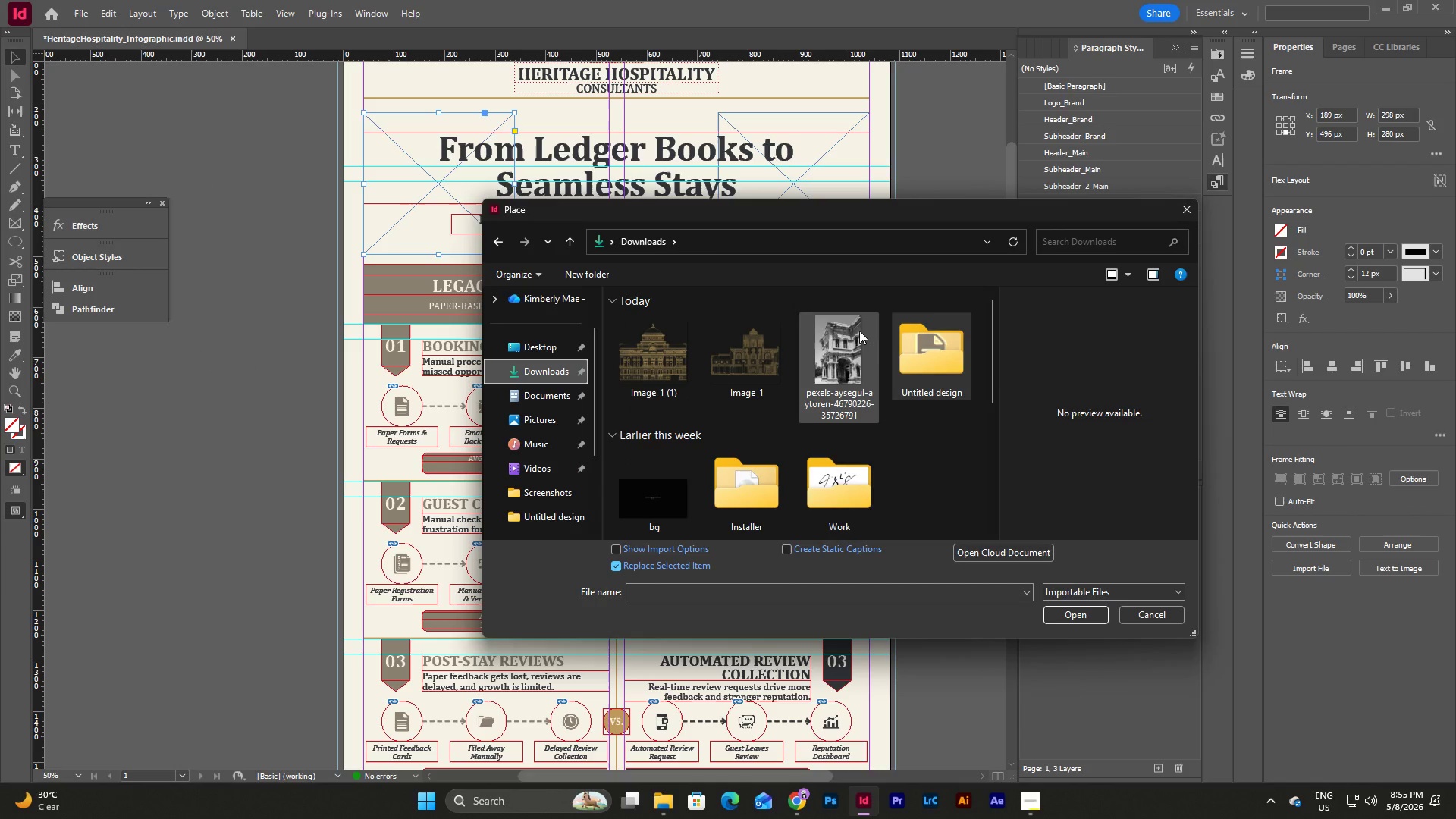 
left_click([672, 361])
 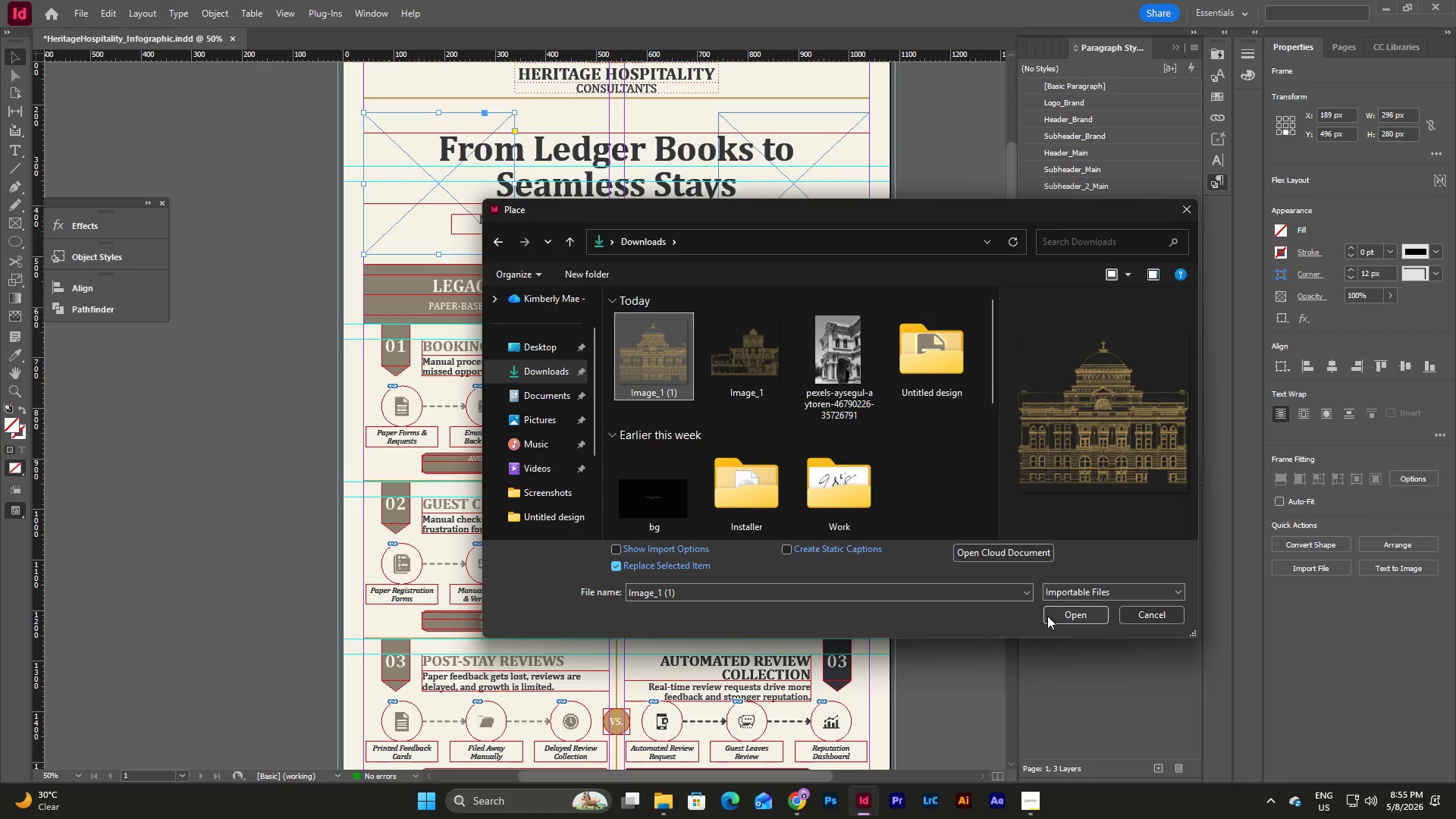 
left_click([1061, 614])
 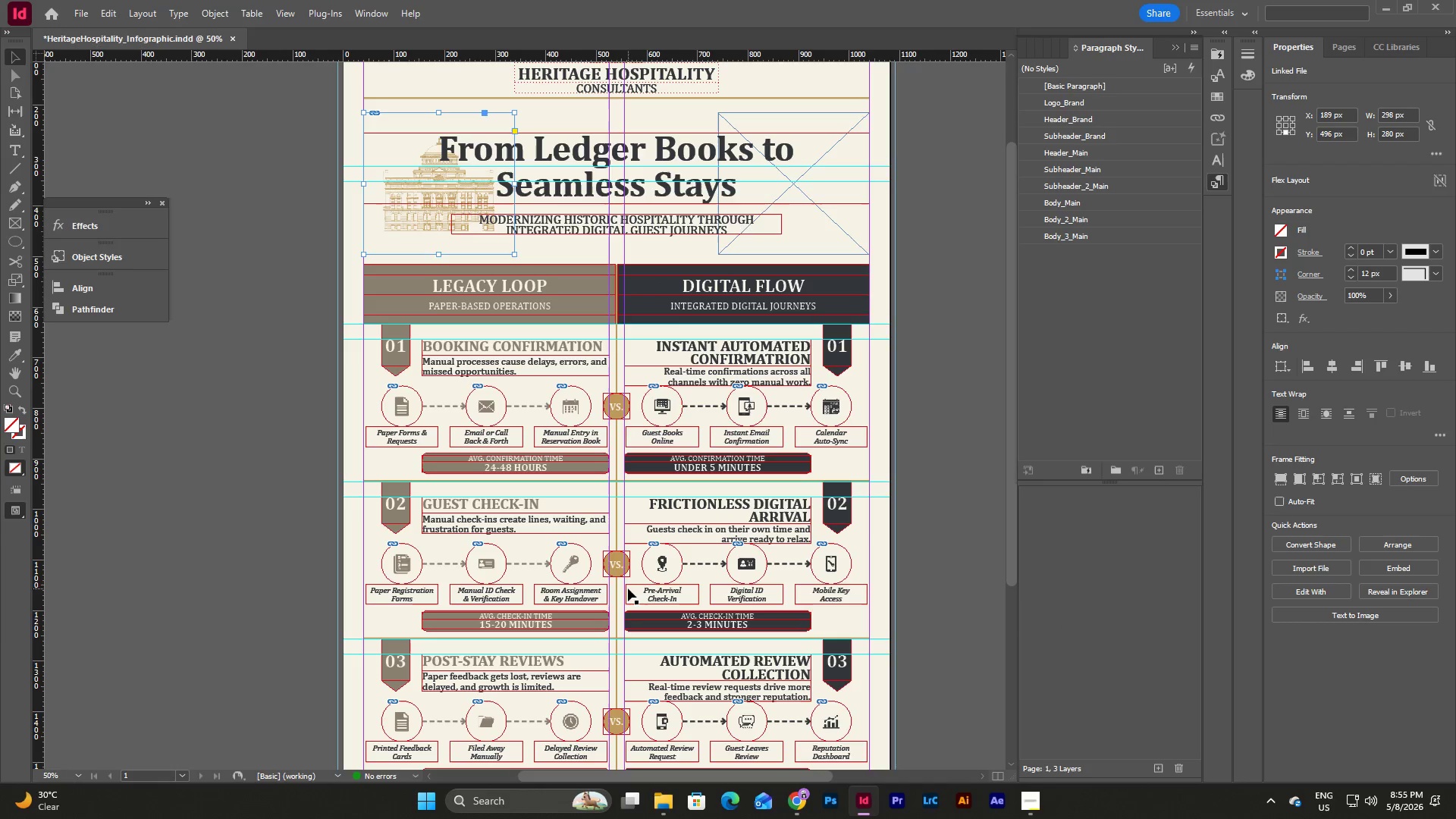 
left_click_drag(start_coordinate=[617, 777], to_coordinate=[543, 752])
 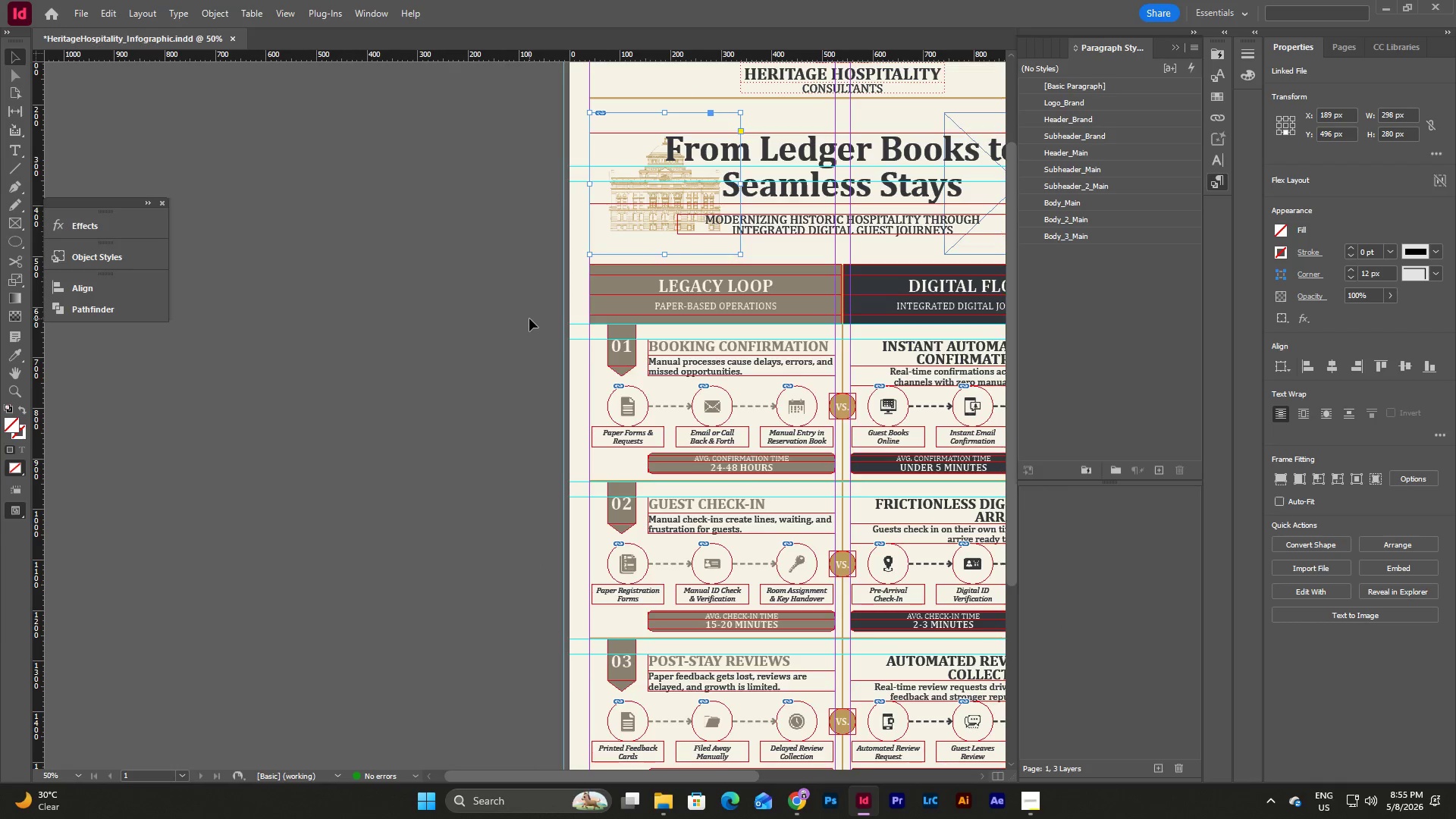 
scroll: coordinate [529, 318], scroll_direction: up, amount: 6.0
 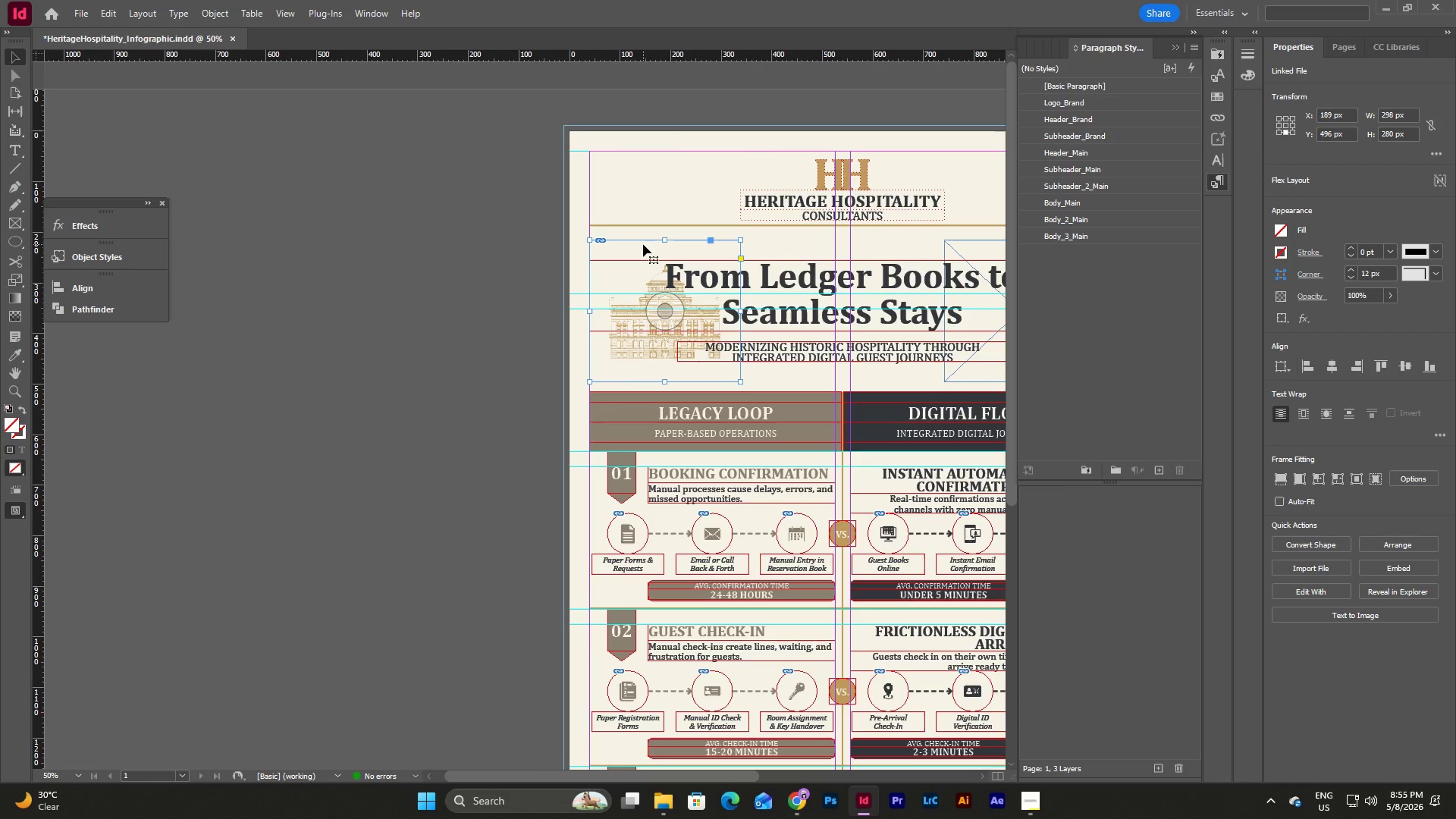 
left_click([585, 251])
 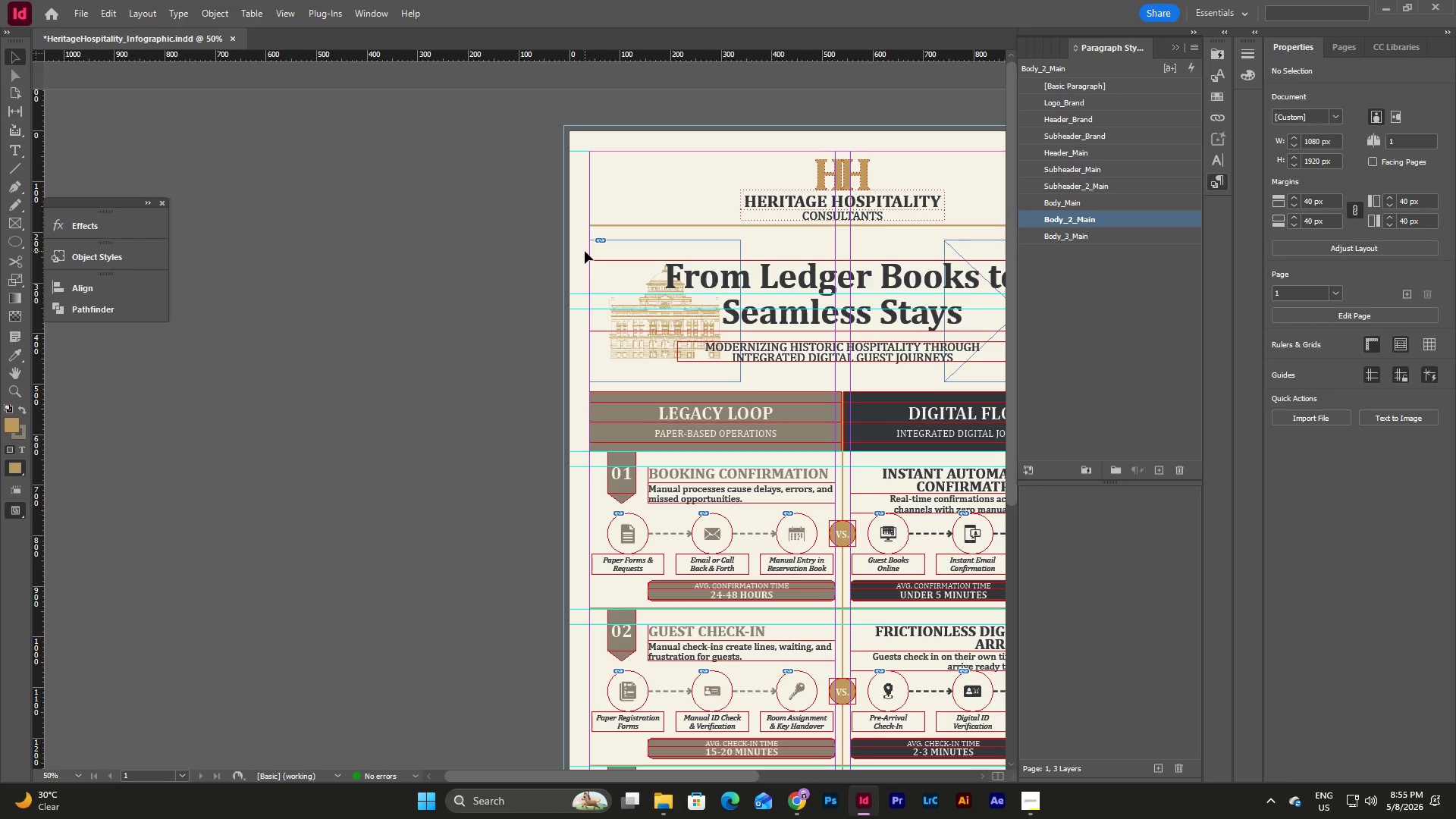 
key(W)
 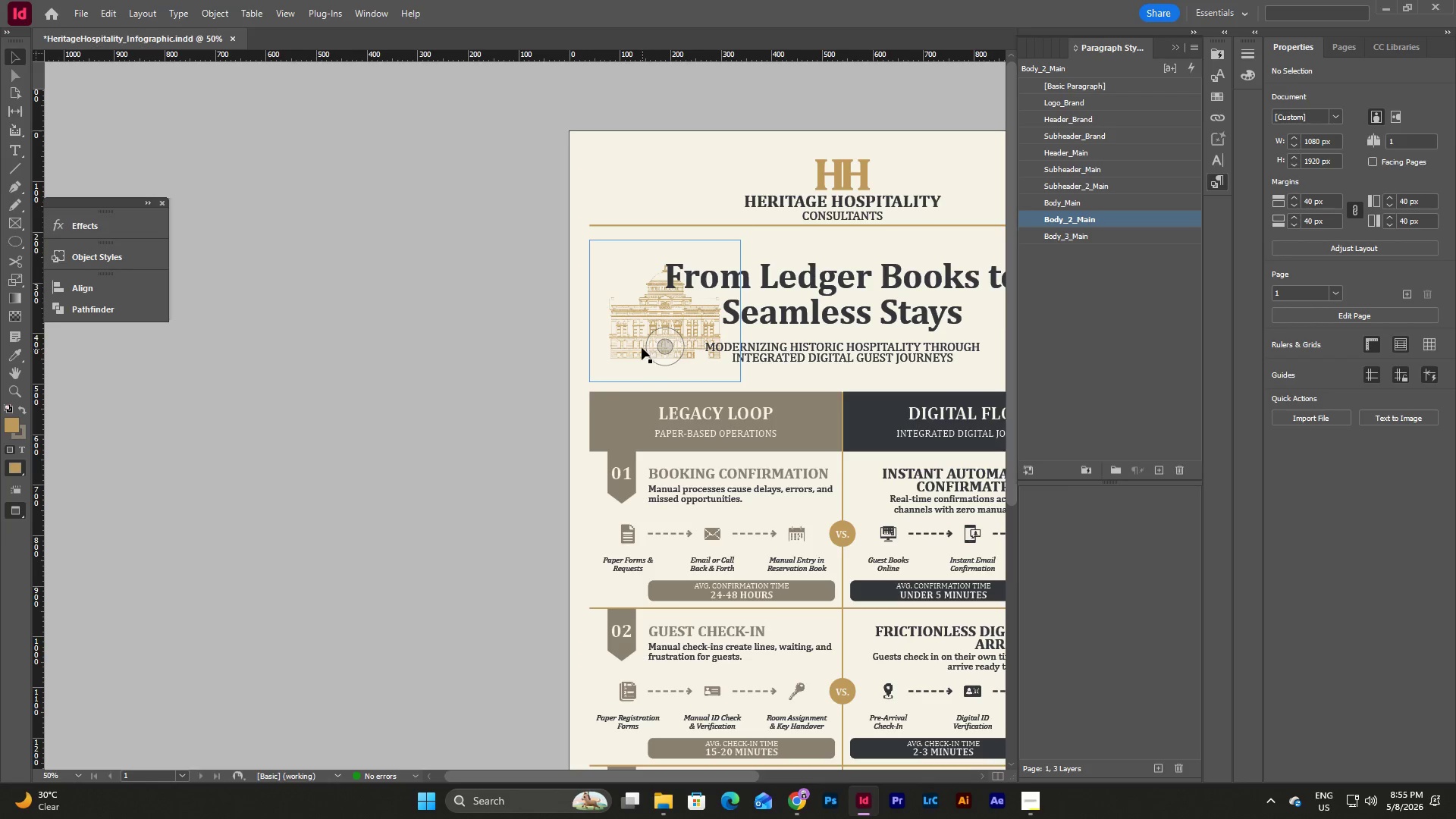 
double_click([637, 339])
 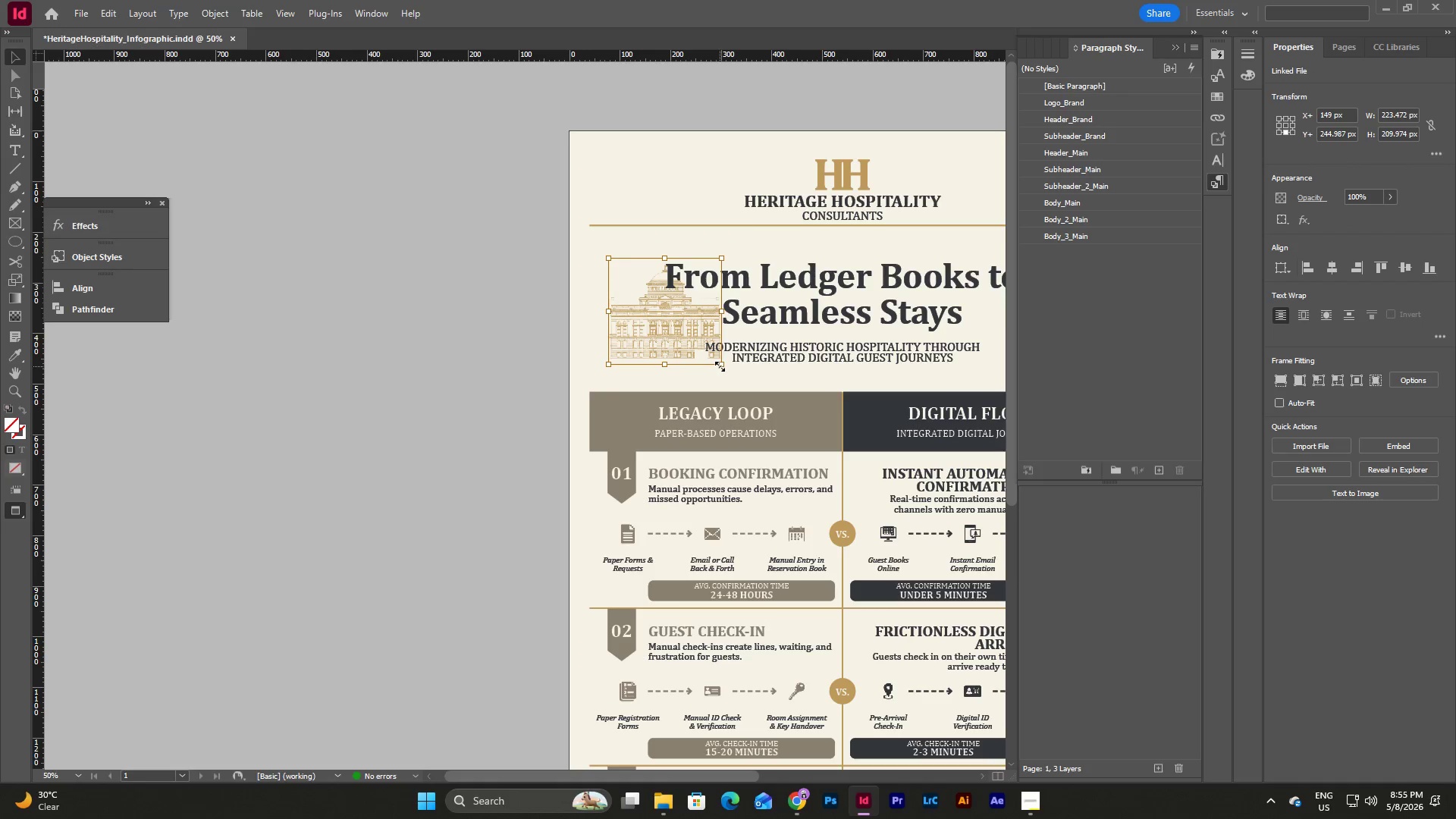 
left_click_drag(start_coordinate=[722, 366], to_coordinate=[742, 381])
 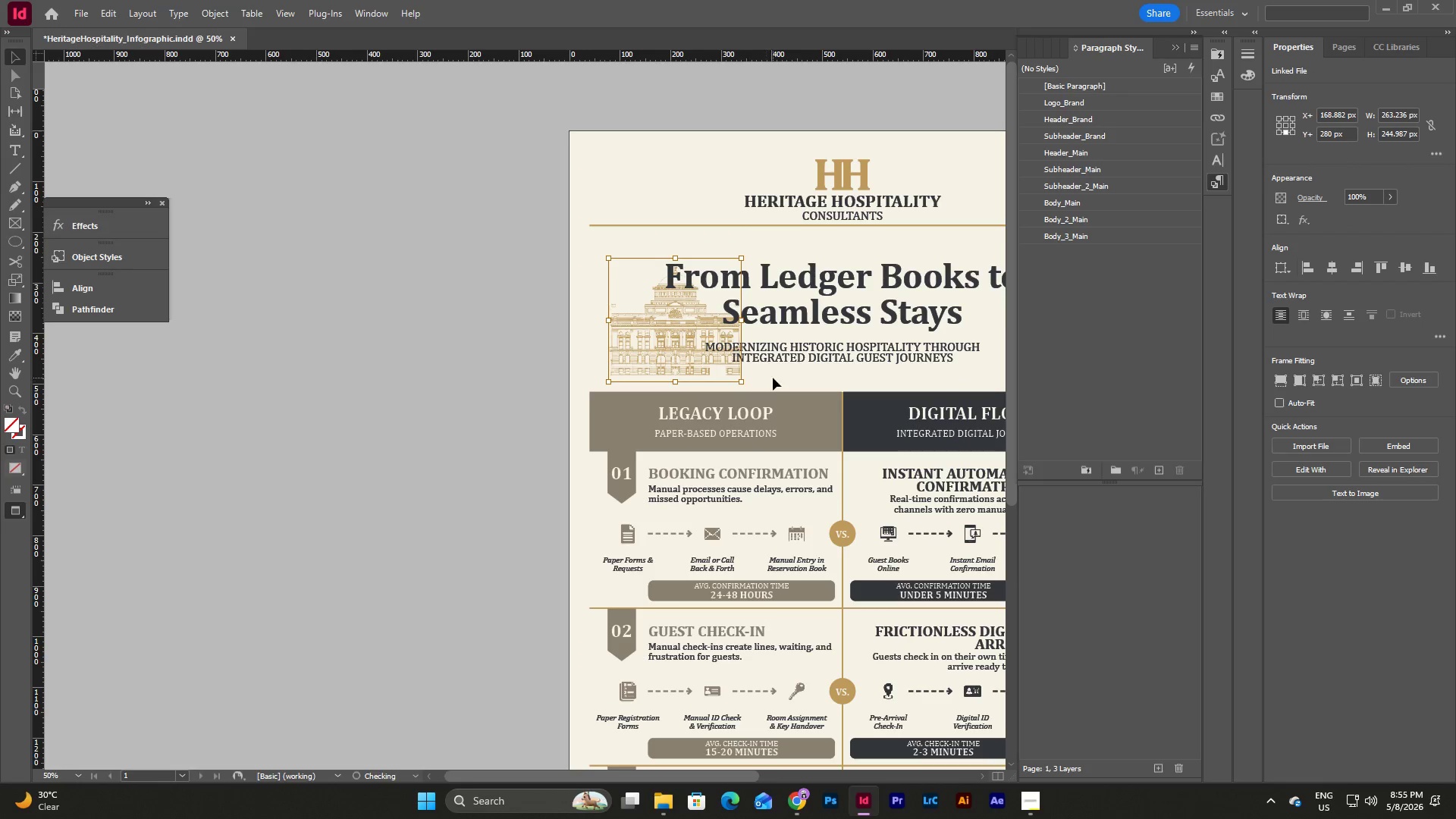 
left_click([773, 378])
 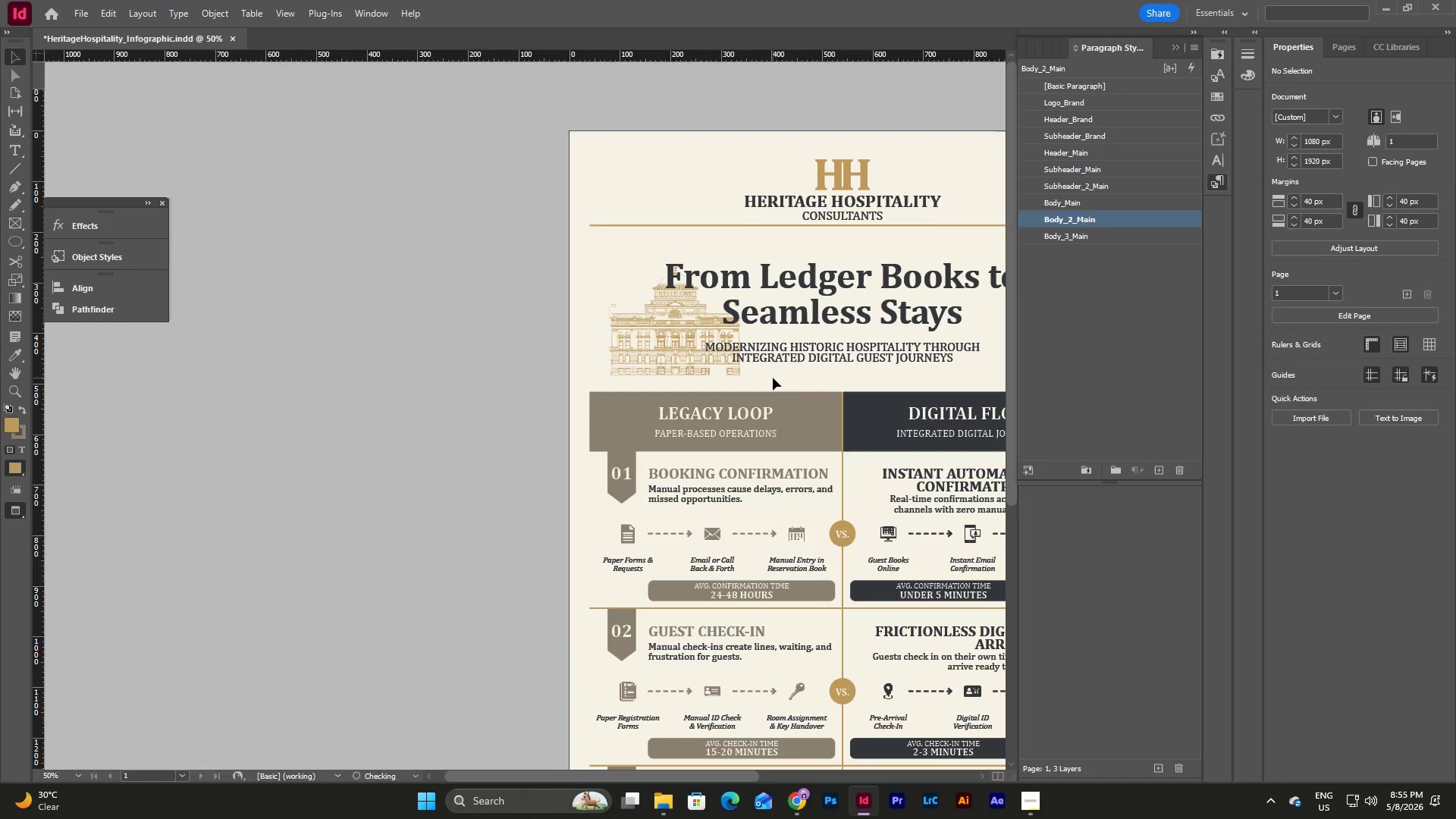 
key(W)
 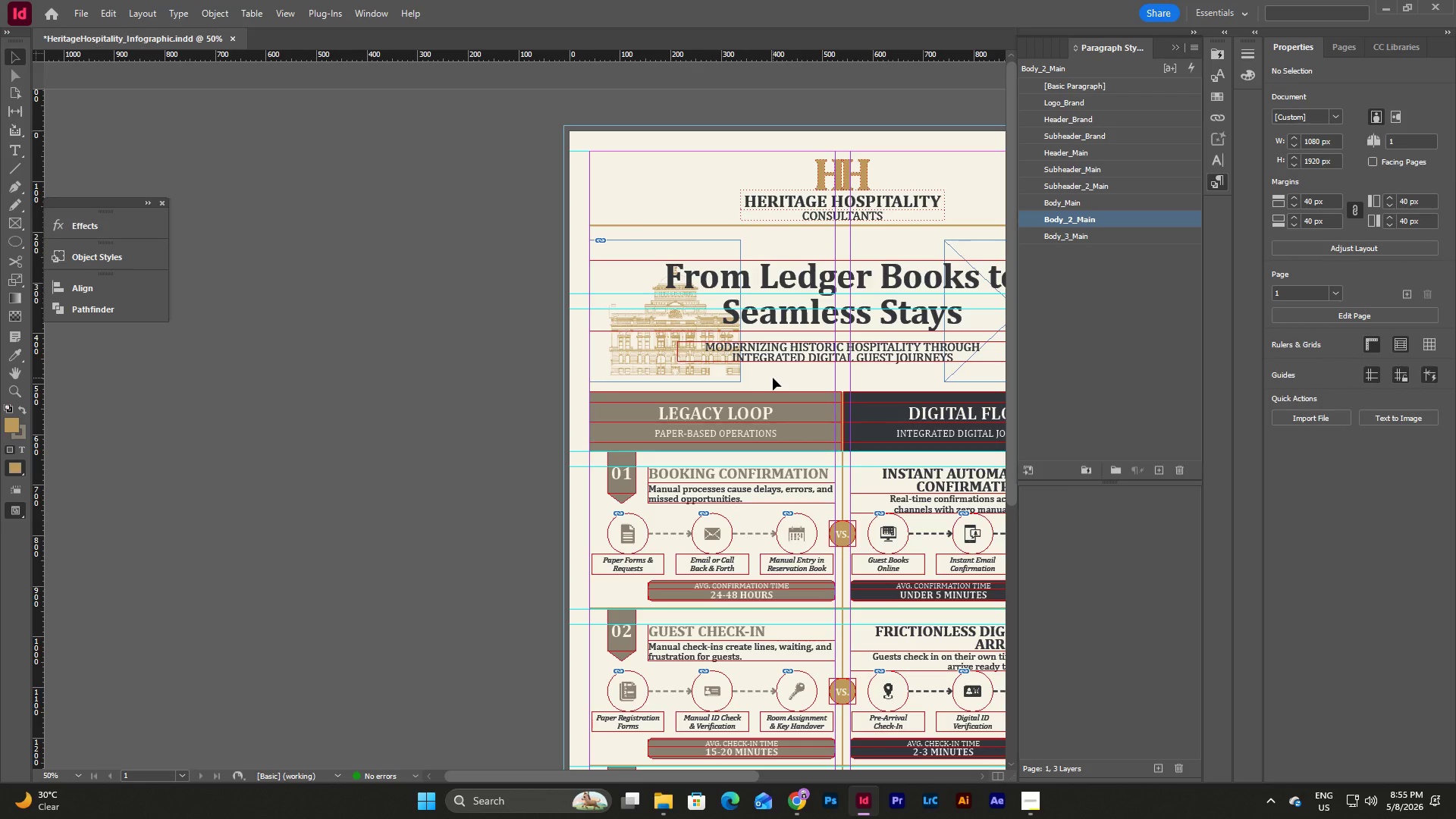 
key(W)
 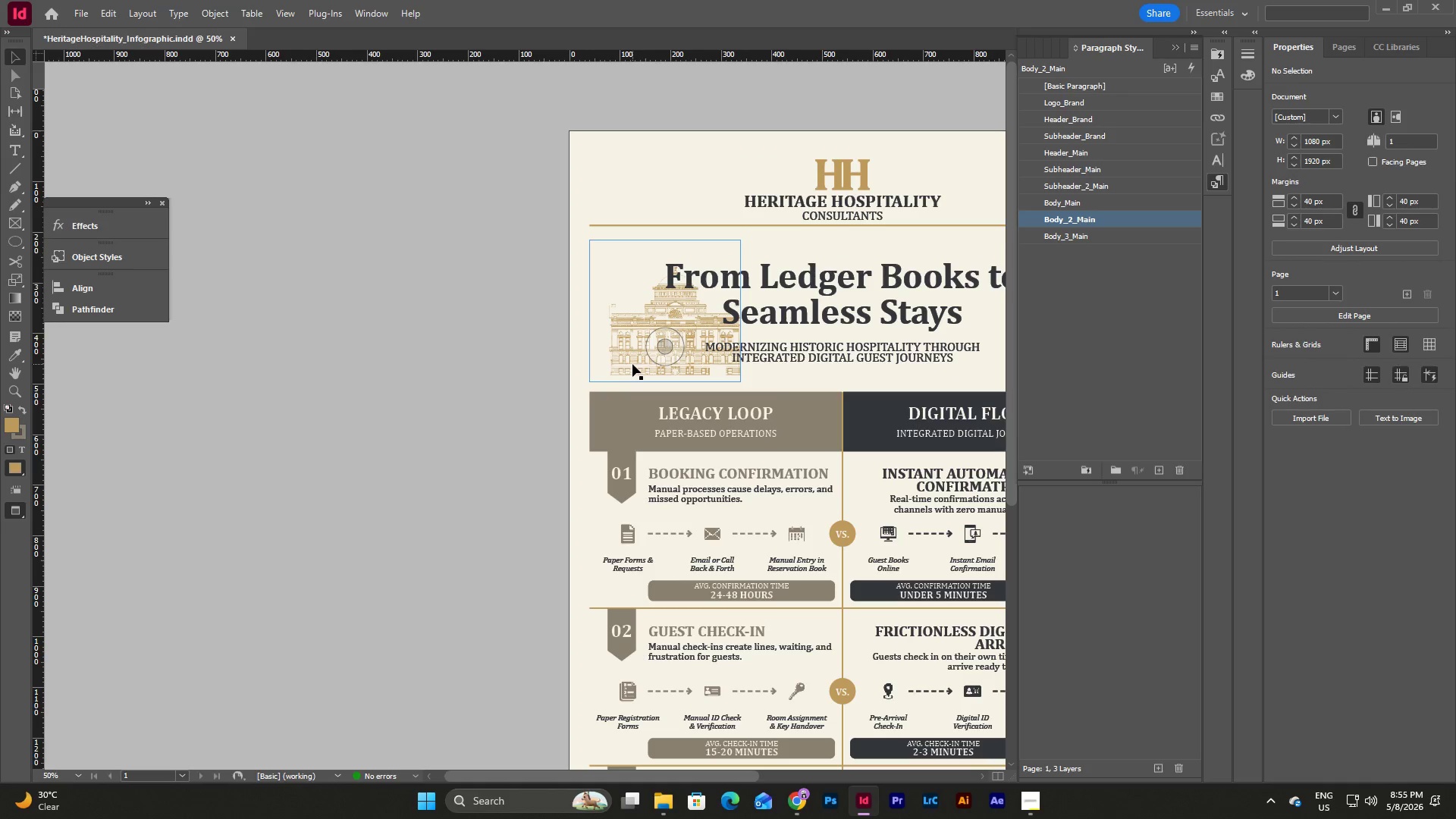 
double_click([632, 364])
 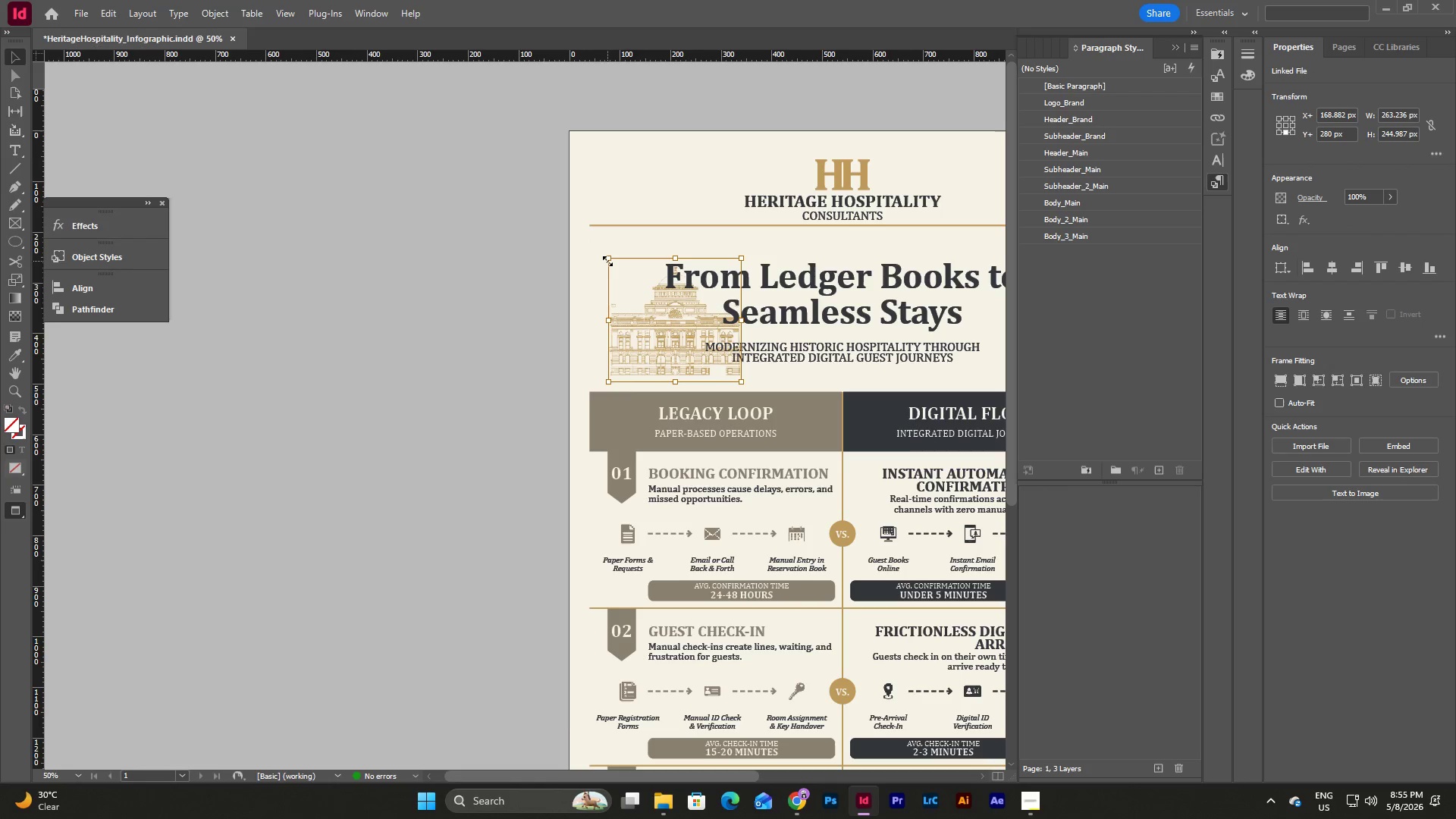 
left_click_drag(start_coordinate=[607, 261], to_coordinate=[589, 237])
 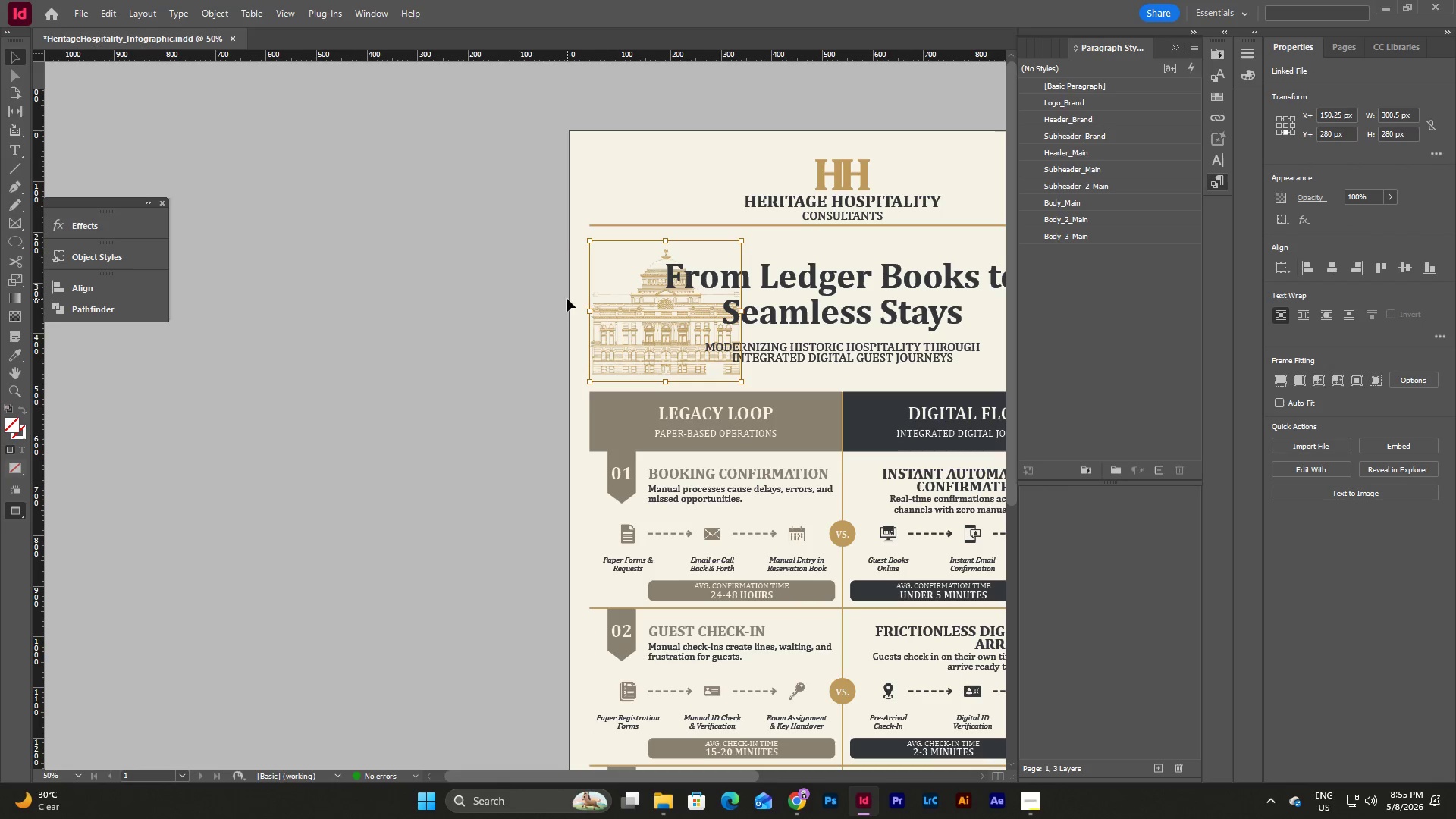 
left_click([513, 310])
 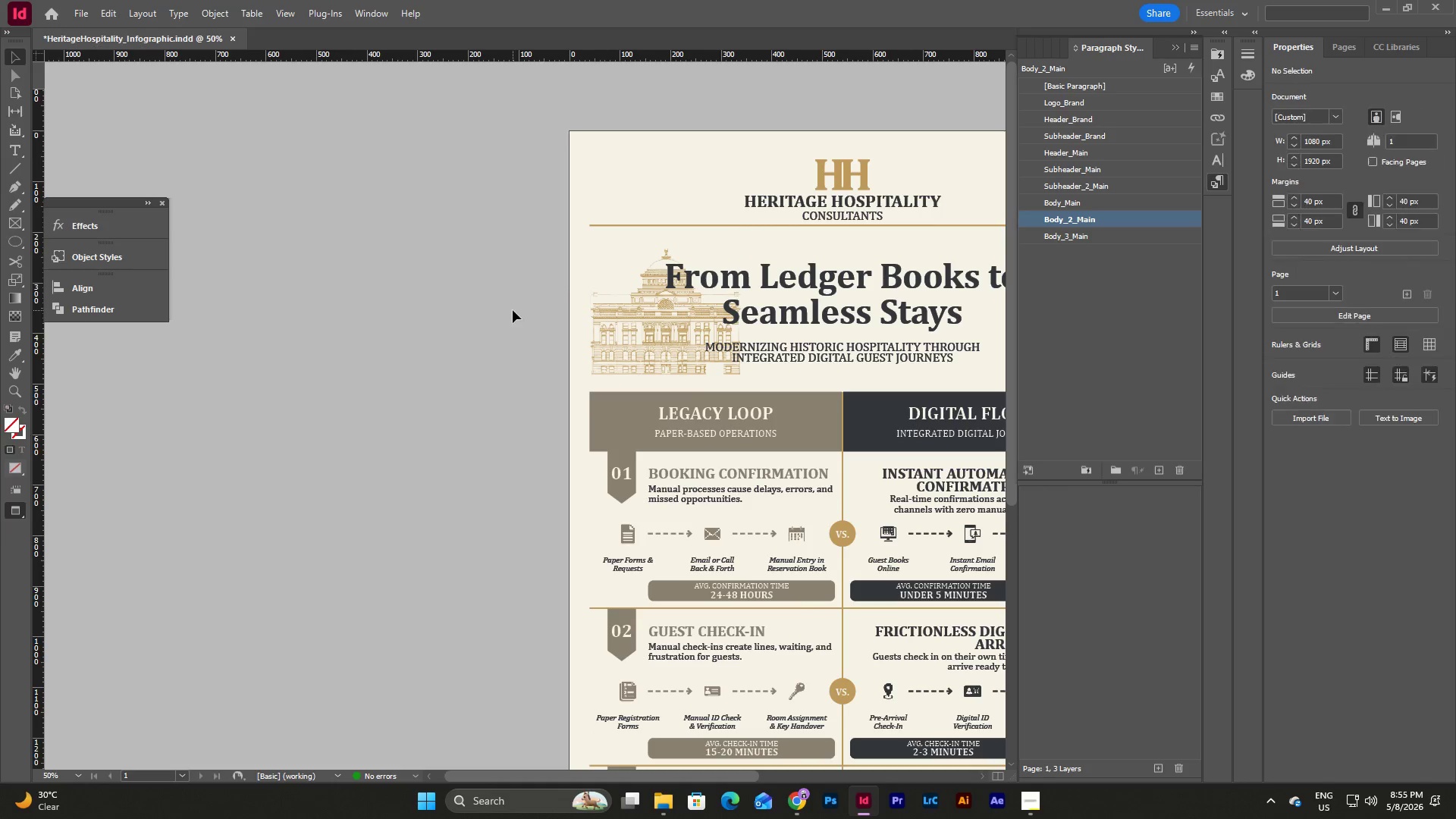 
type(ww)
 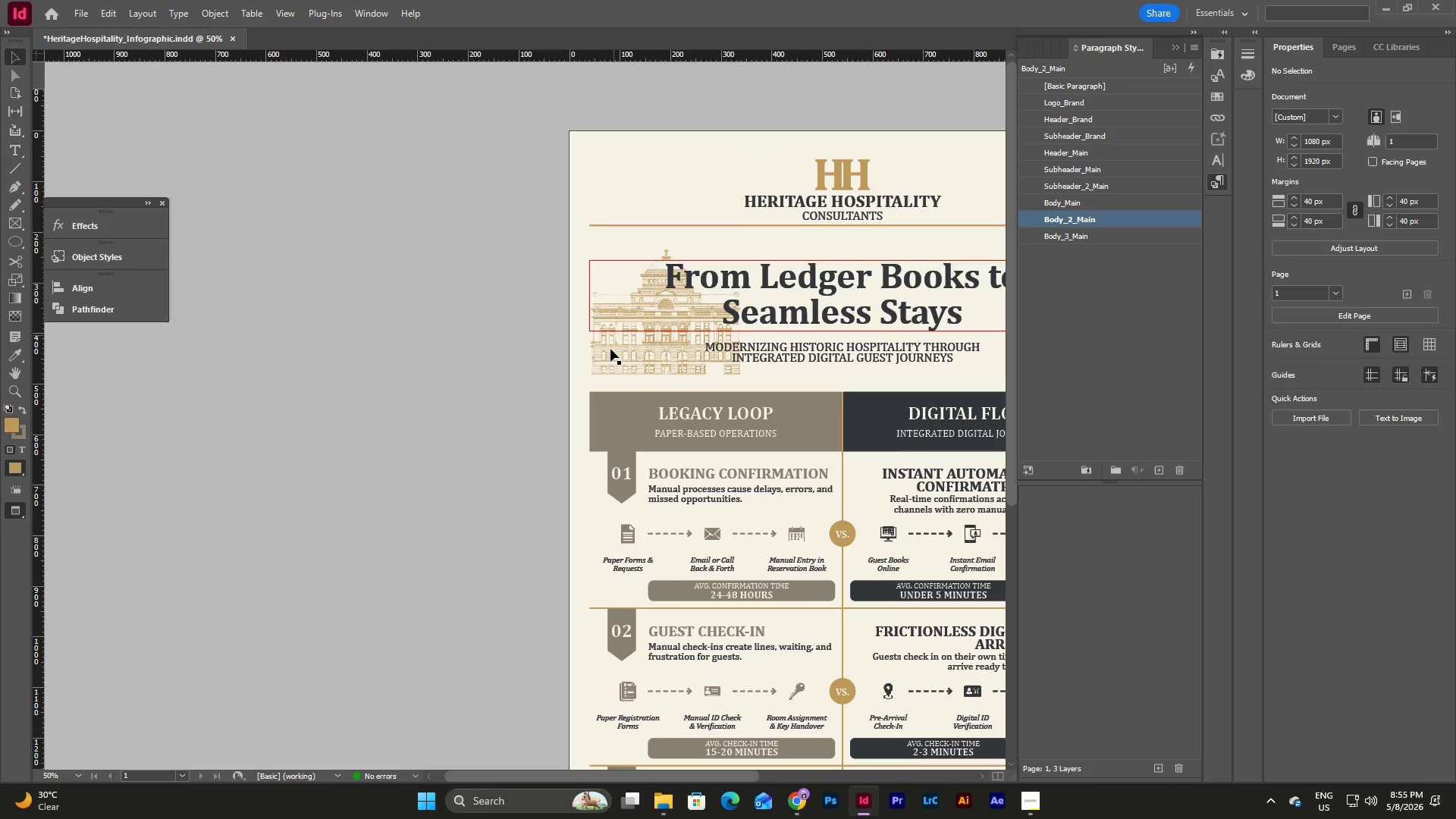 
left_click([610, 350])
 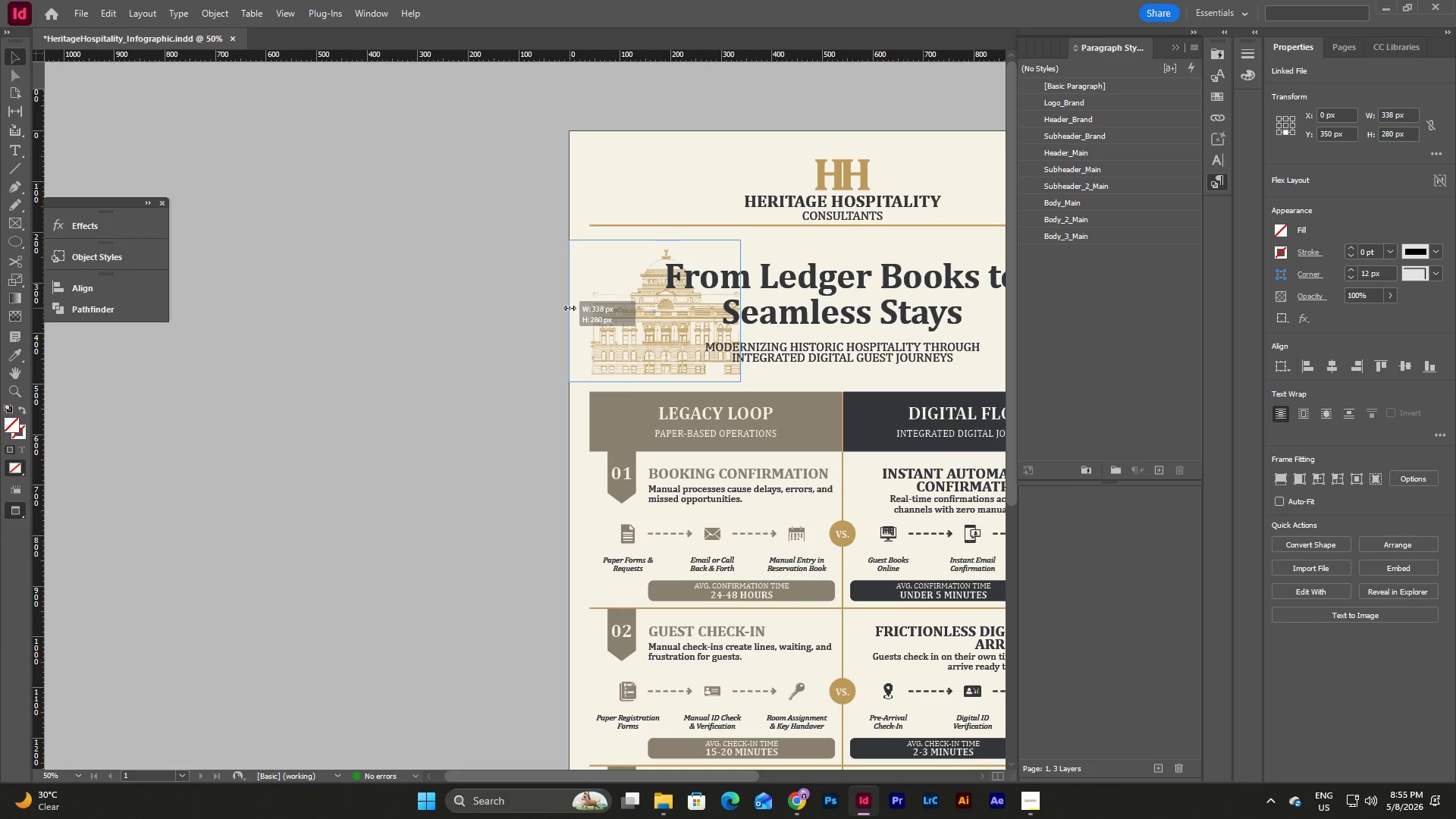 
wait(8.88)
 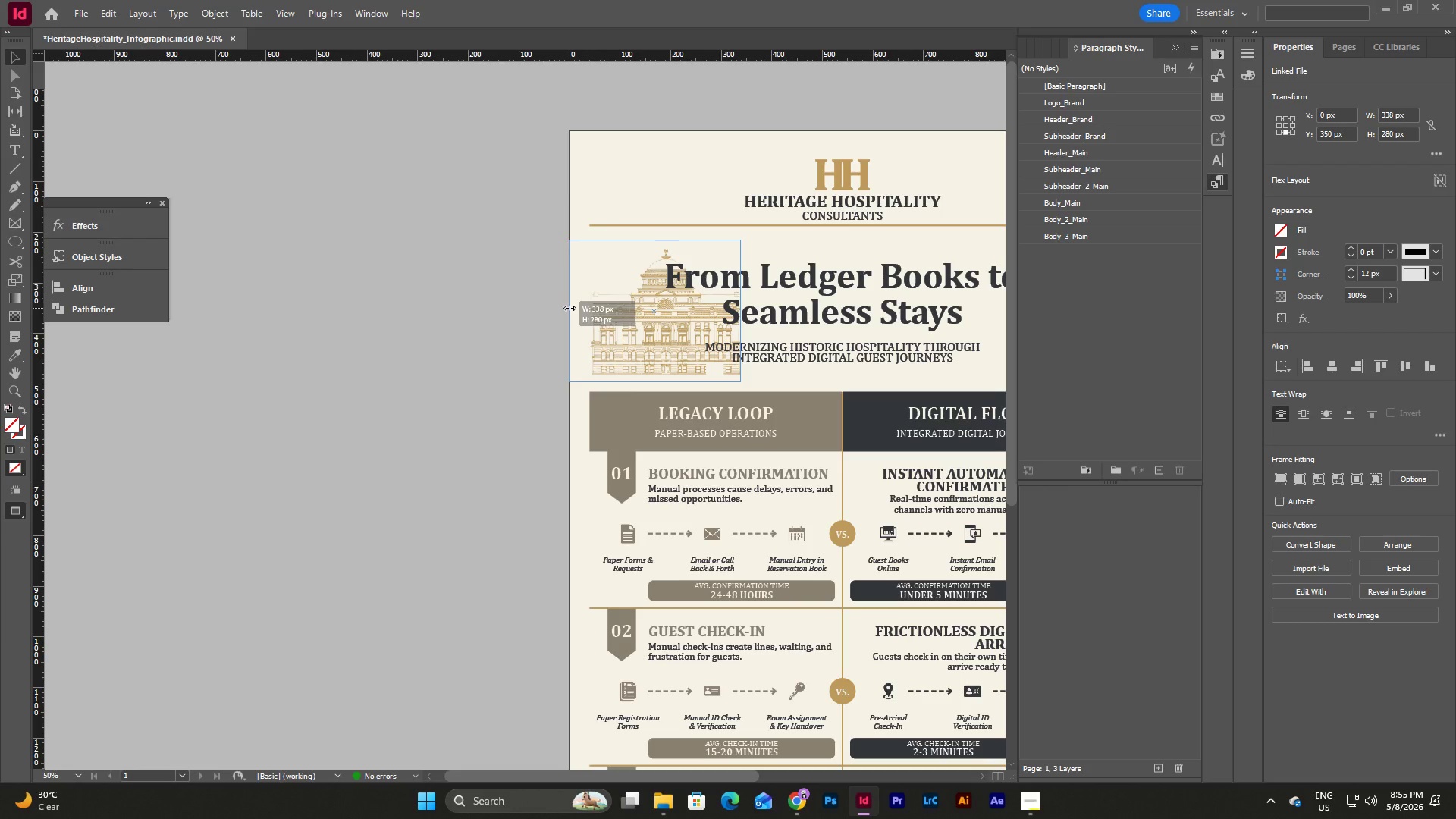 
left_click([523, 321])
 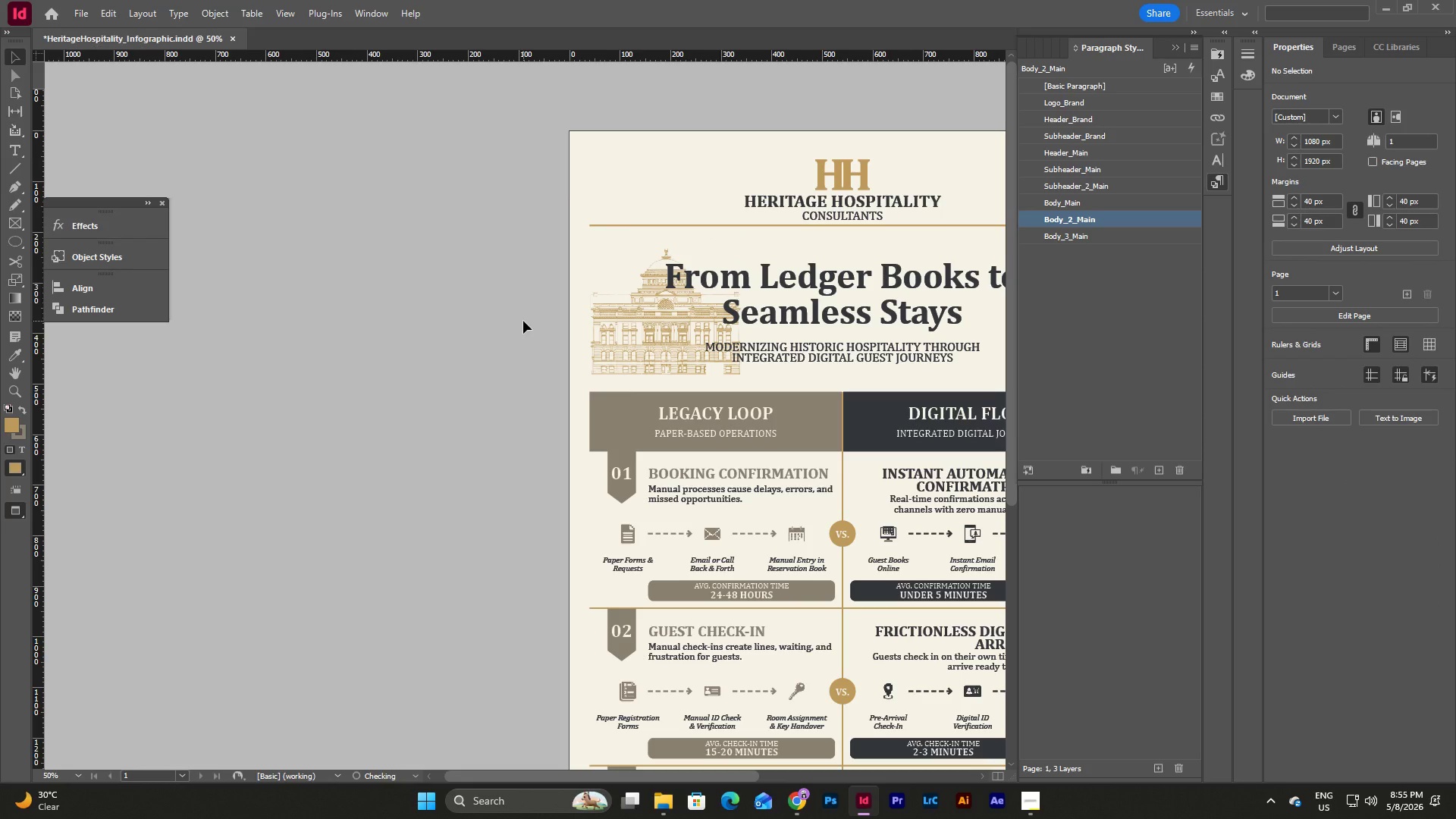 
key(W)
 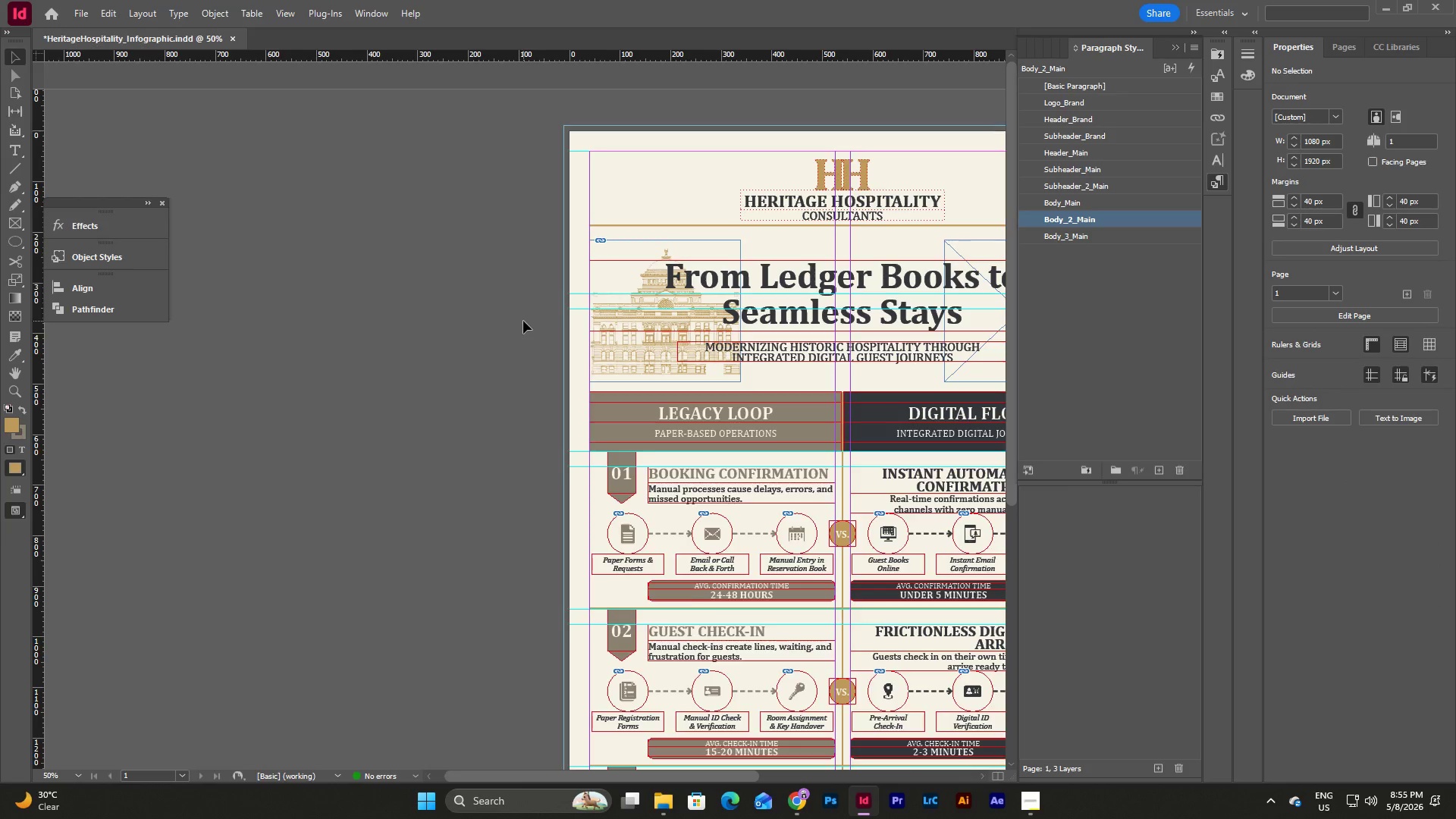 
type(www)
 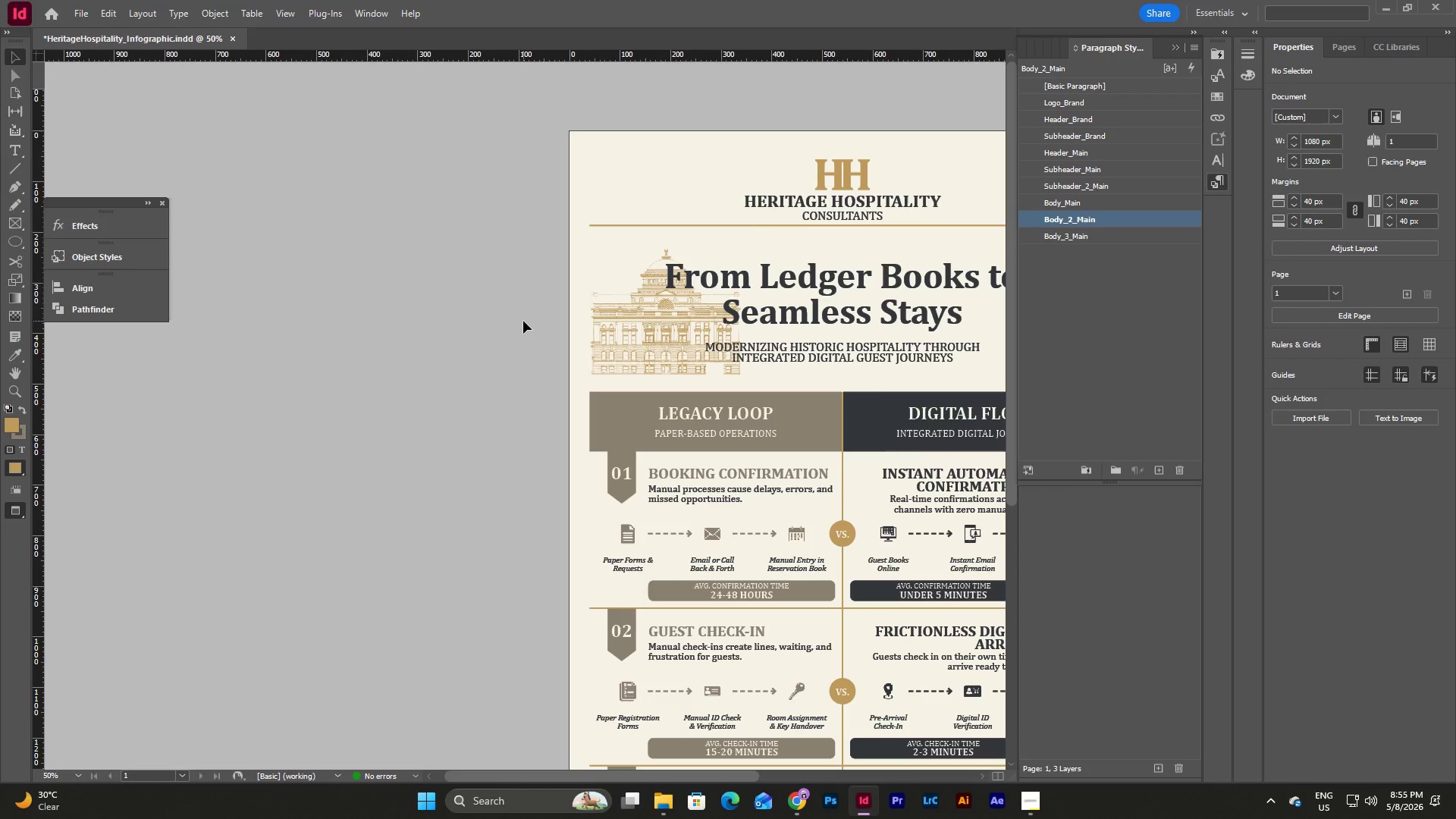 
left_click([640, 332])
 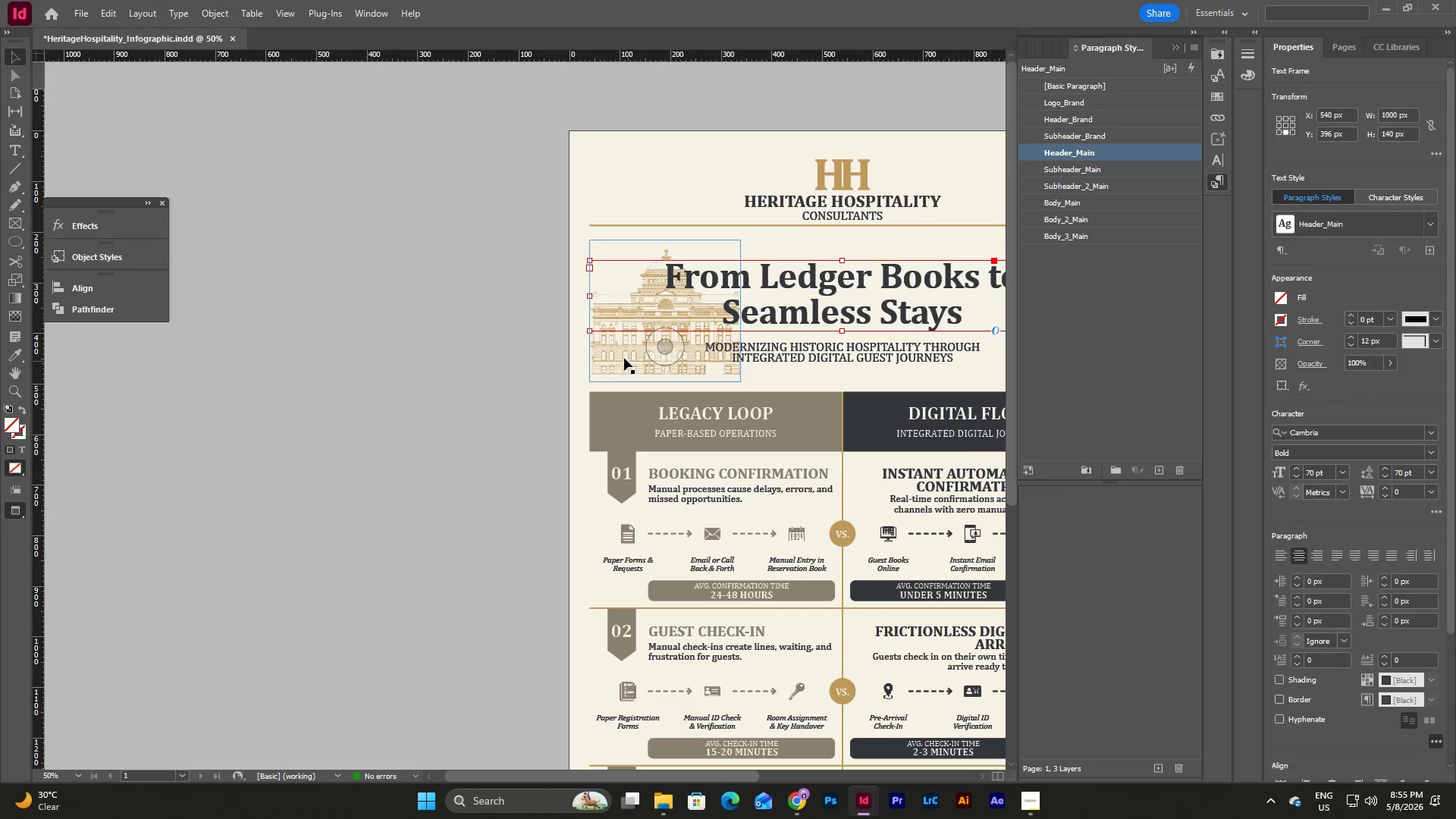 
scroll: coordinate [523, 321], scroll_direction: up, amount: 1.0
 